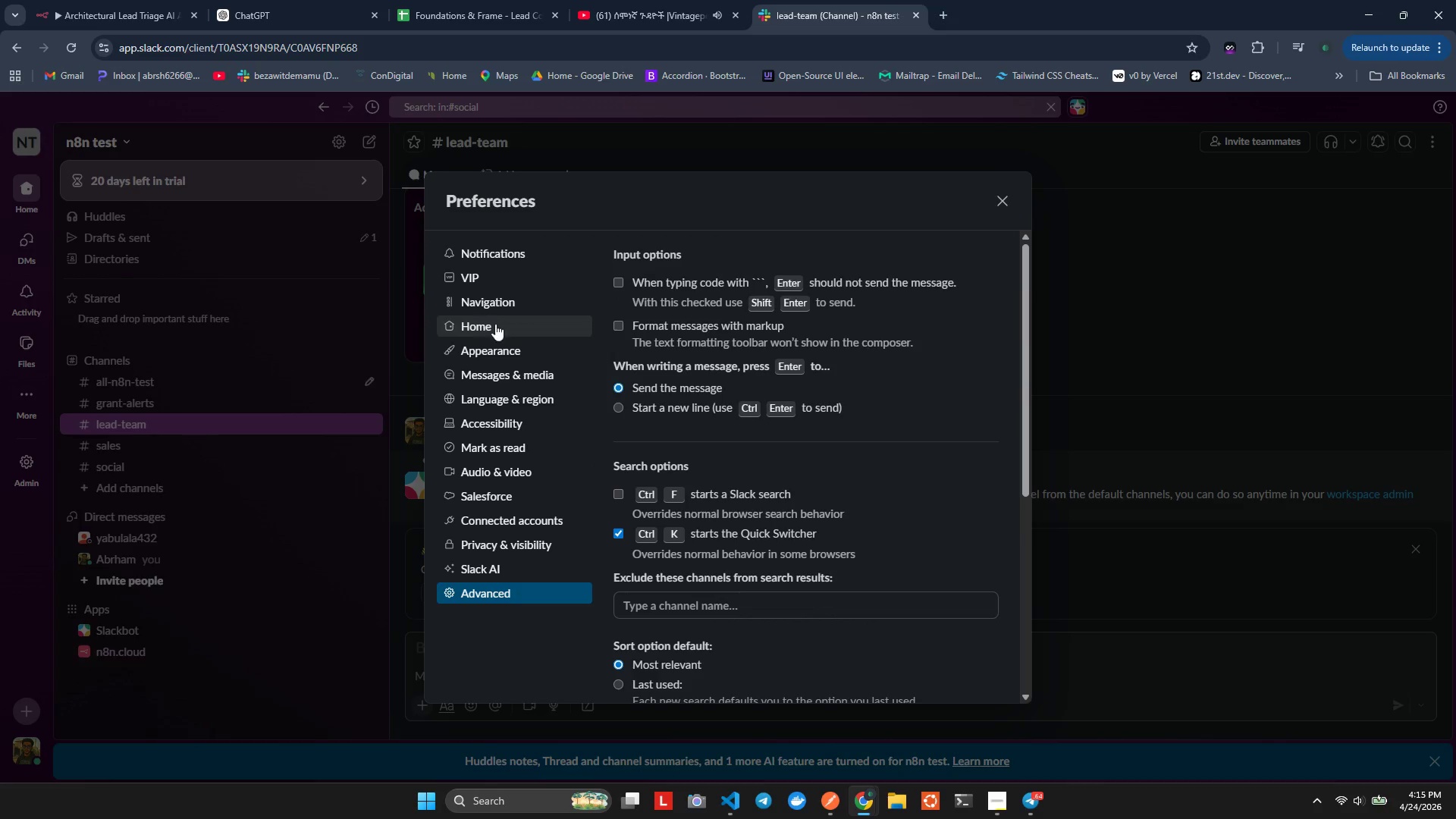 
scroll: coordinate [698, 577], scroll_direction: down, amount: 9.0
 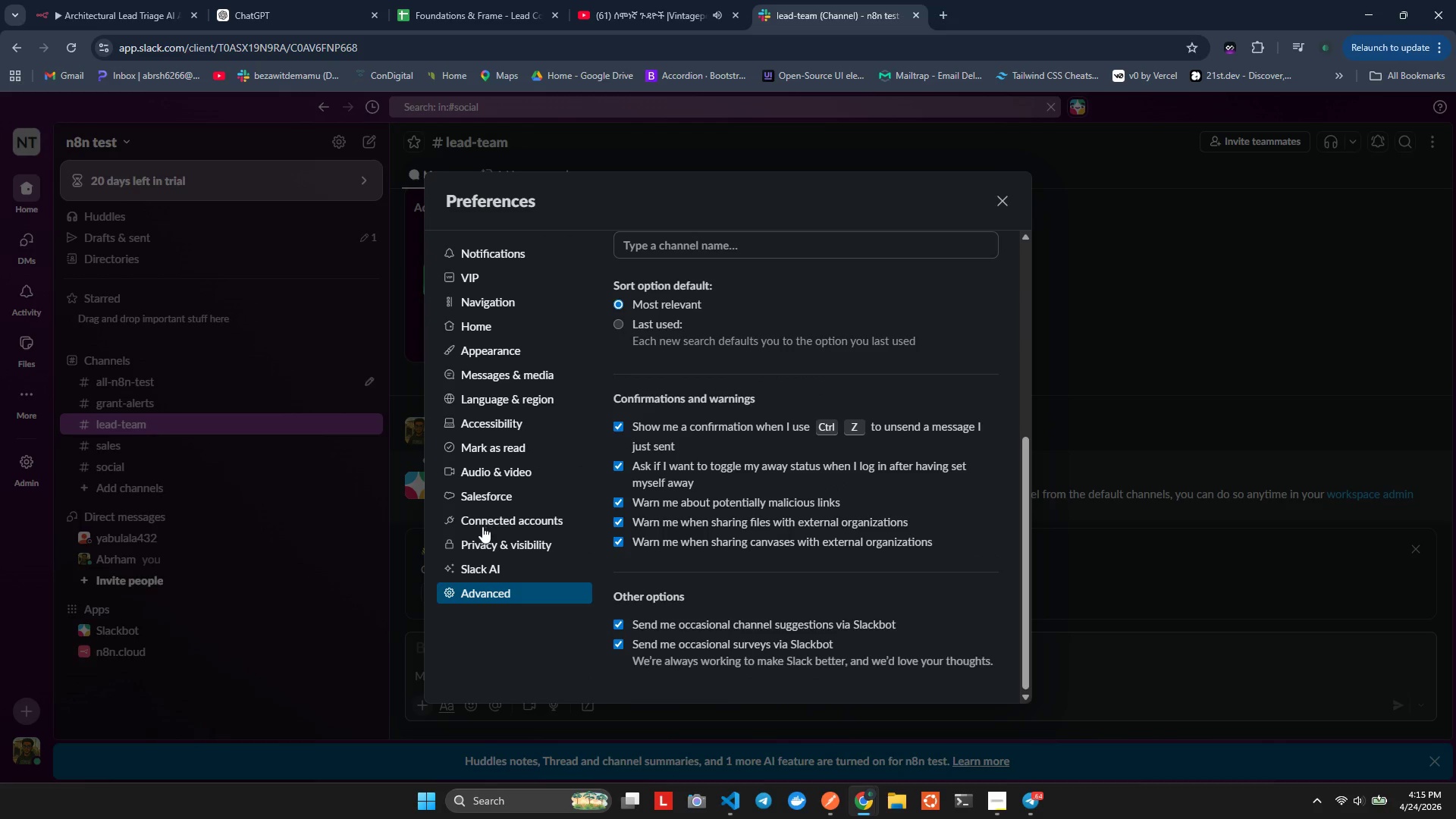 
left_click([482, 541])
 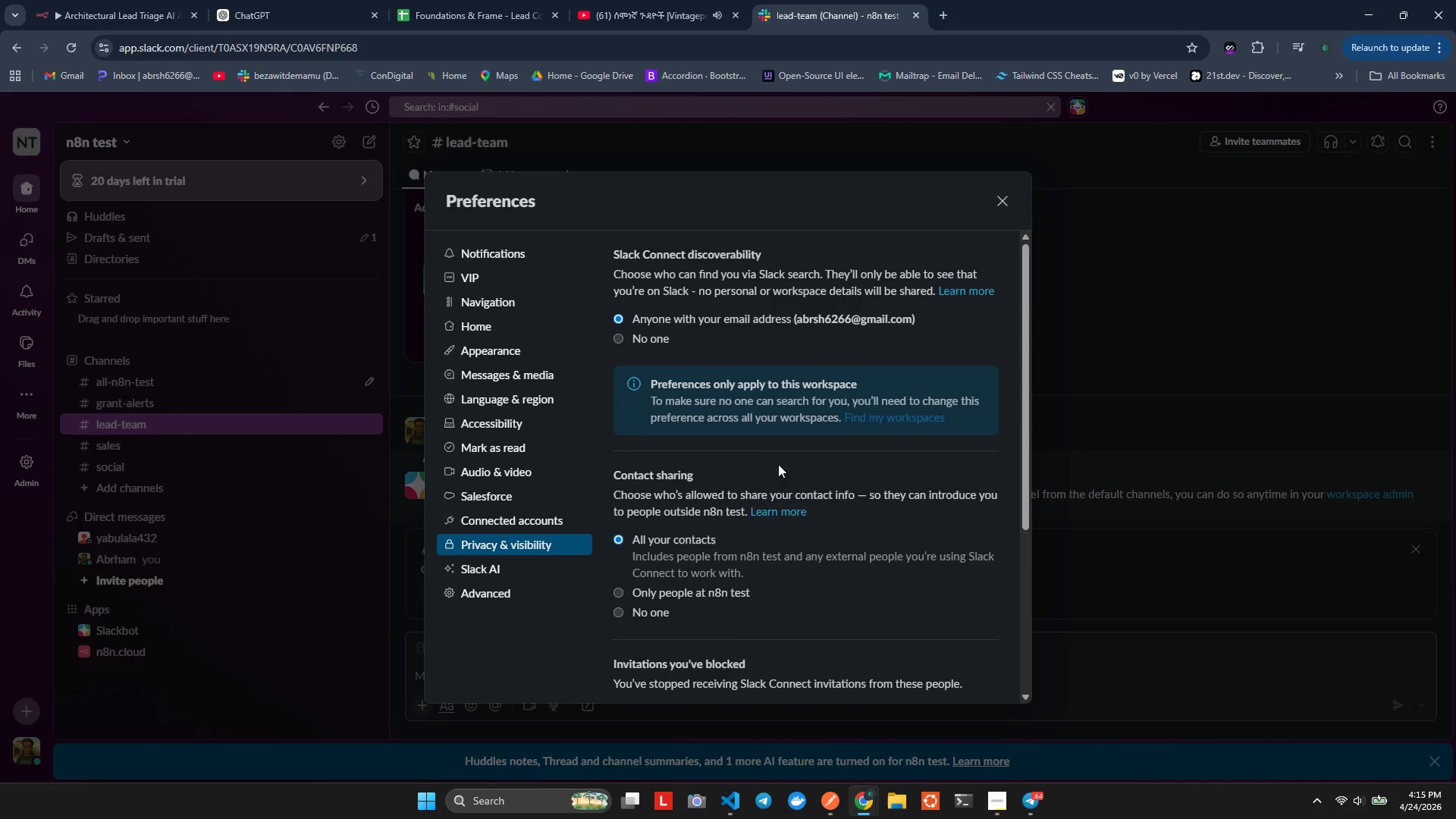 
scroll: coordinate [780, 468], scroll_direction: down, amount: 5.0
 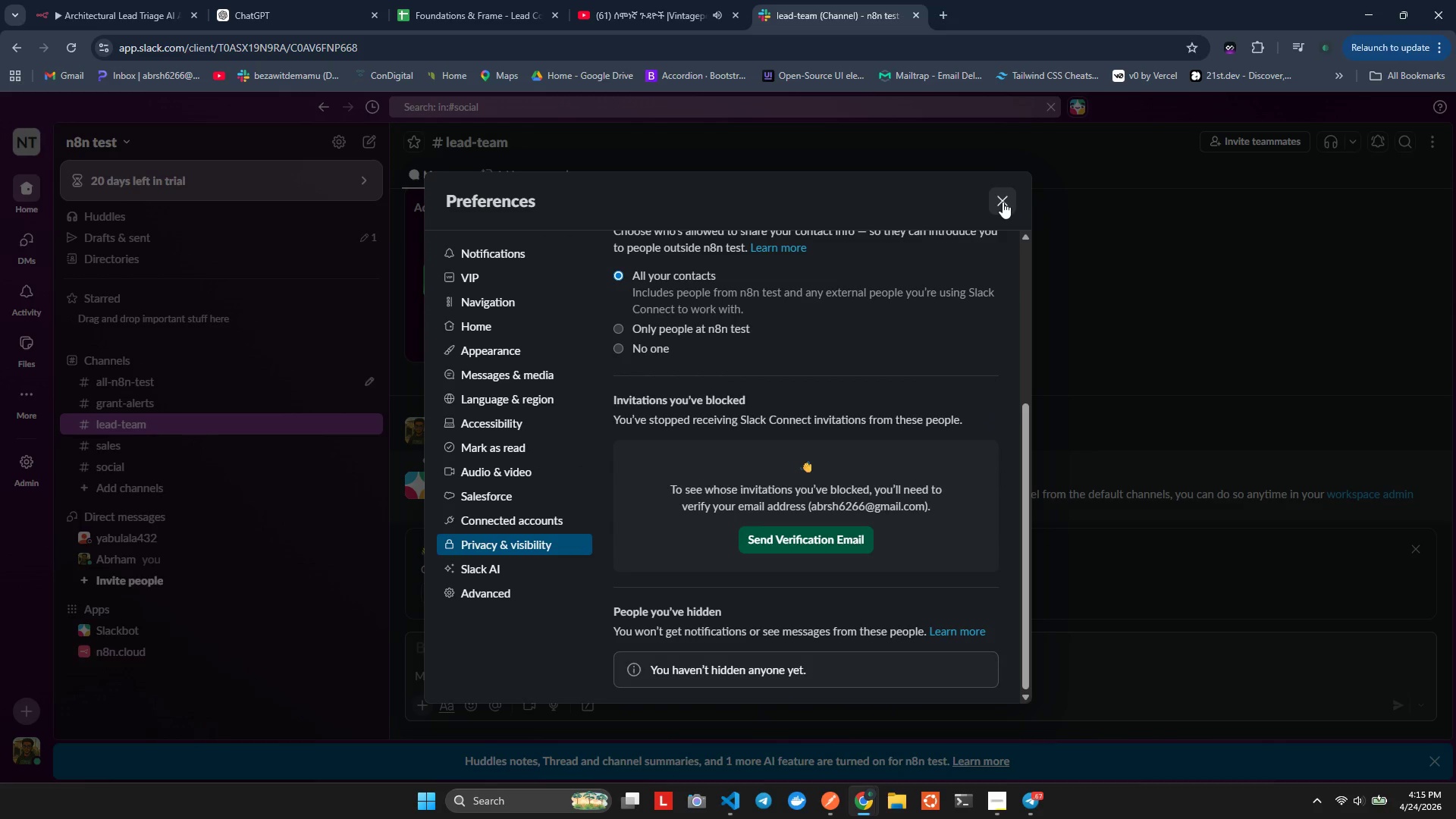 
left_click([1003, 202])
 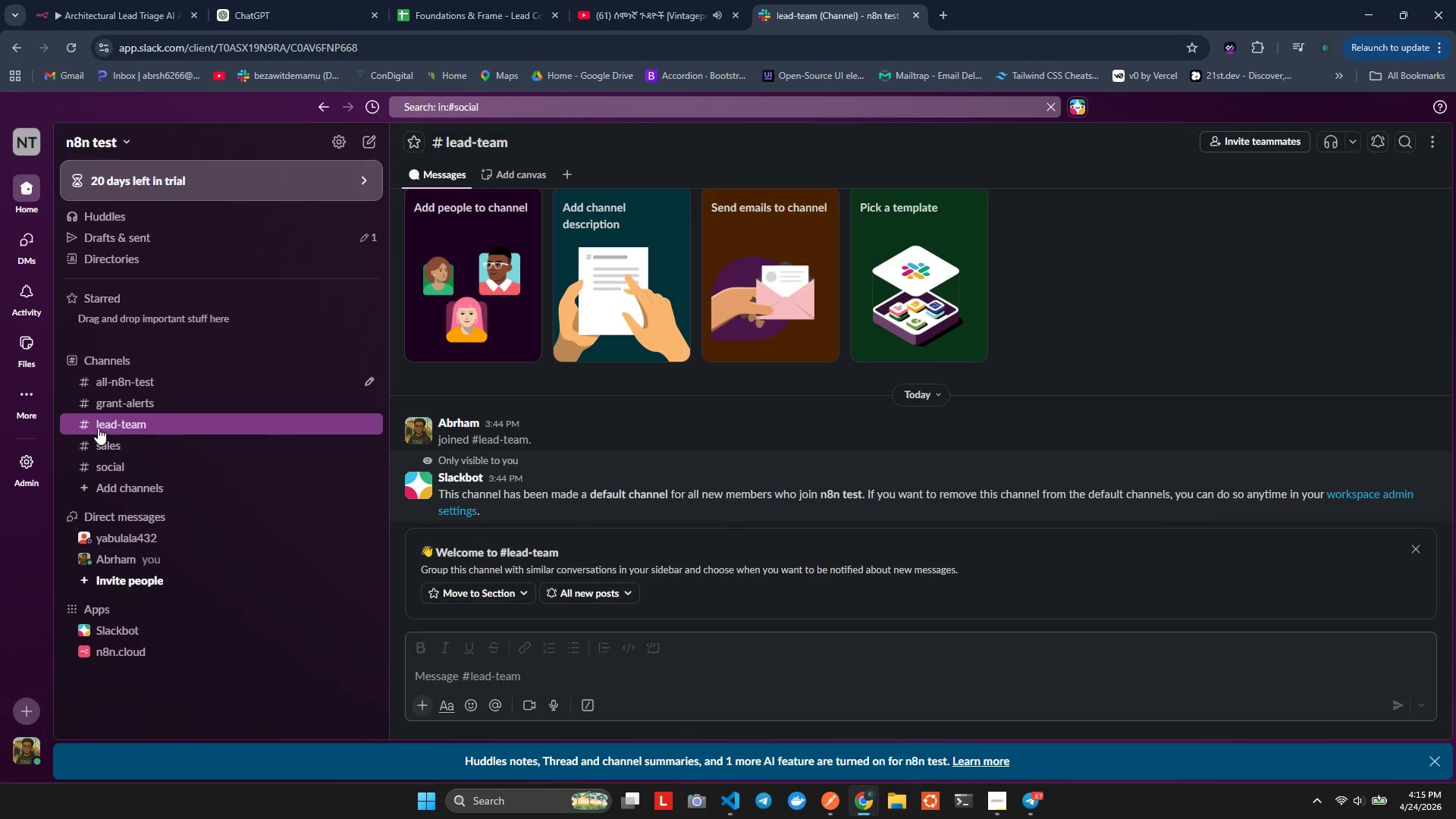 
right_click([98, 428])
 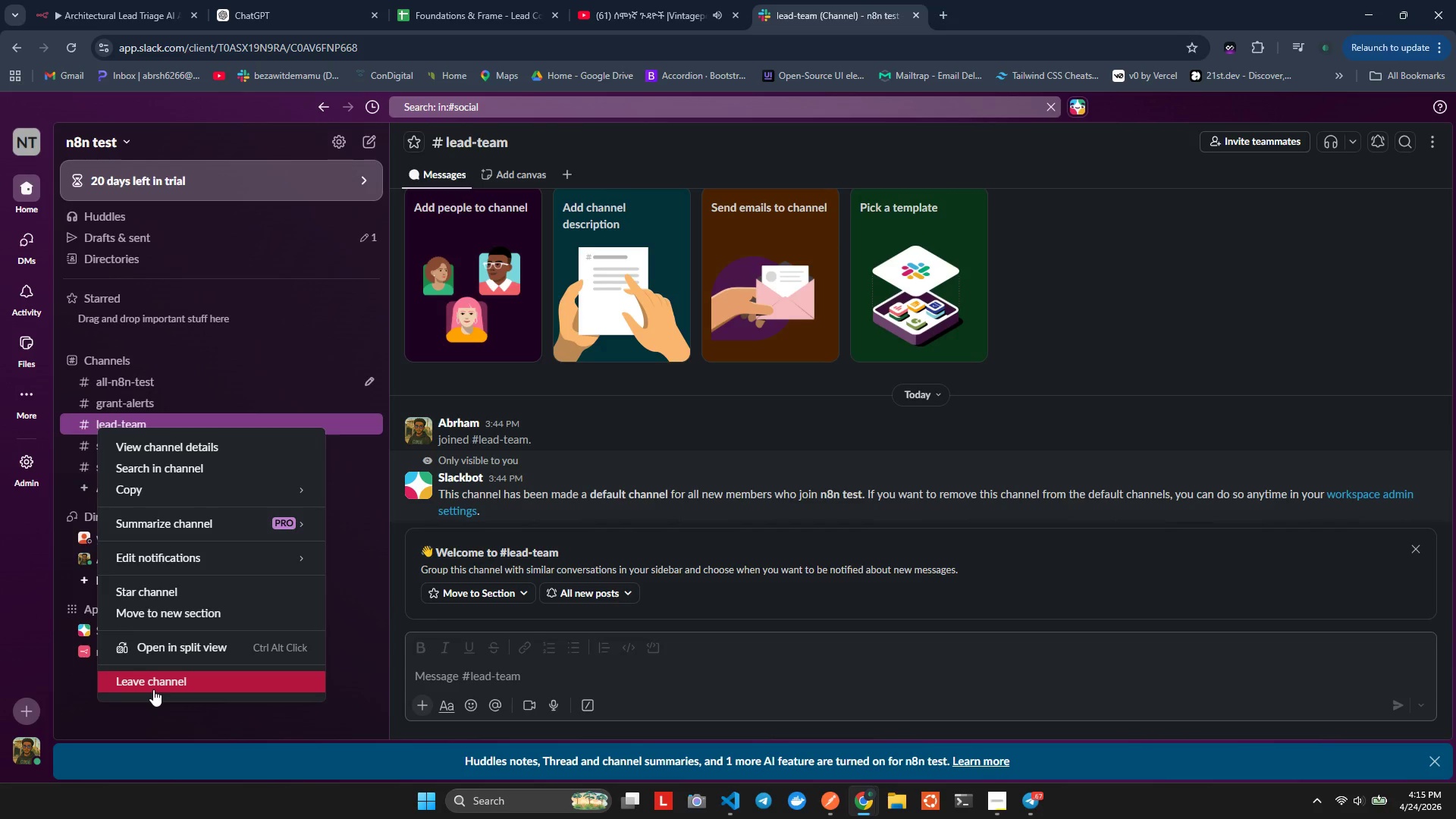 
left_click([153, 689])
 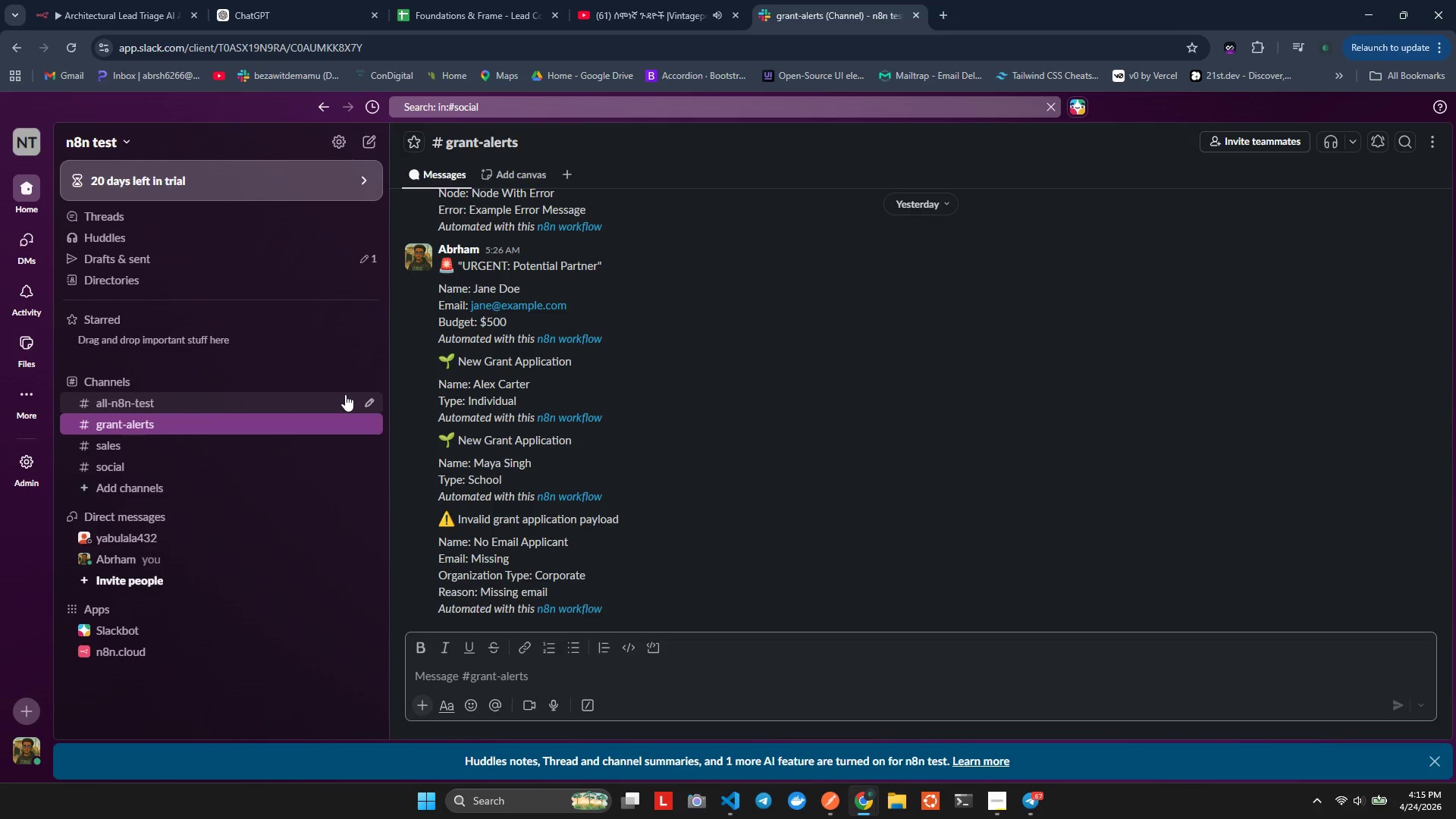 
left_click([346, 375])
 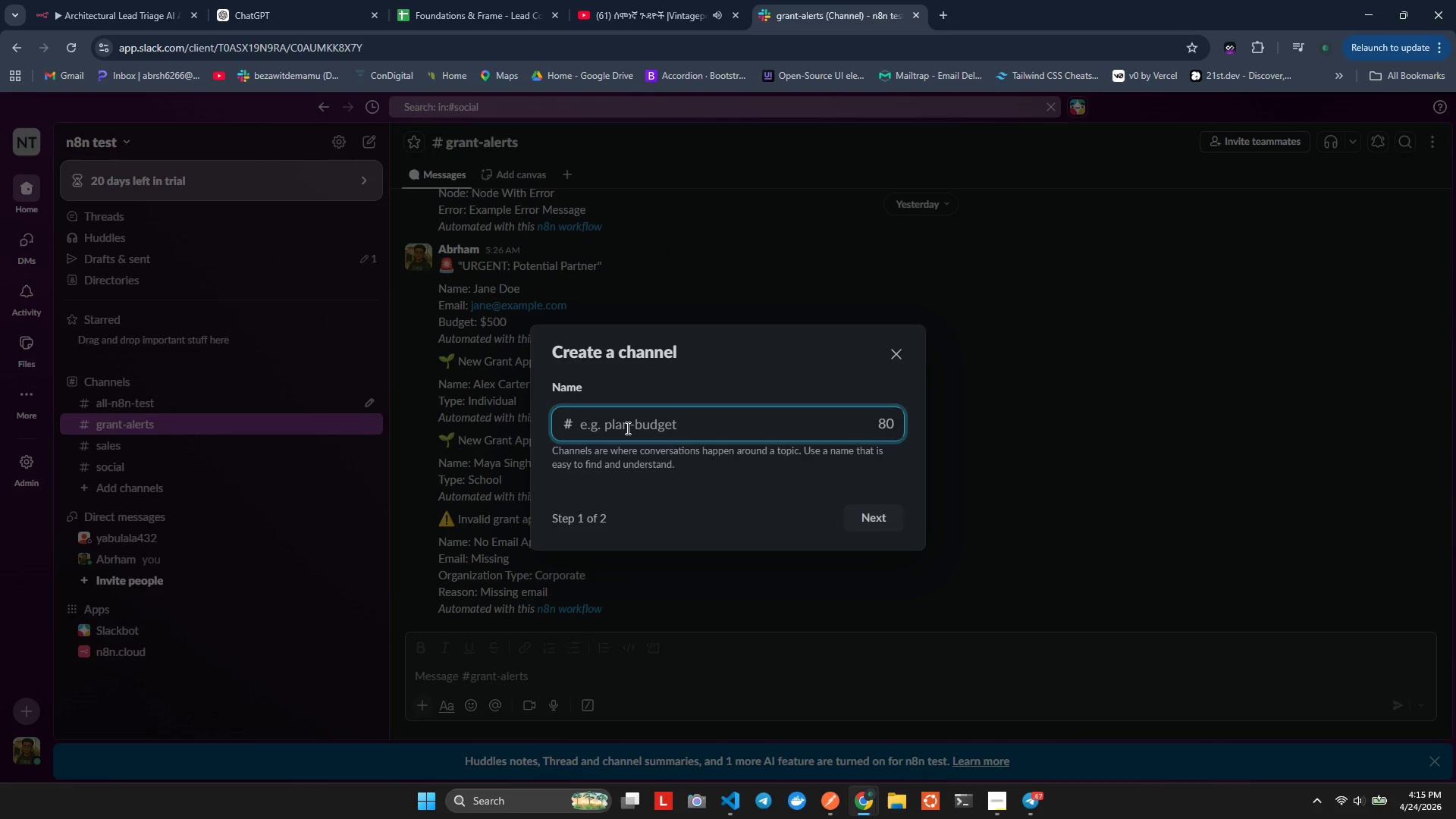 
type(lad)
key(Backspace)
key(Backspace)
key(Backspace)
key(Backspace)
type(hot-ead)
 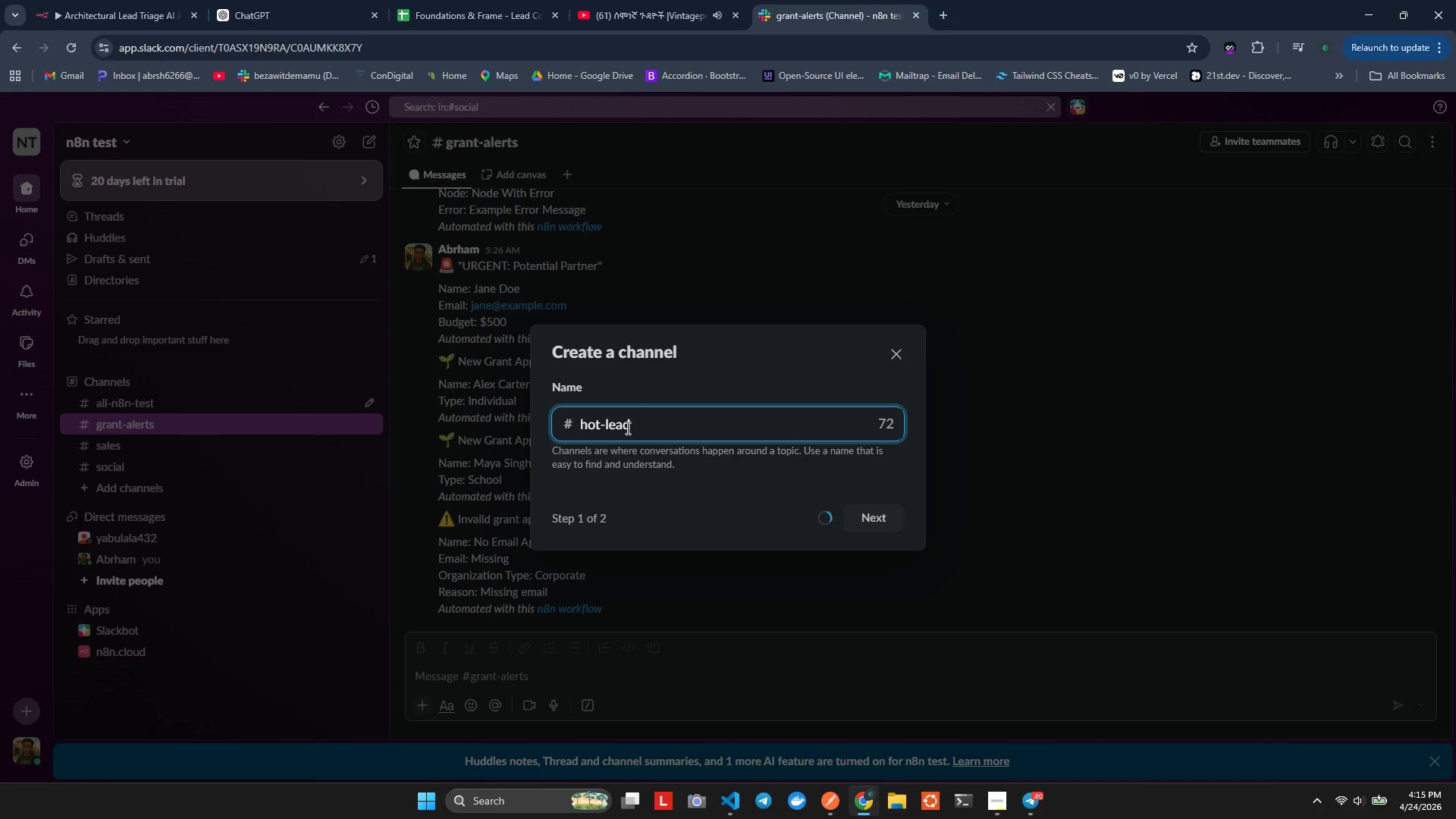 
left_click([861, 516])
 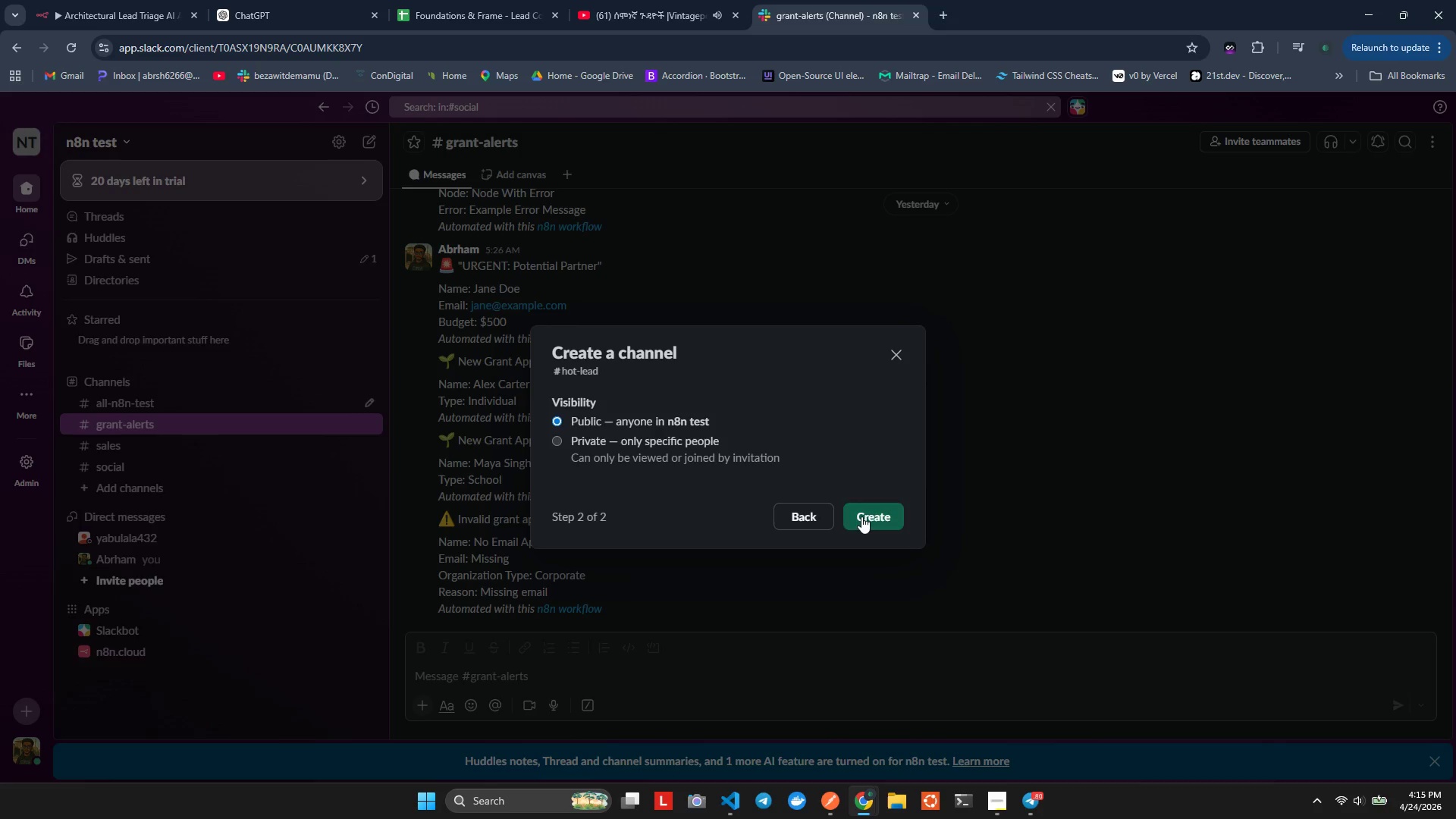 
left_click([861, 516])
 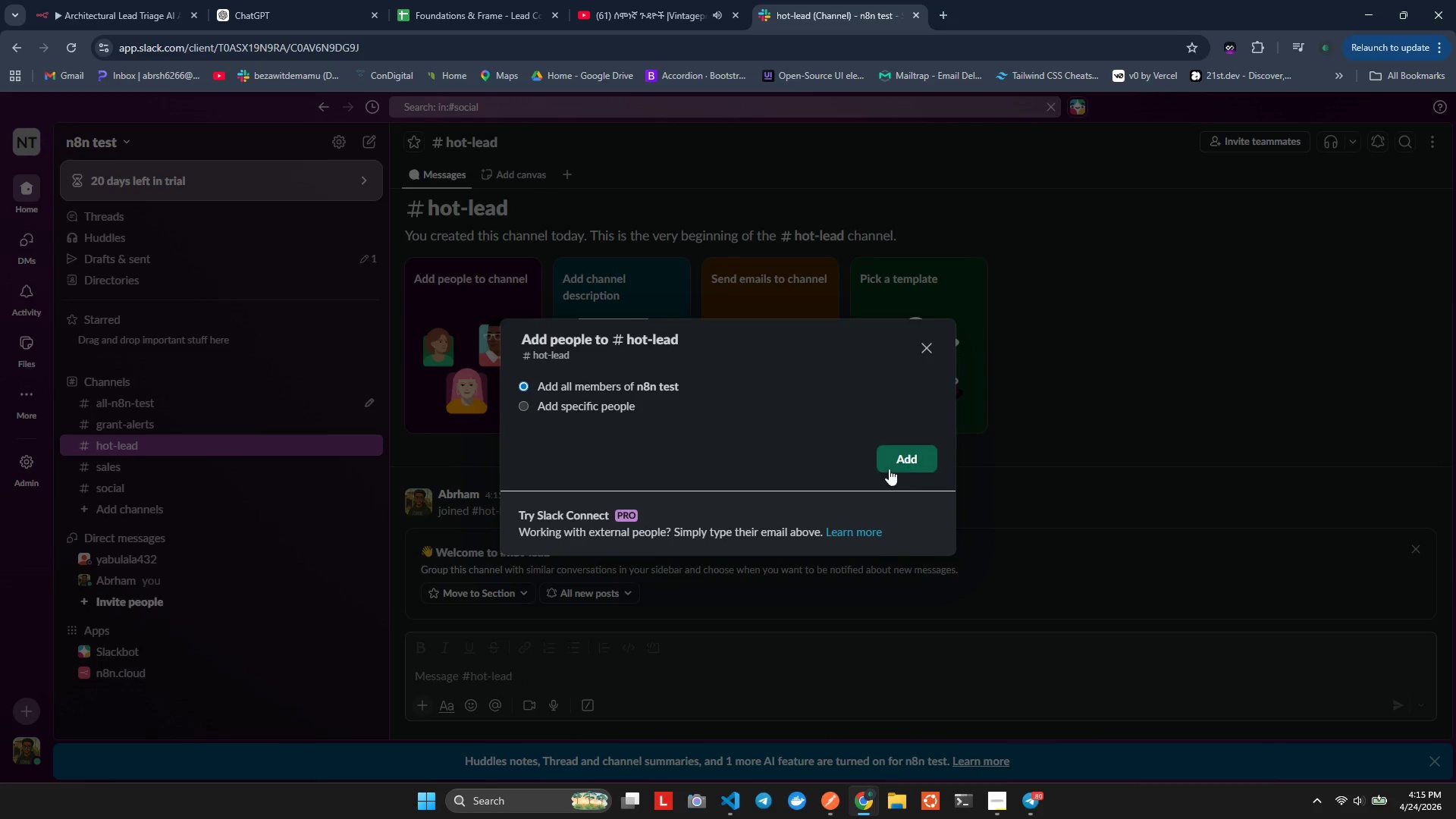 
left_click([916, 461])
 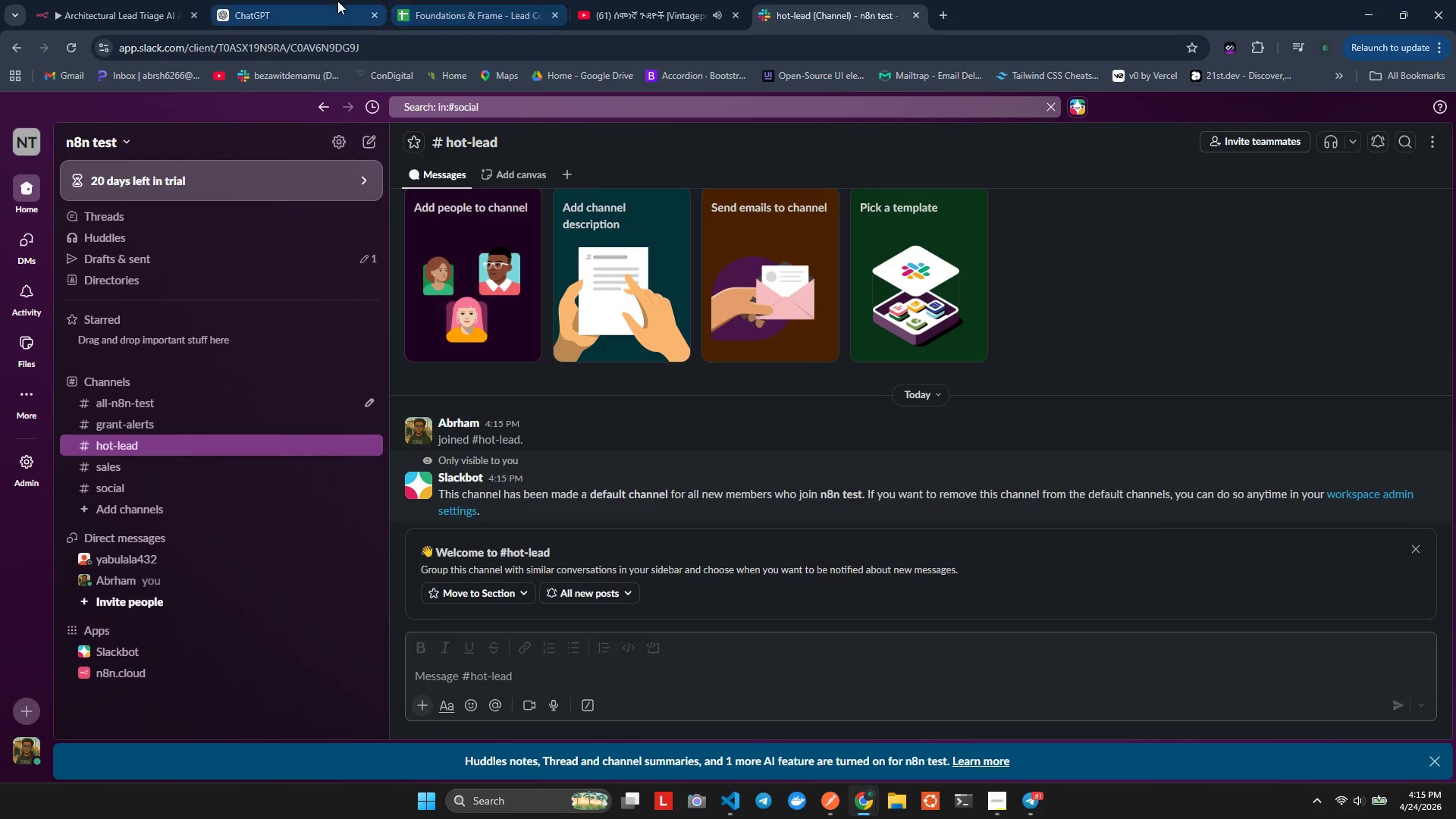 
wait(5.28)
 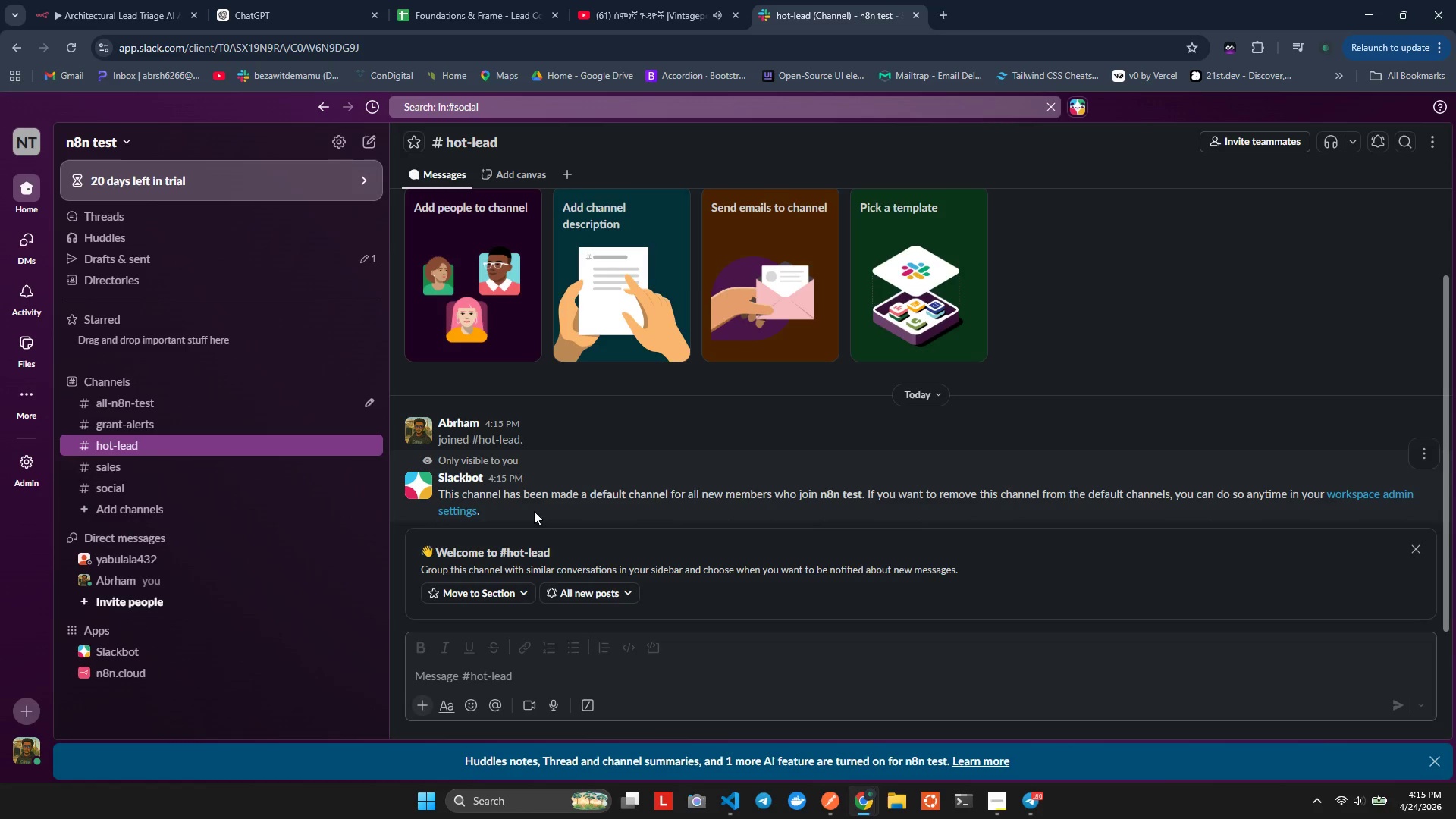 
left_click([141, 9])
 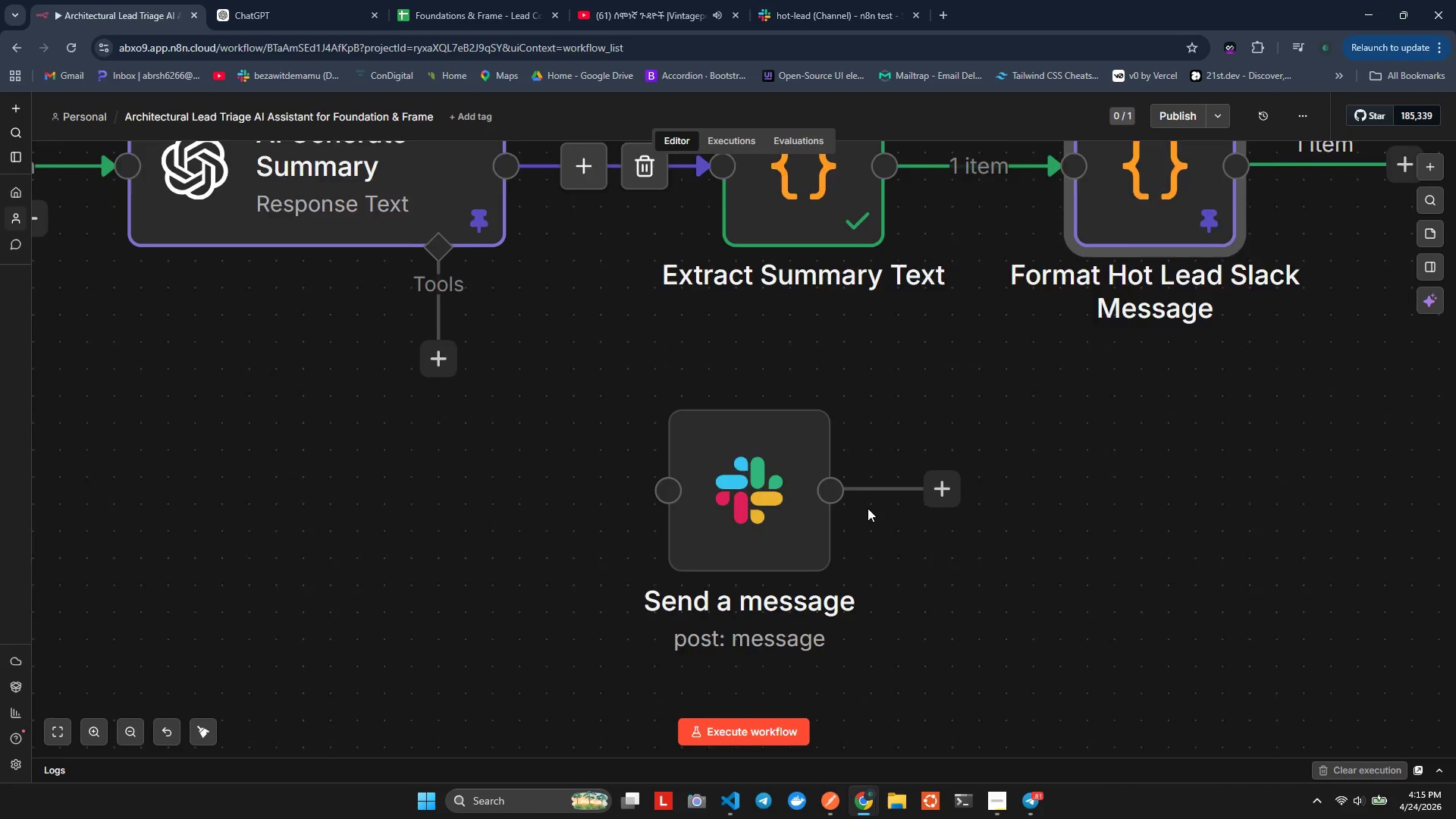 
scroll: coordinate [868, 508], scroll_direction: down, amount: 3.0
 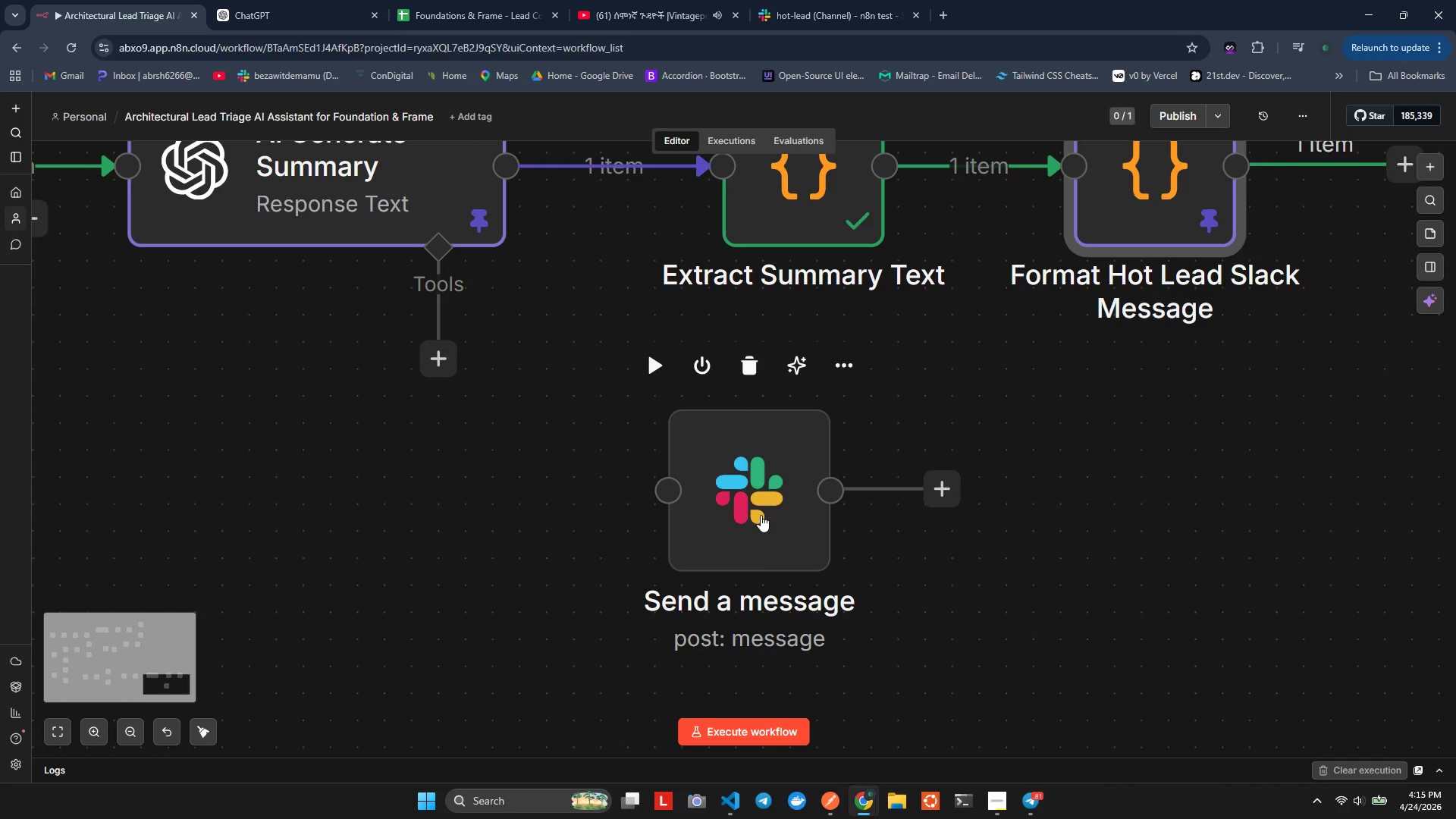 
left_click([761, 515])
 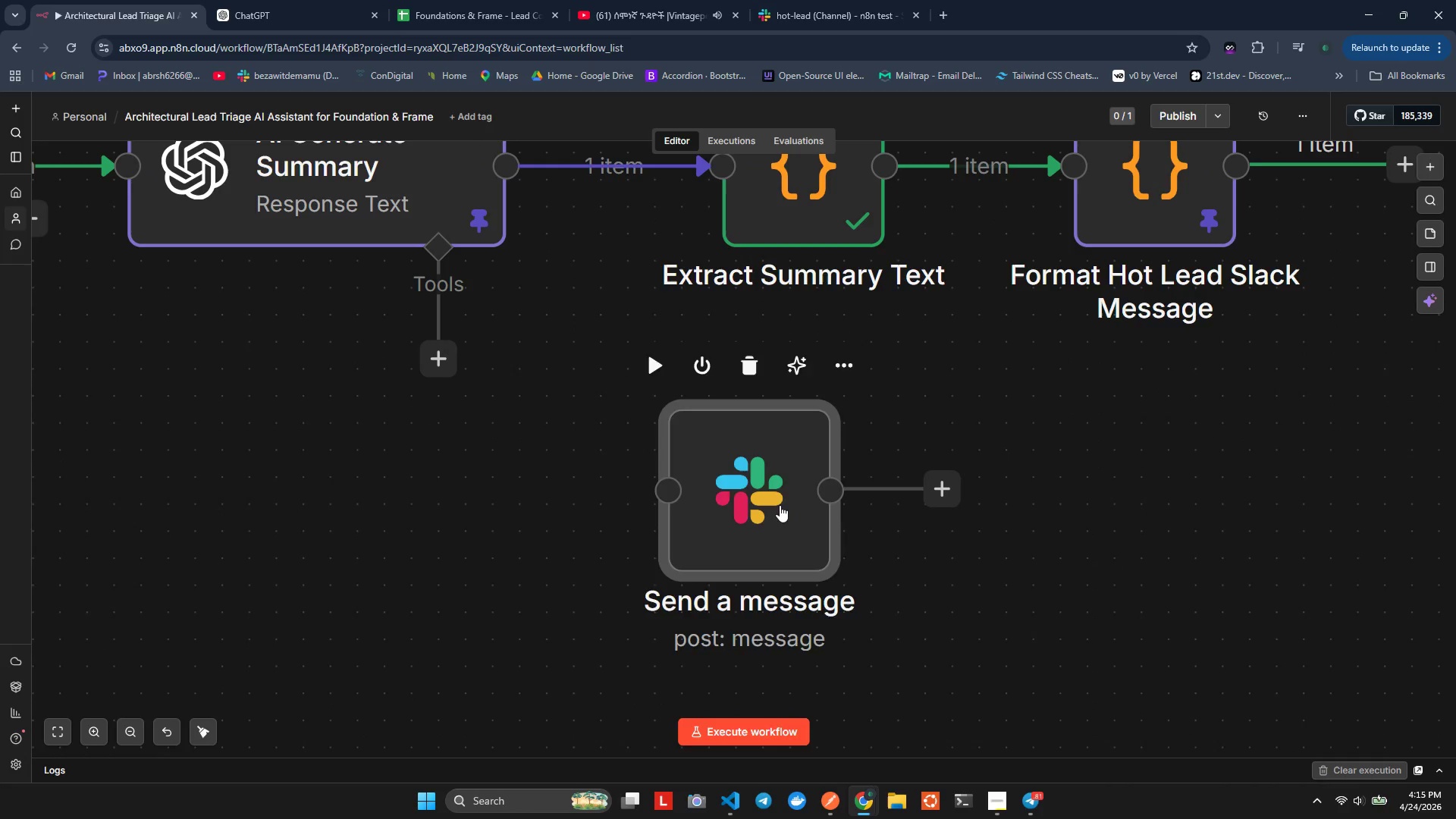 
key(Backspace)
 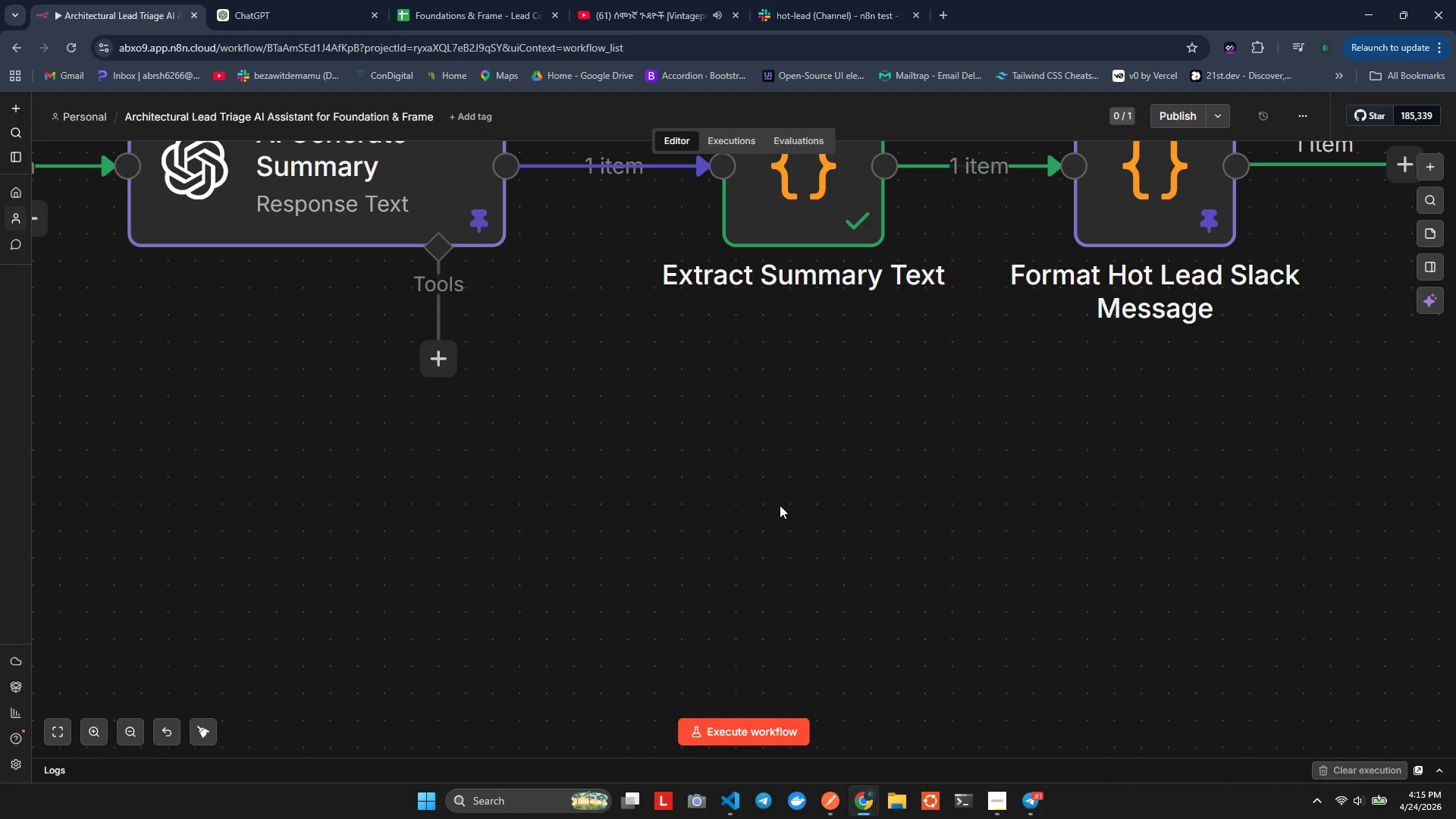 
hold_key(key=ControlLeft, duration=0.45)
scroll: coordinate [799, 522], scroll_direction: down, amount: 1.0
 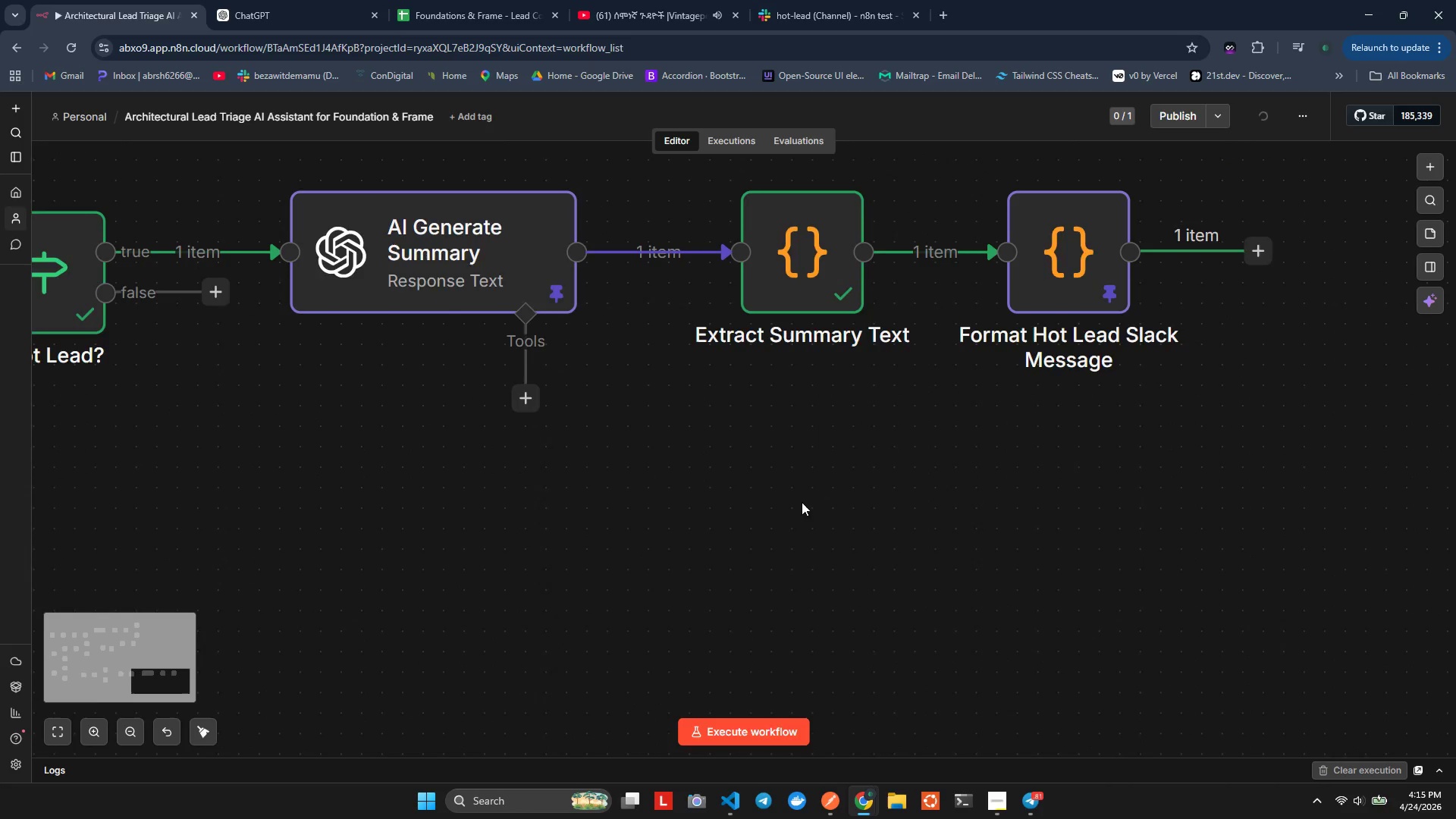 
hold_key(key=ShiftLeft, duration=0.64)
scroll: coordinate [806, 502], scroll_direction: down, amount: 6.0
 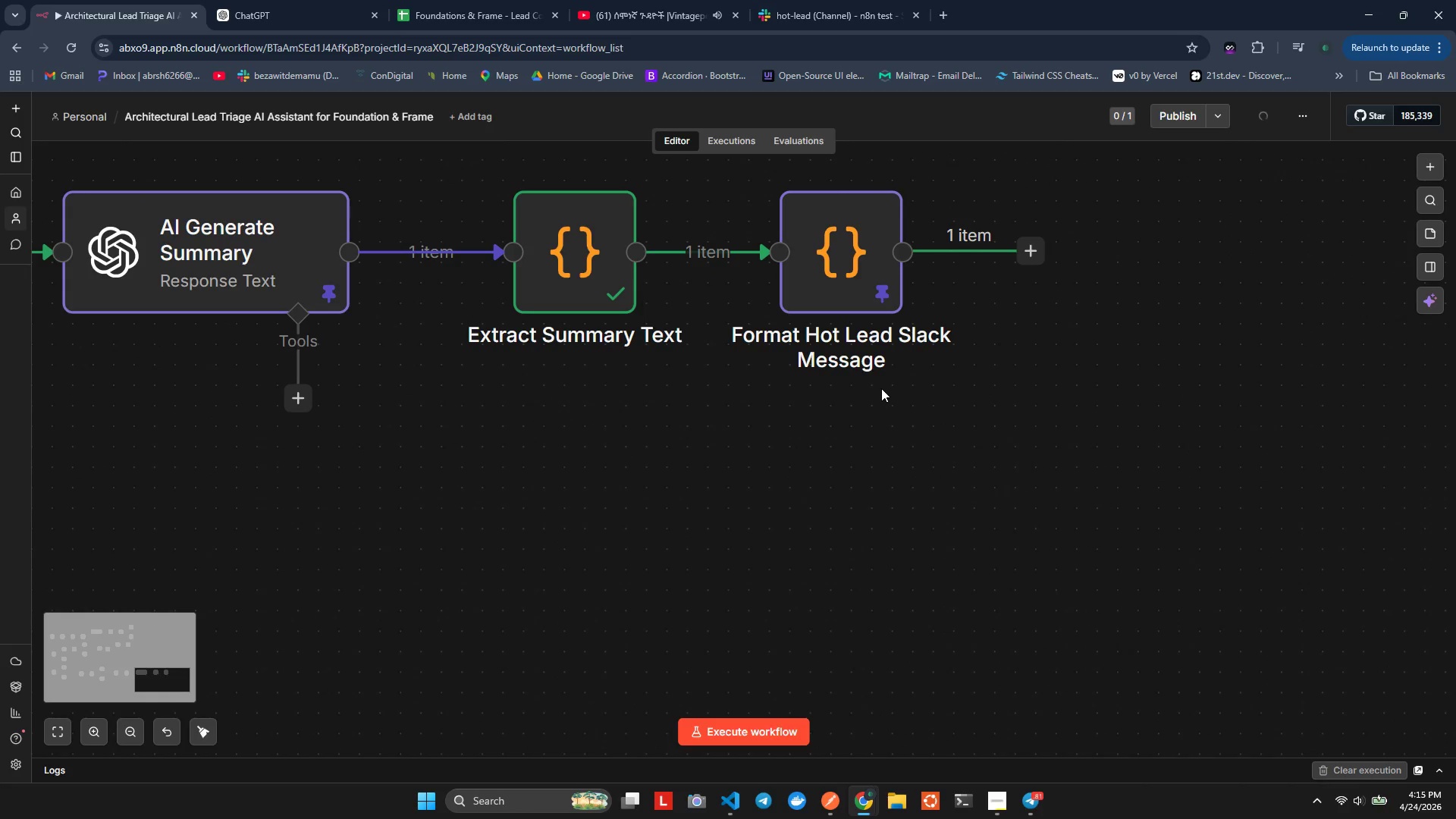 
hold_key(key=ShiftLeft, duration=0.44)
scroll: coordinate [881, 388], scroll_direction: up, amount: 1.0
 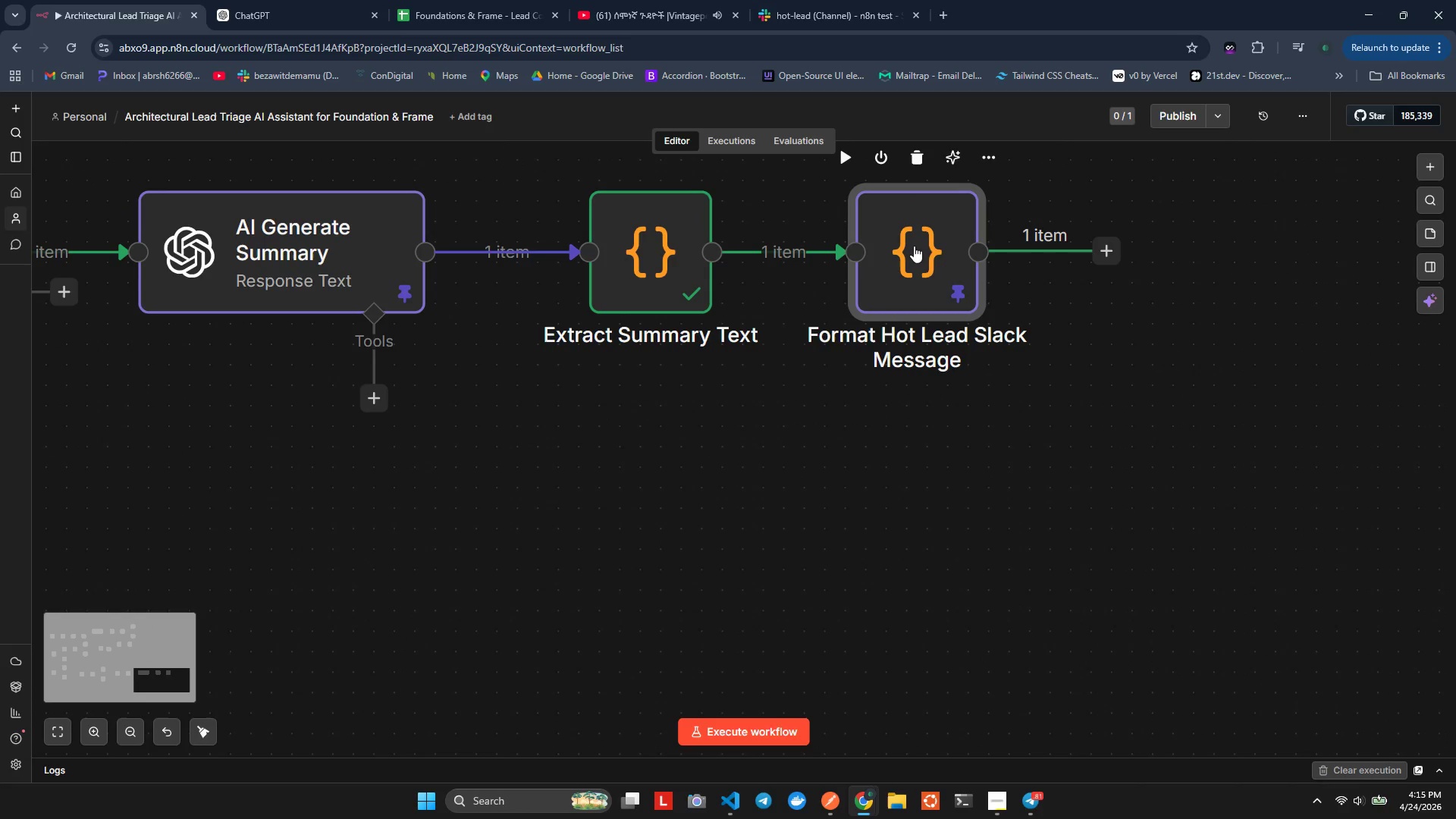 
double_click([914, 246])
 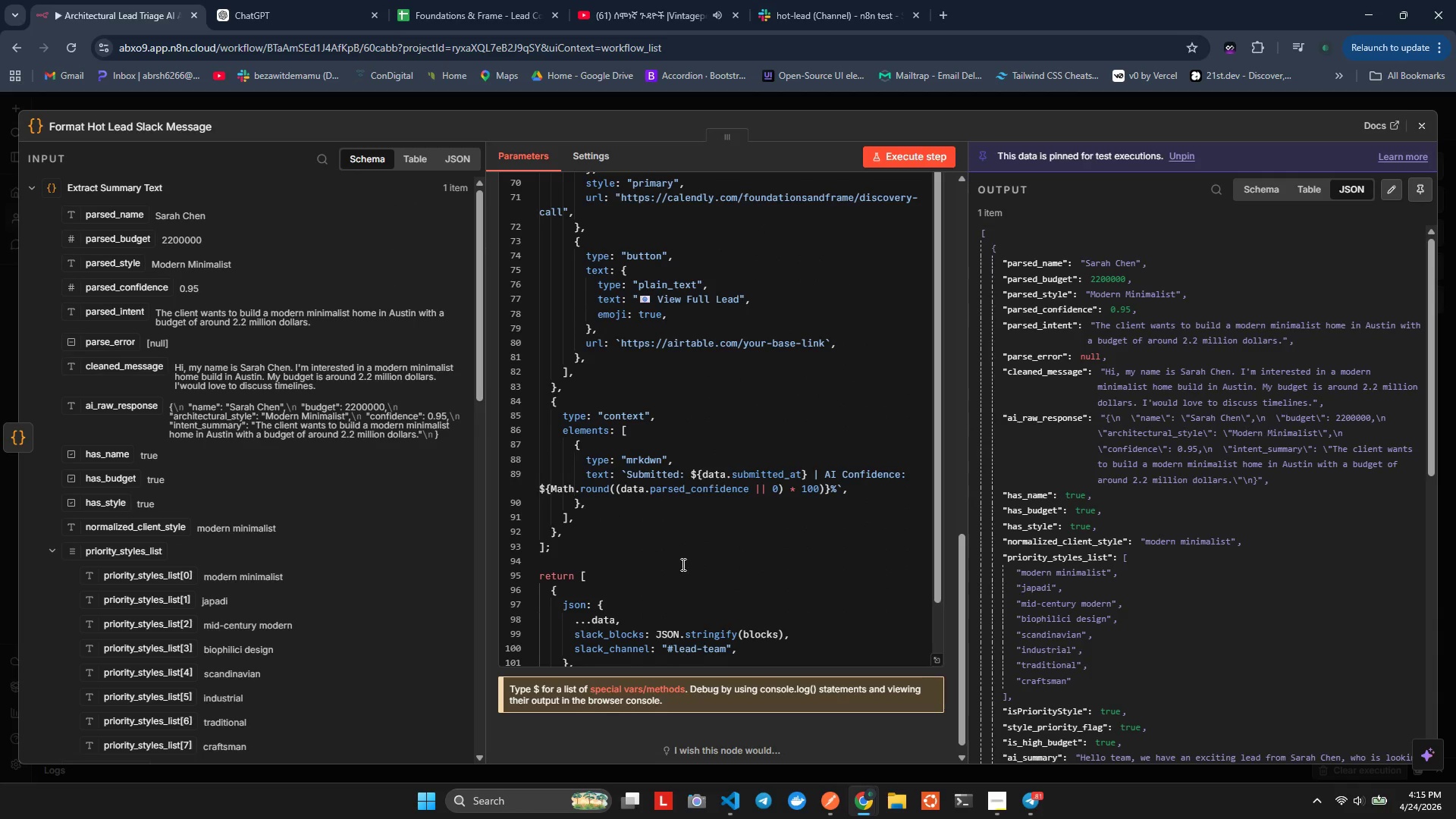 
scroll: coordinate [679, 567], scroll_direction: down, amount: 5.0
 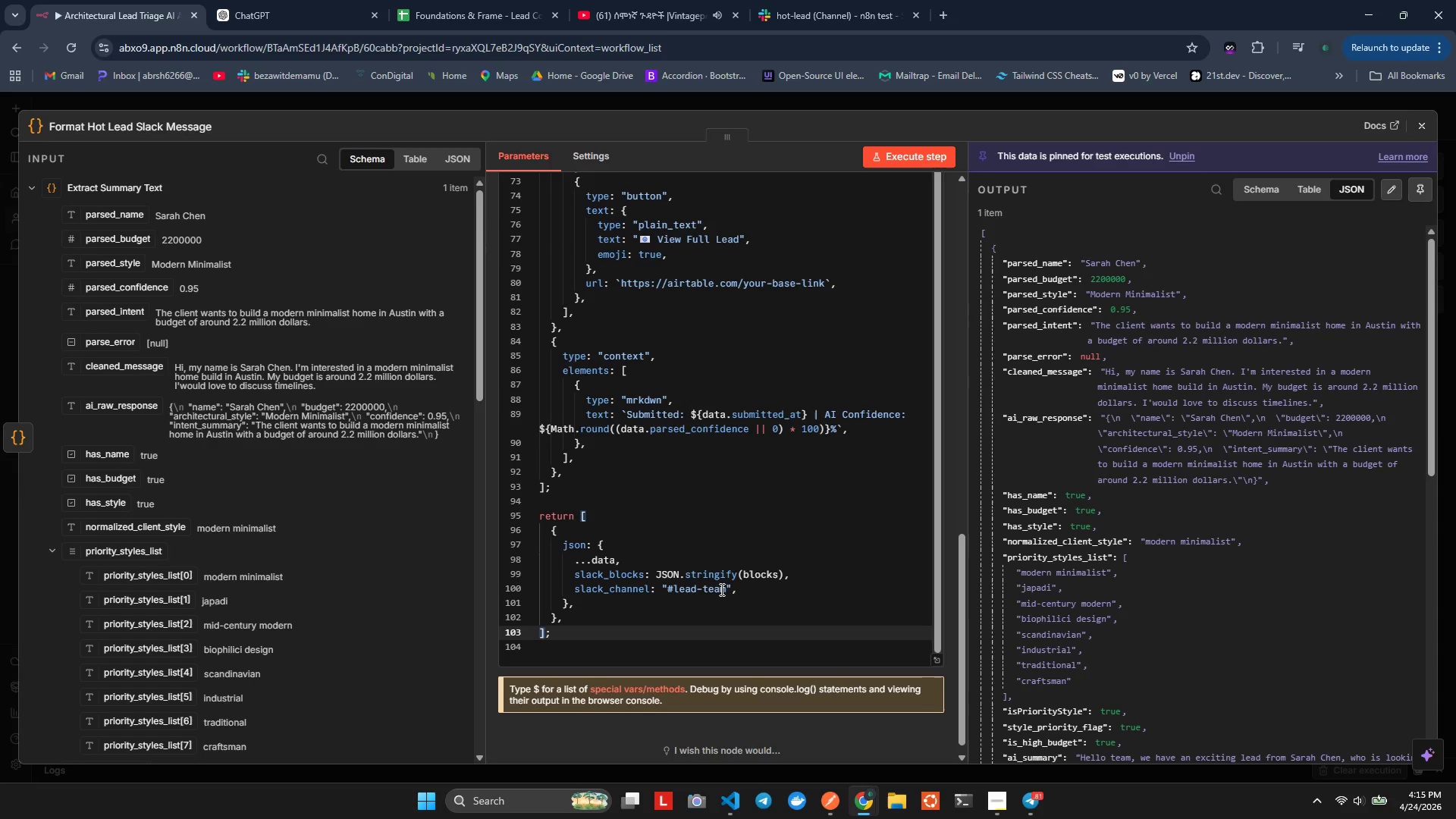 
left_click([723, 589])
 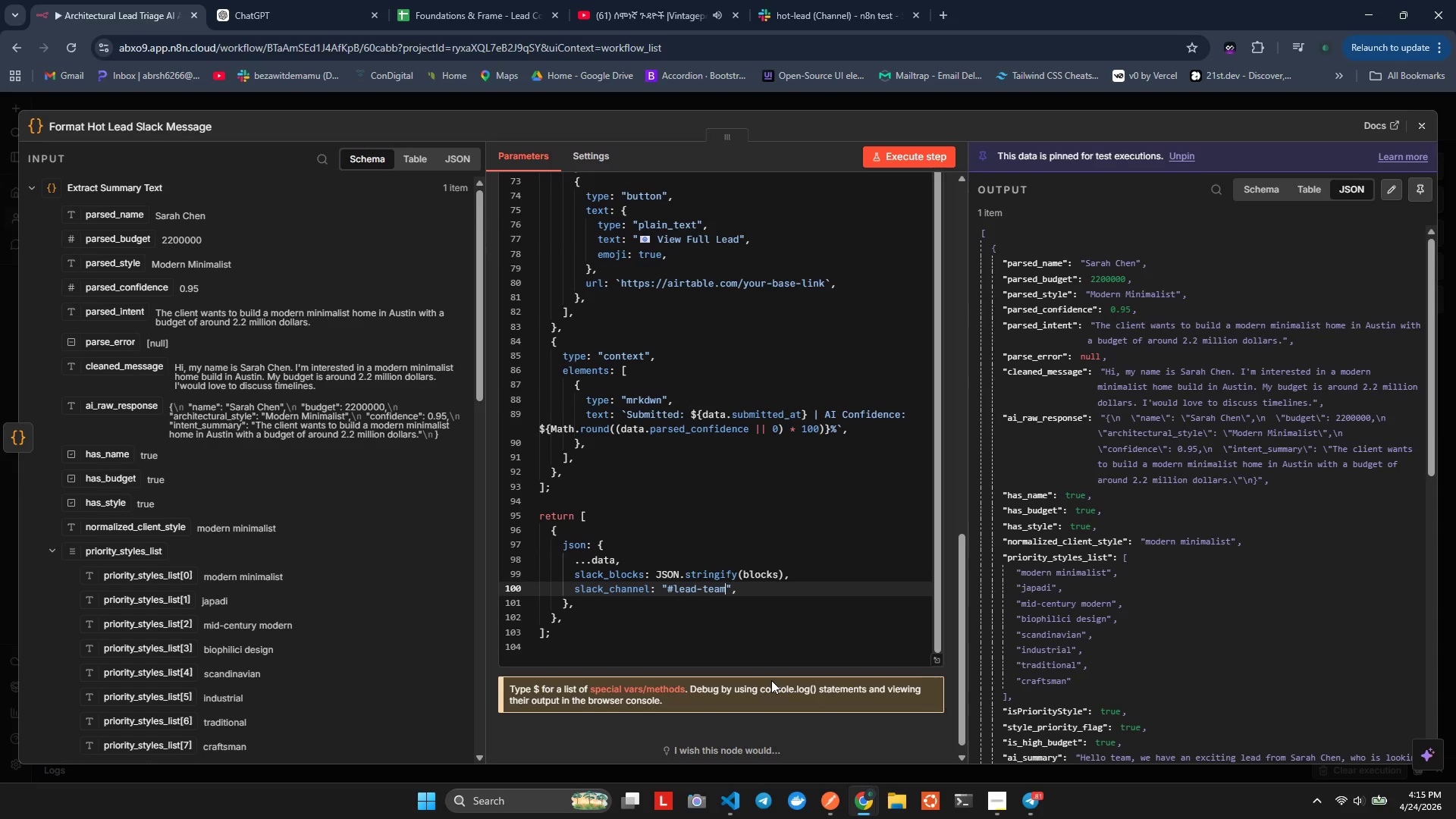 
key(ArrowRight)
 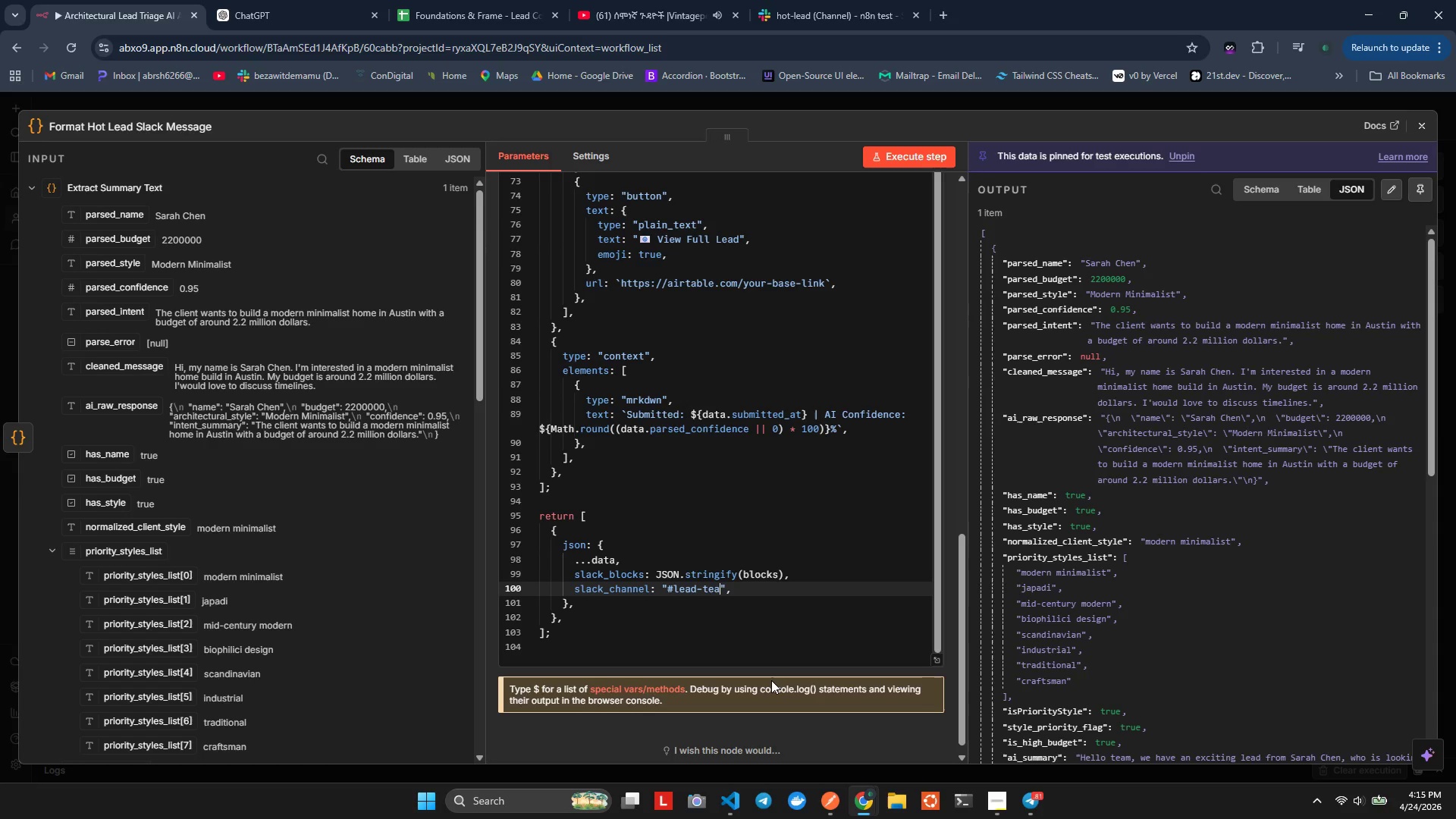 
key(Backspace)
key(Backspace)
key(Backspace)
key(Backspace)
key(Backspace)
key(Backspace)
key(Backspace)
key(Backspace)
key(Backspace)
type(ot-ead)
 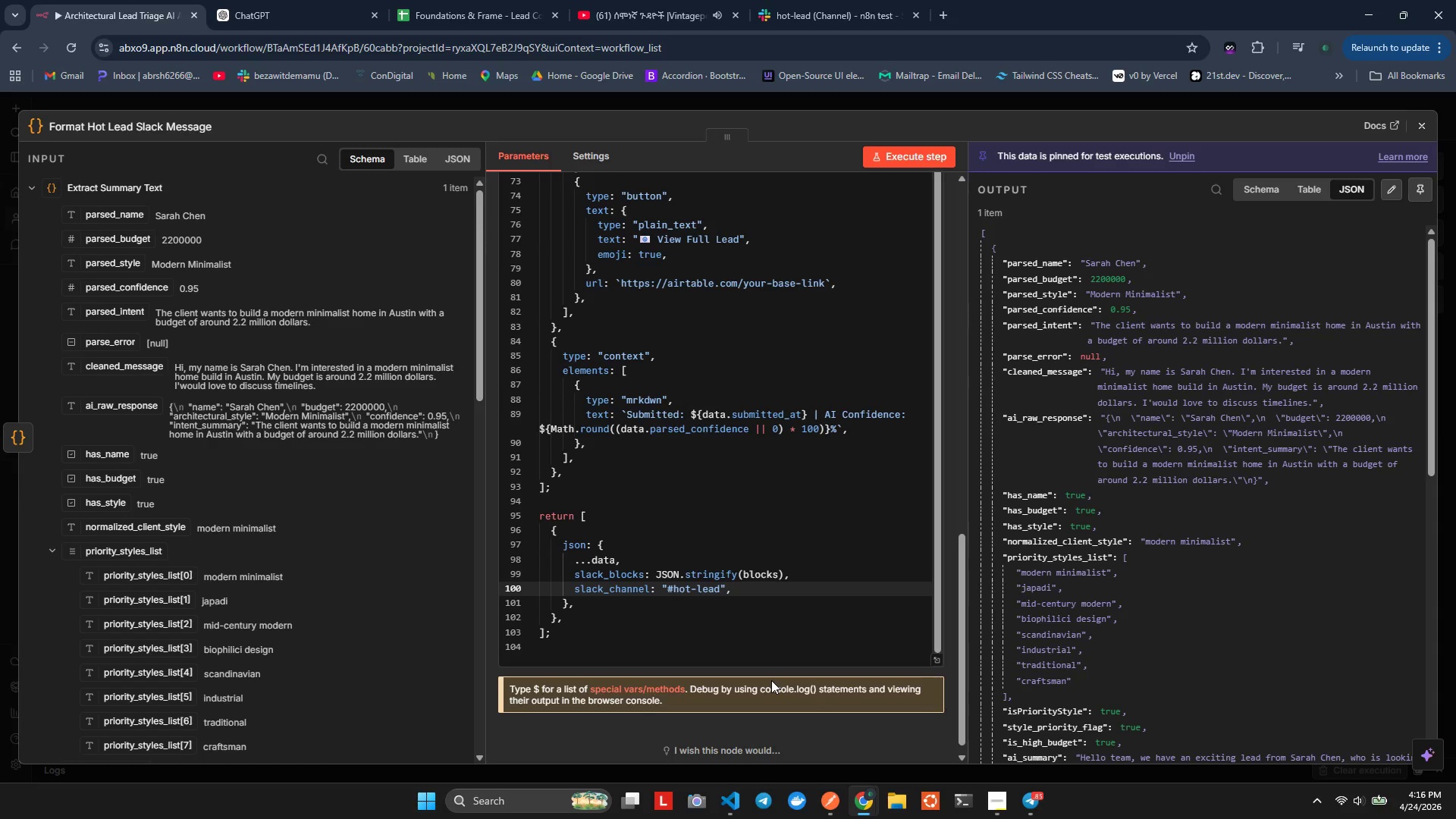 
hold_key(key=H, duration=0.31)
 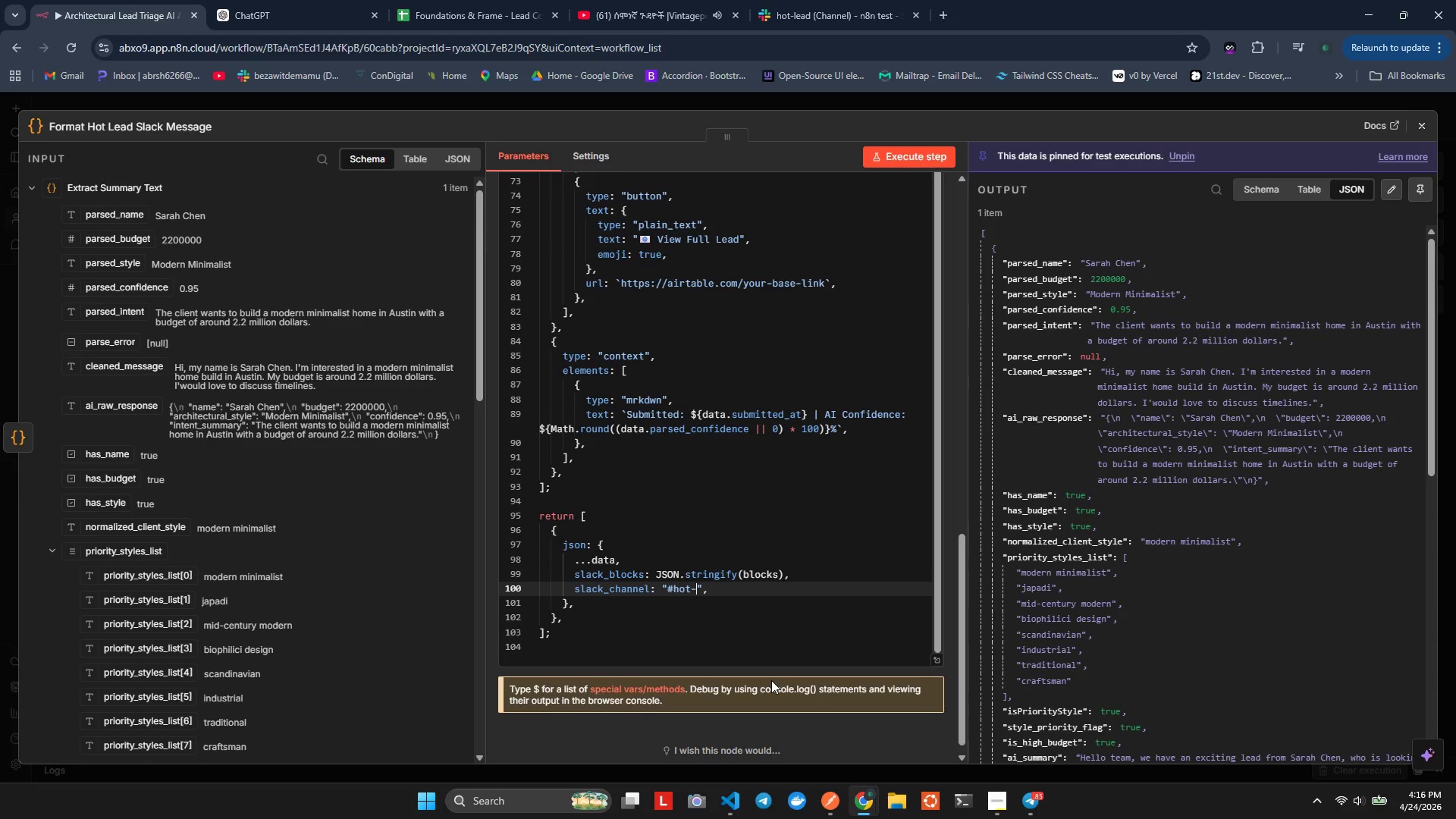 
hold_key(key=L, duration=0.36)
 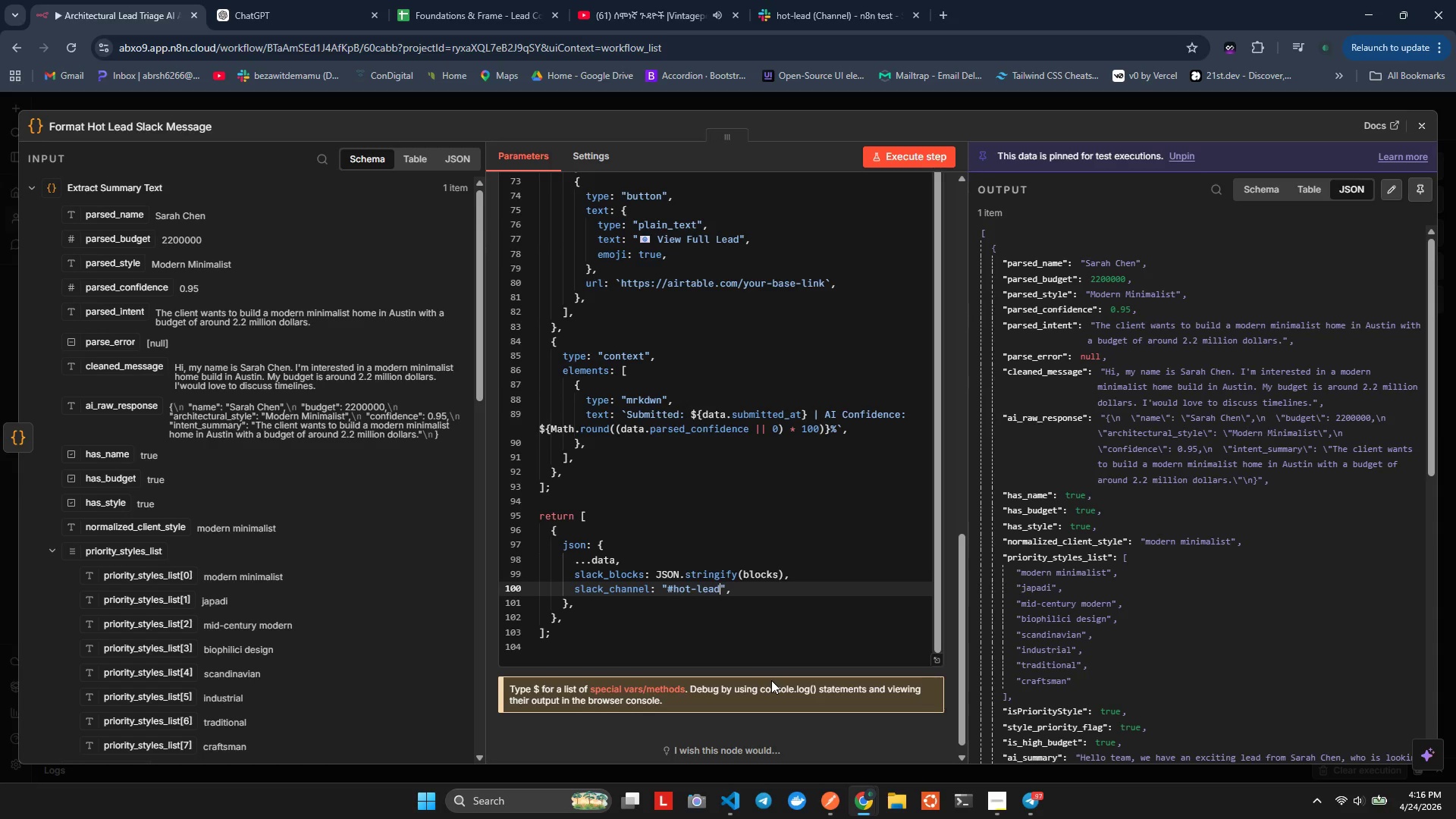 
wait(13.52)
 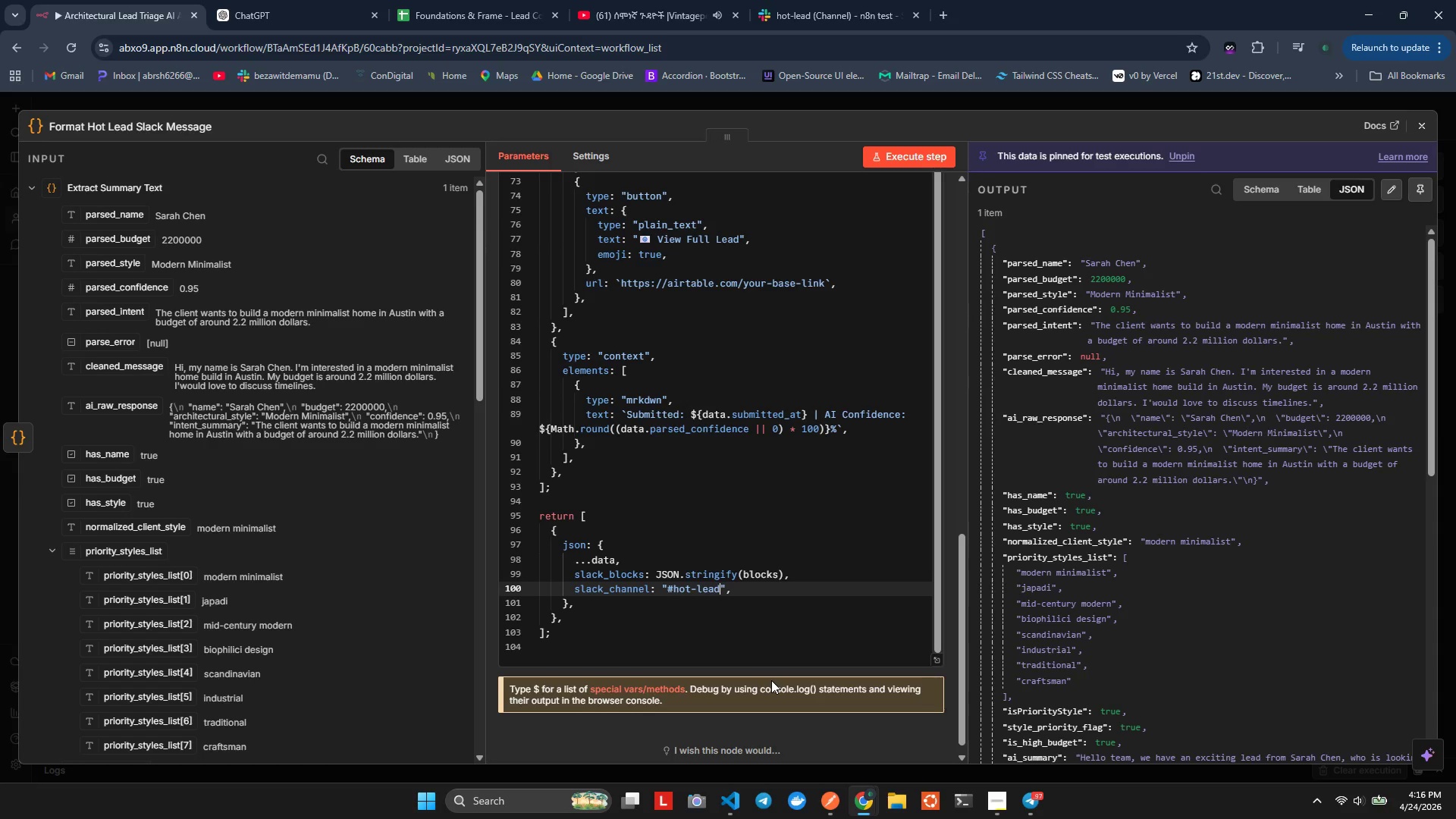 
key(S)
 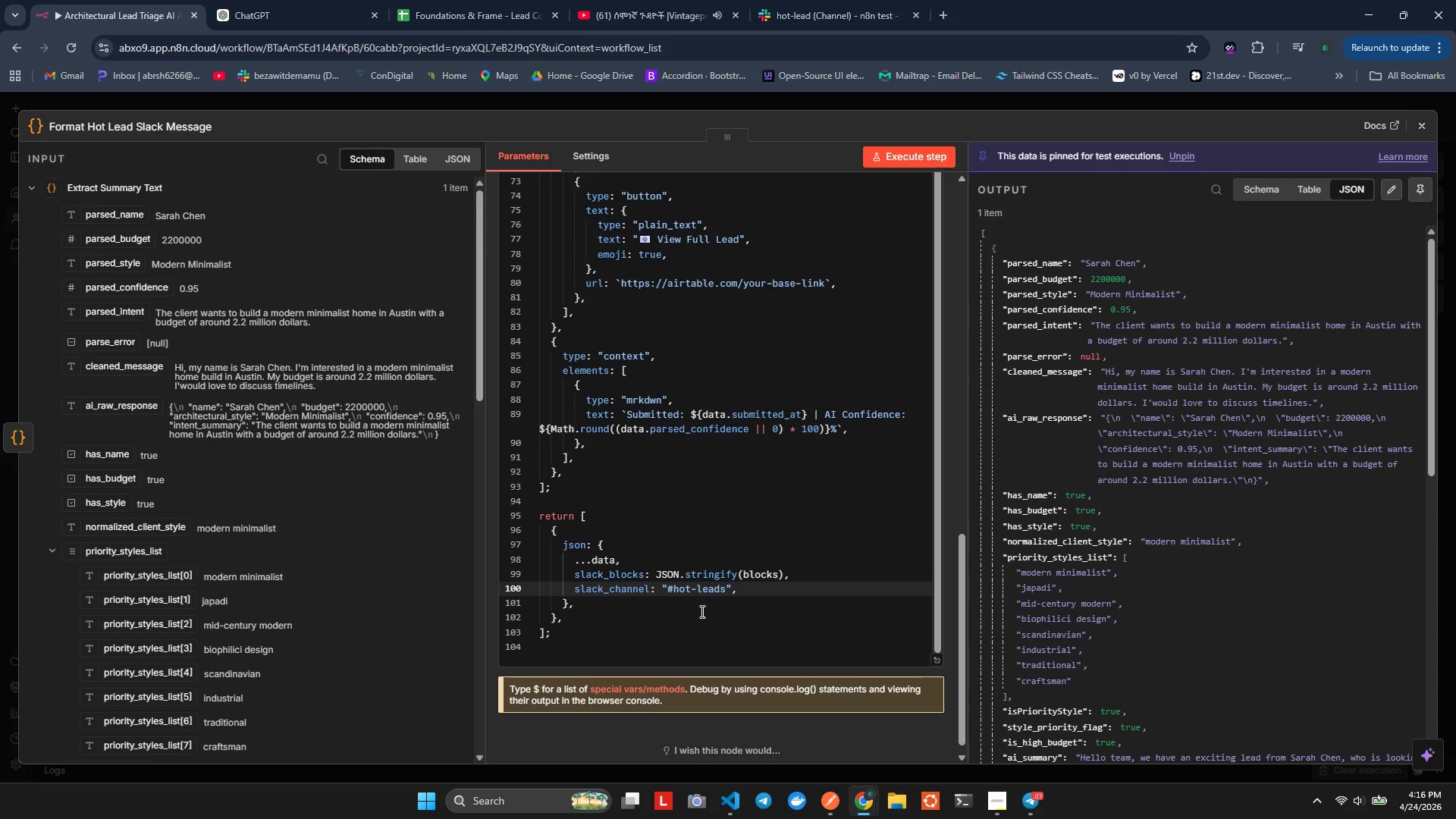 
wait(5.84)
 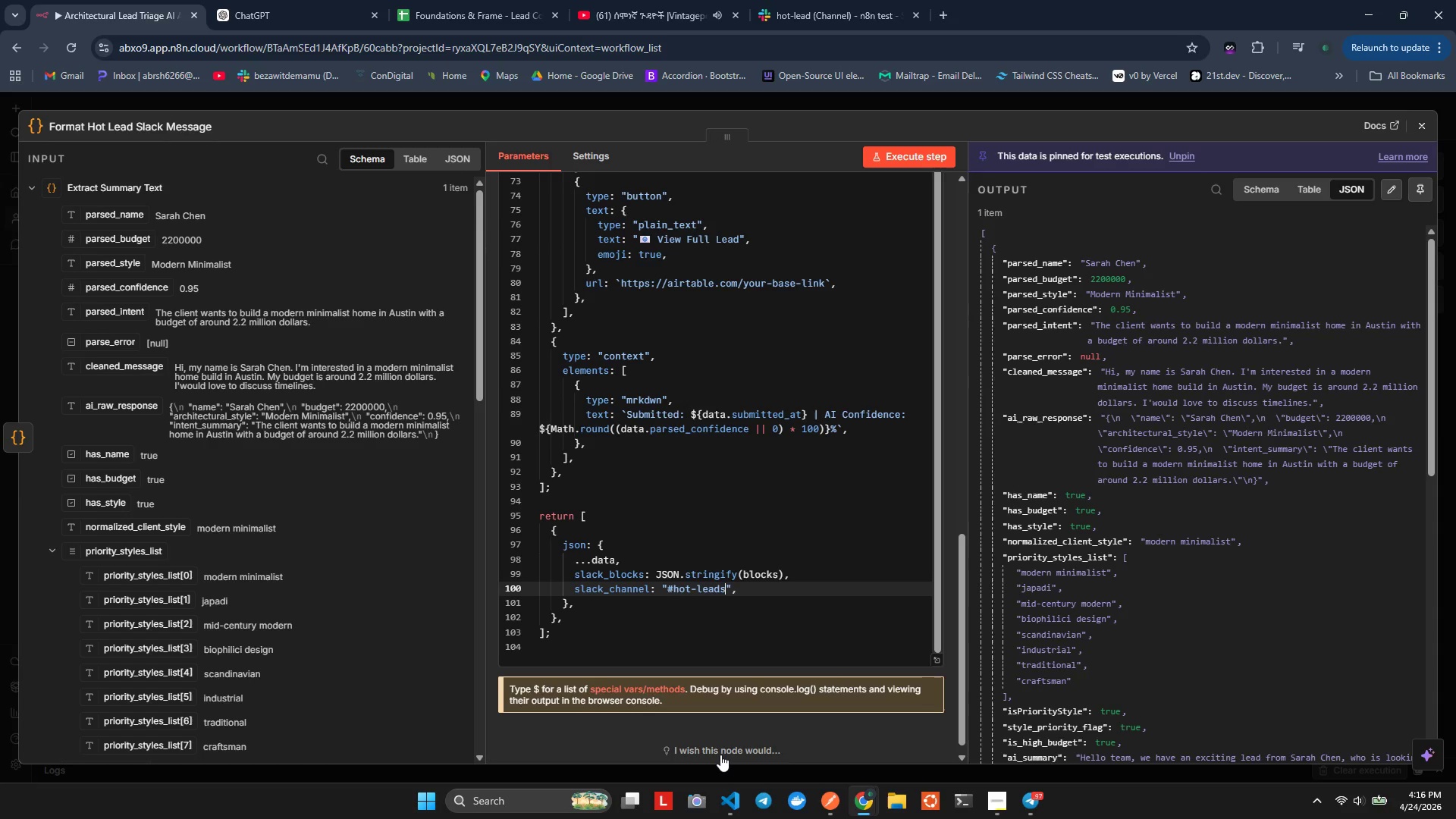 
left_click([782, 0])
 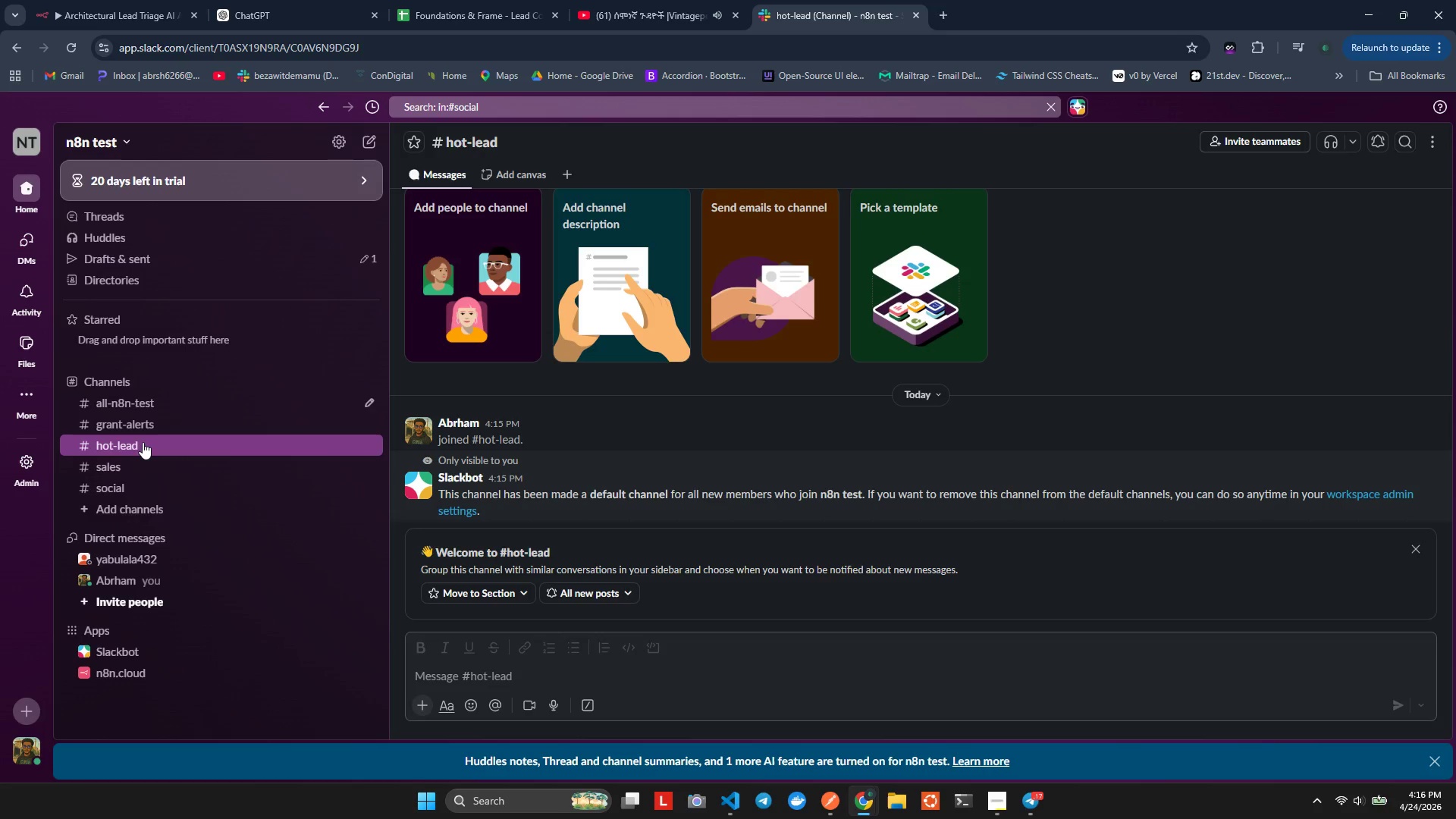 
right_click([143, 442])
 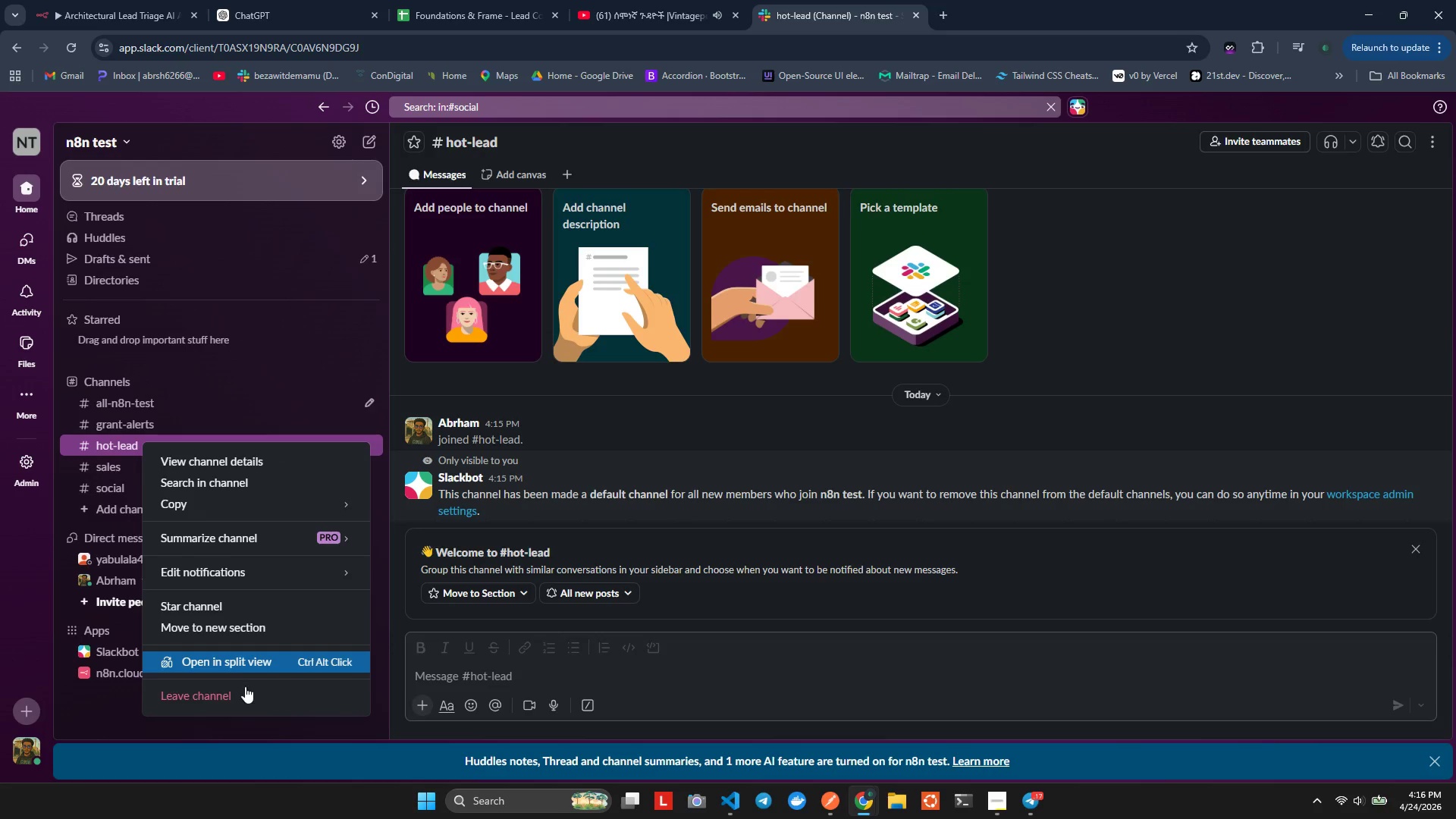 
left_click([245, 687])
 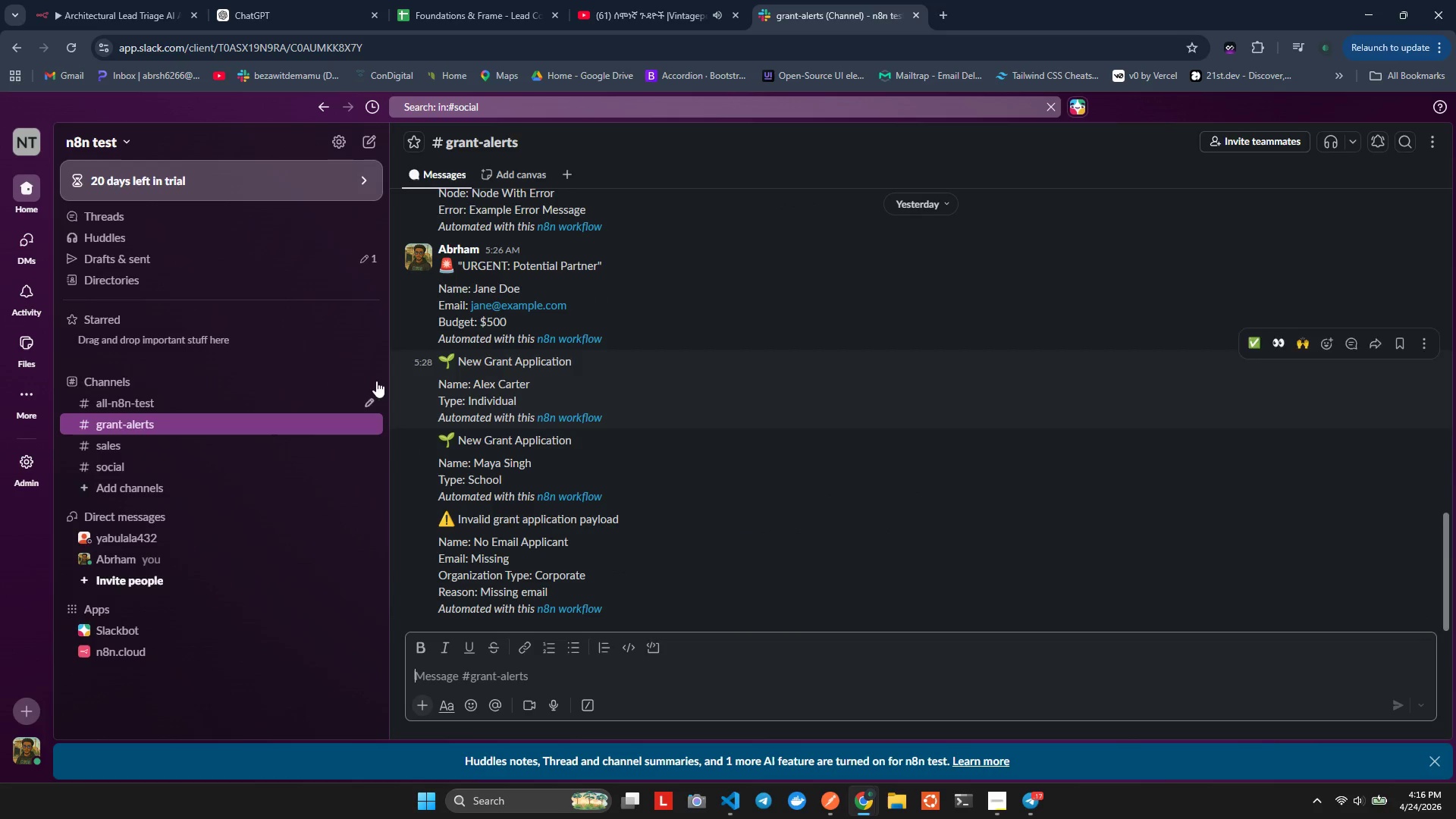 
left_click([349, 381])
 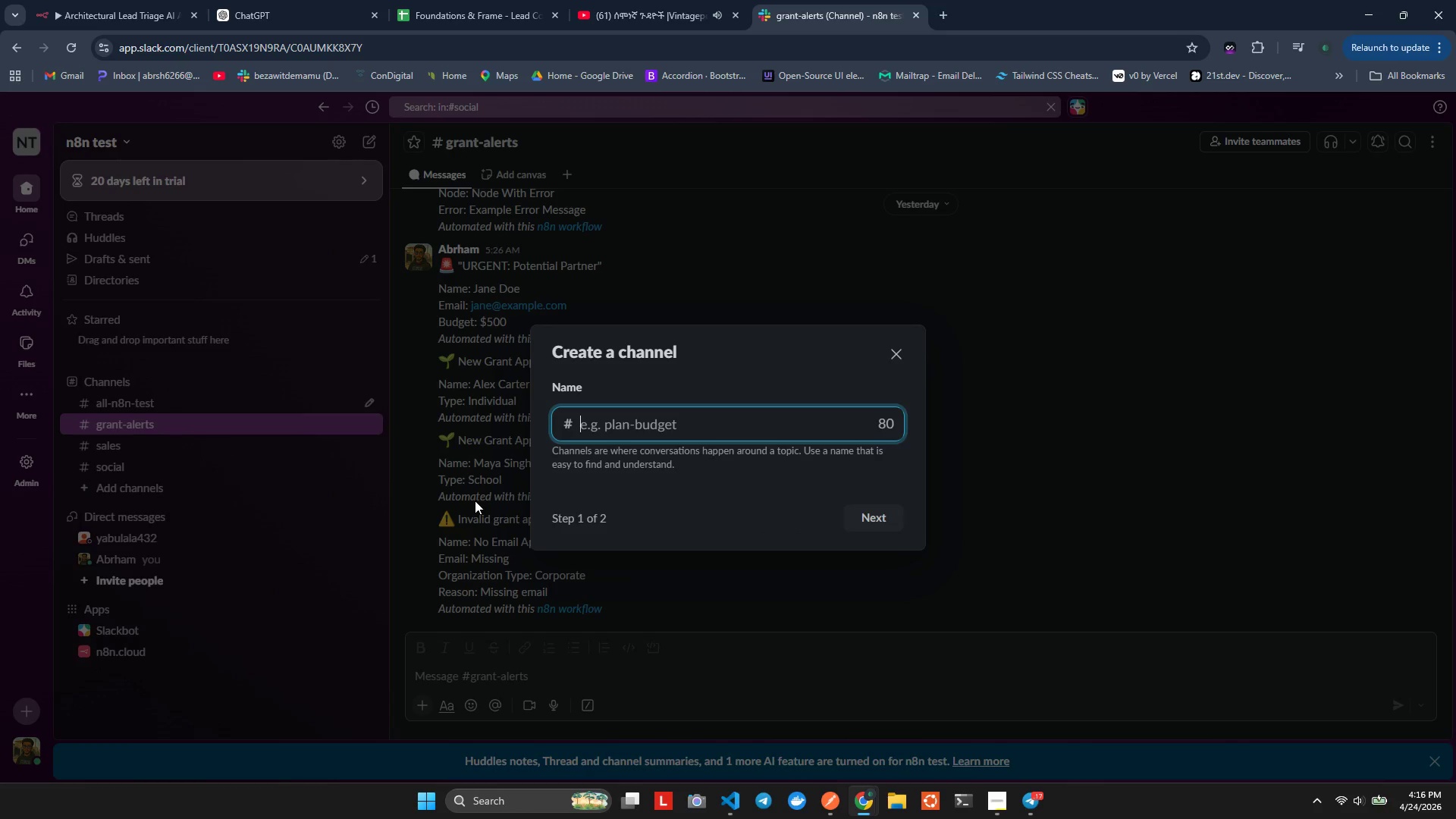 
hold_key(key=H, duration=0.31)
 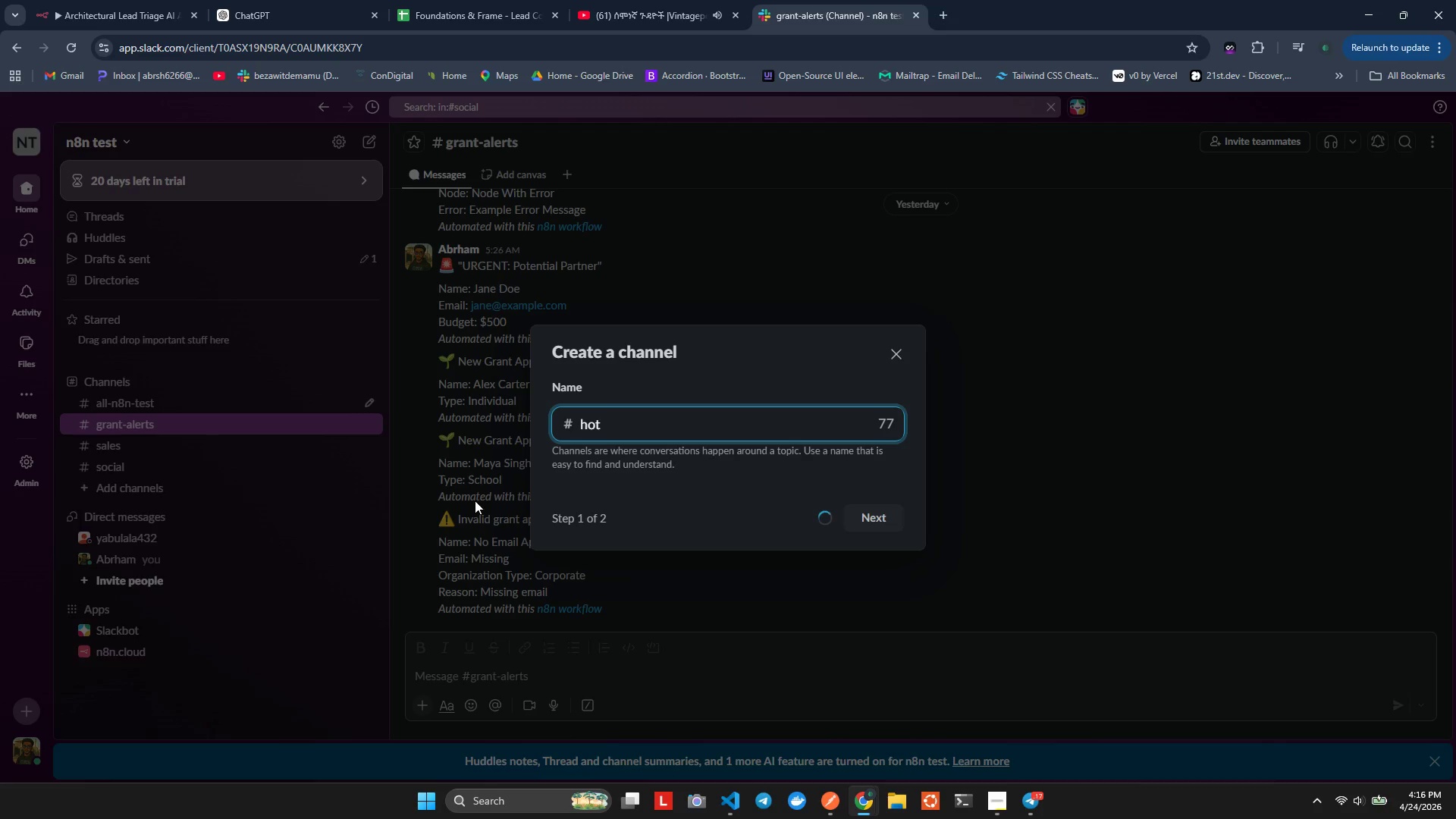 
type(ot-leads)
 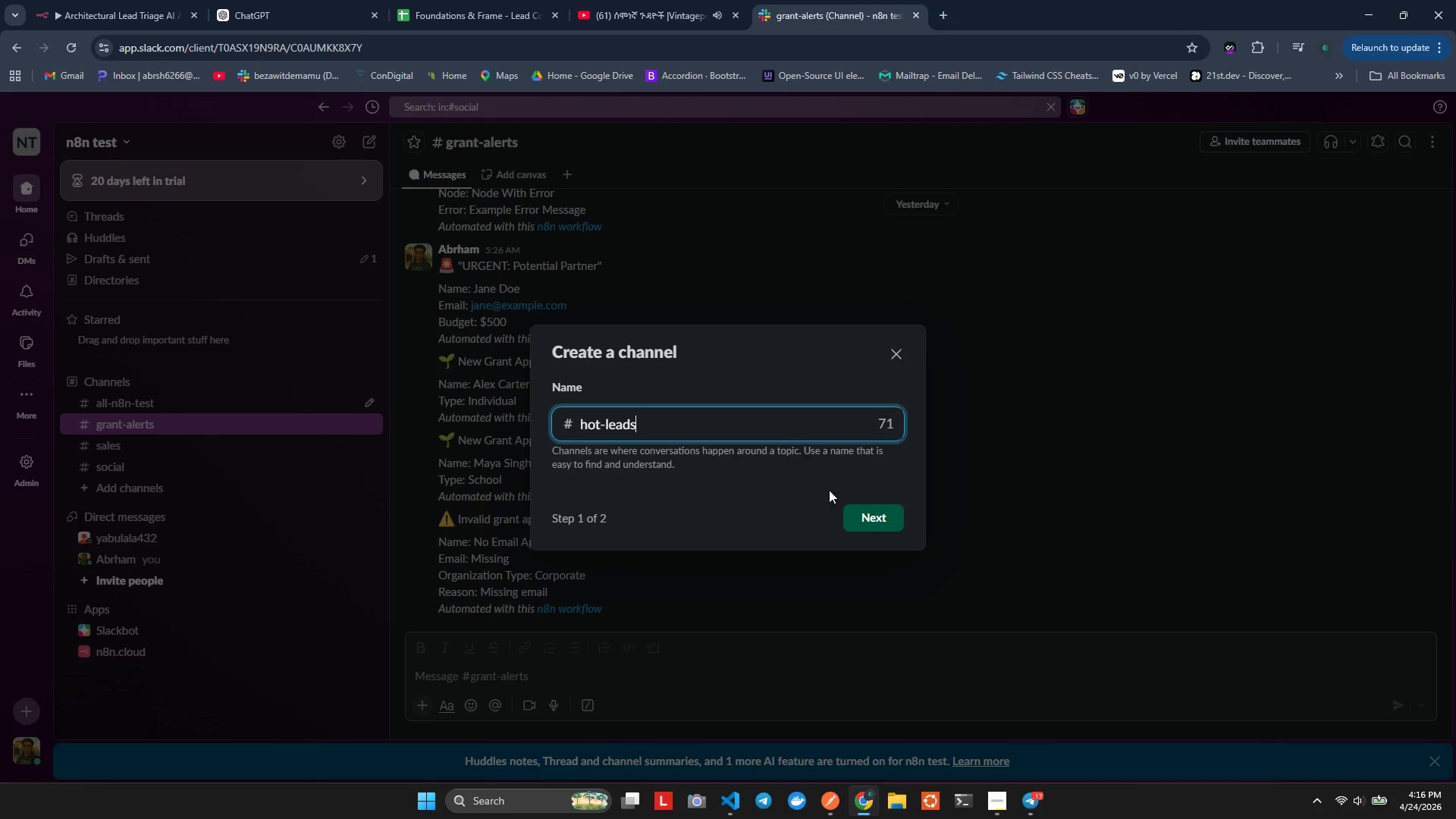 
left_click([880, 517])
 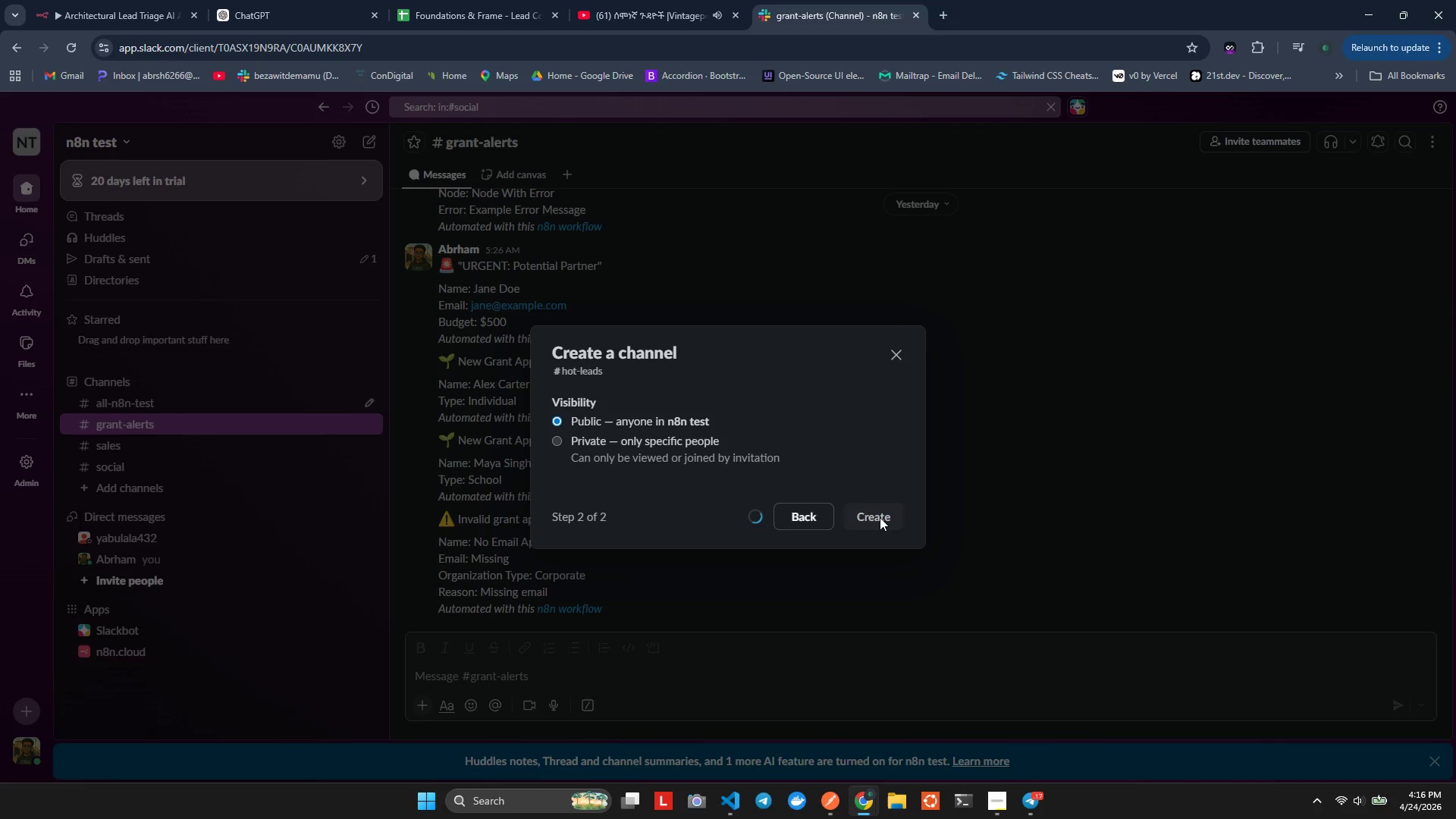 
double_click([880, 517])
 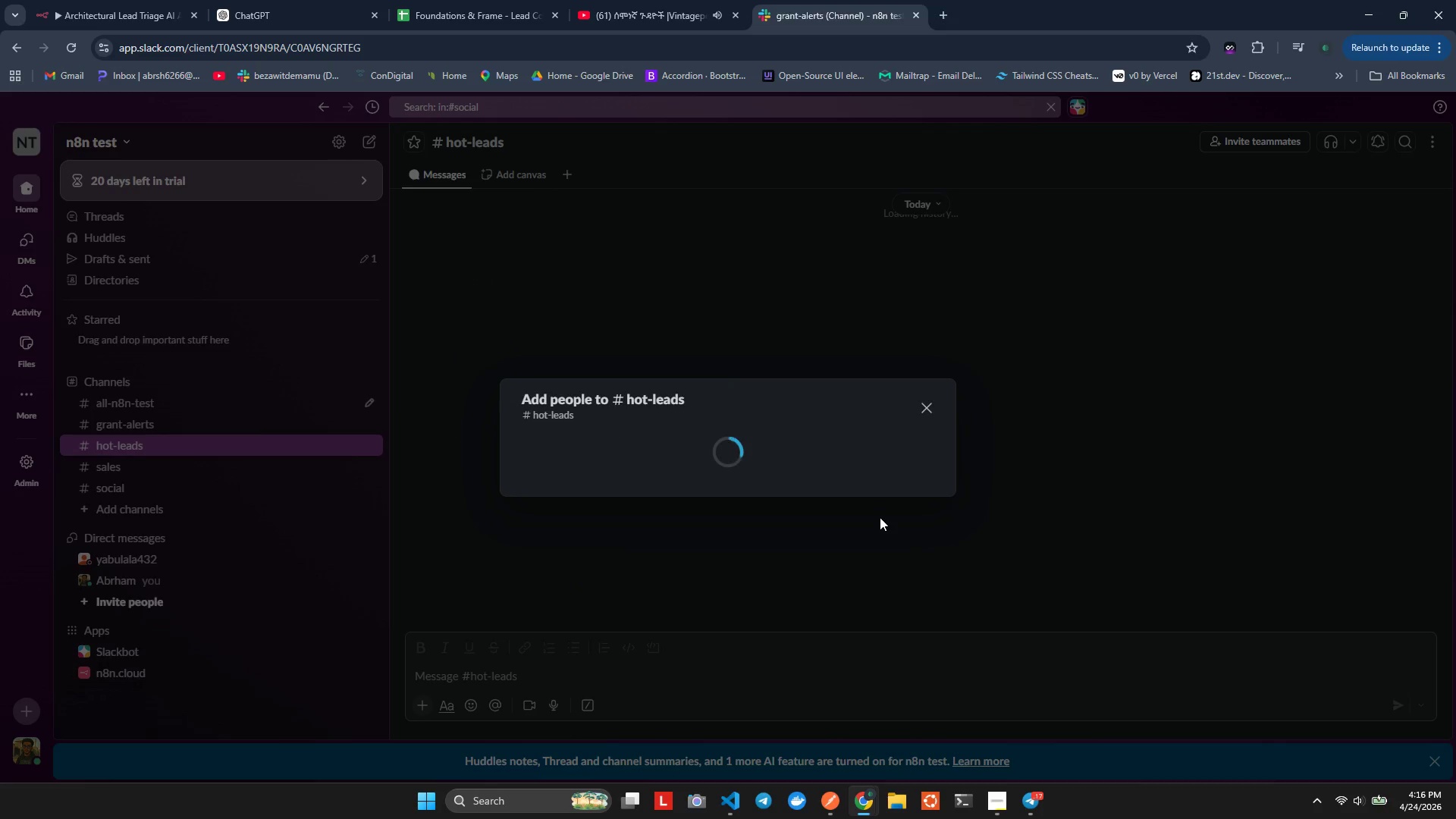 
left_click([880, 517])
 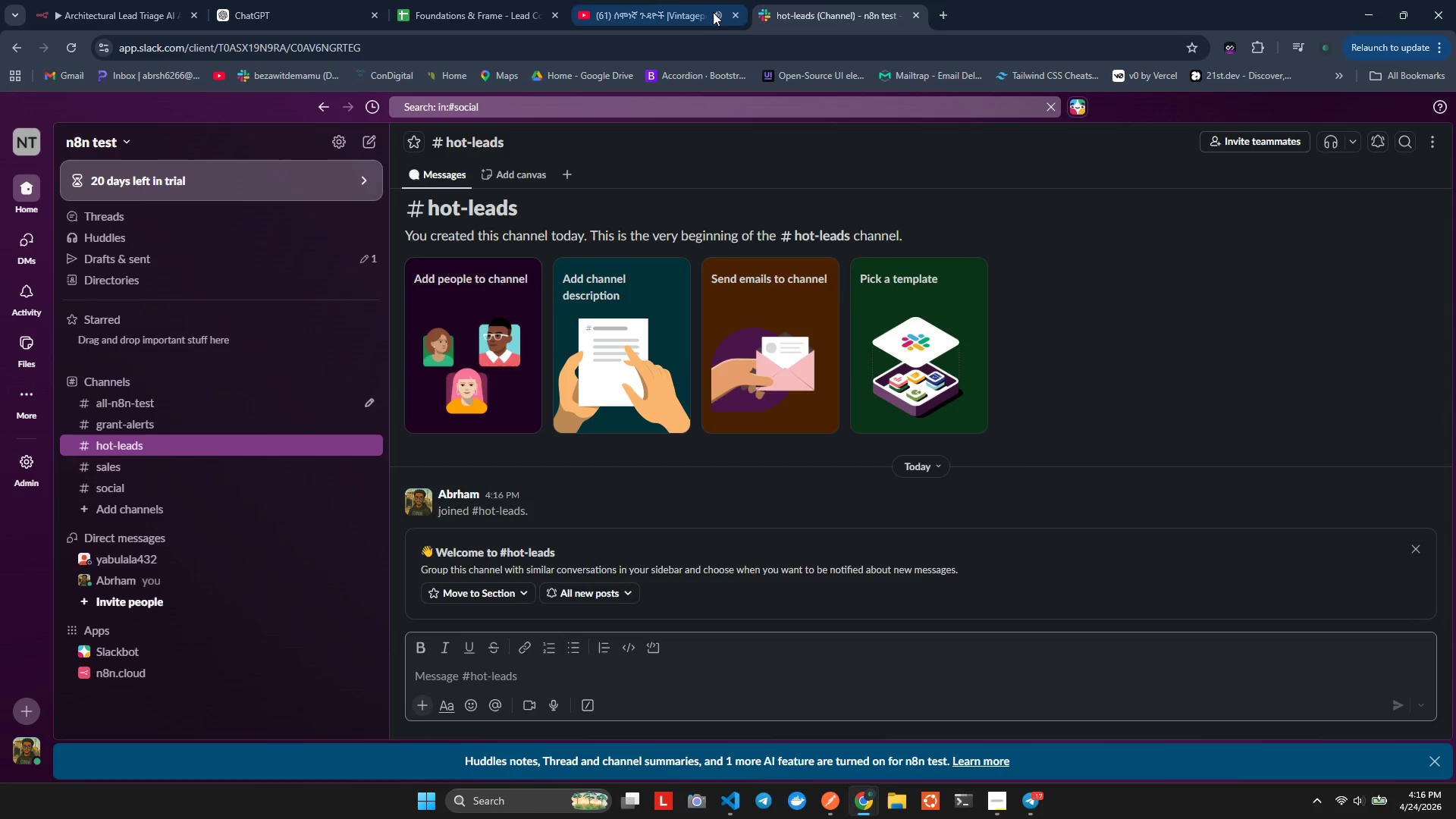 
left_click([73, 0])
 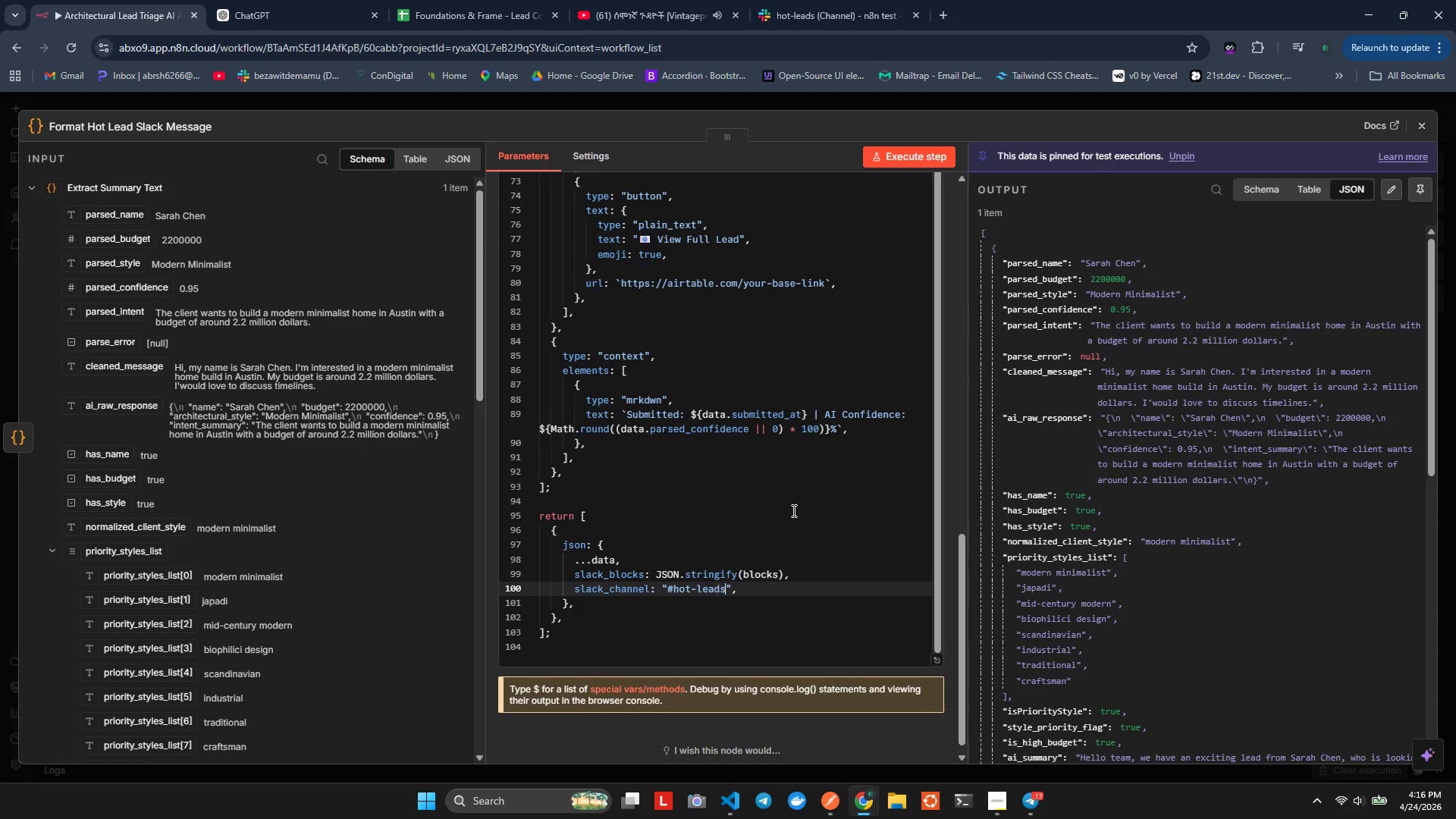 
scroll: coordinate [792, 511], scroll_direction: down, amount: 2.0
 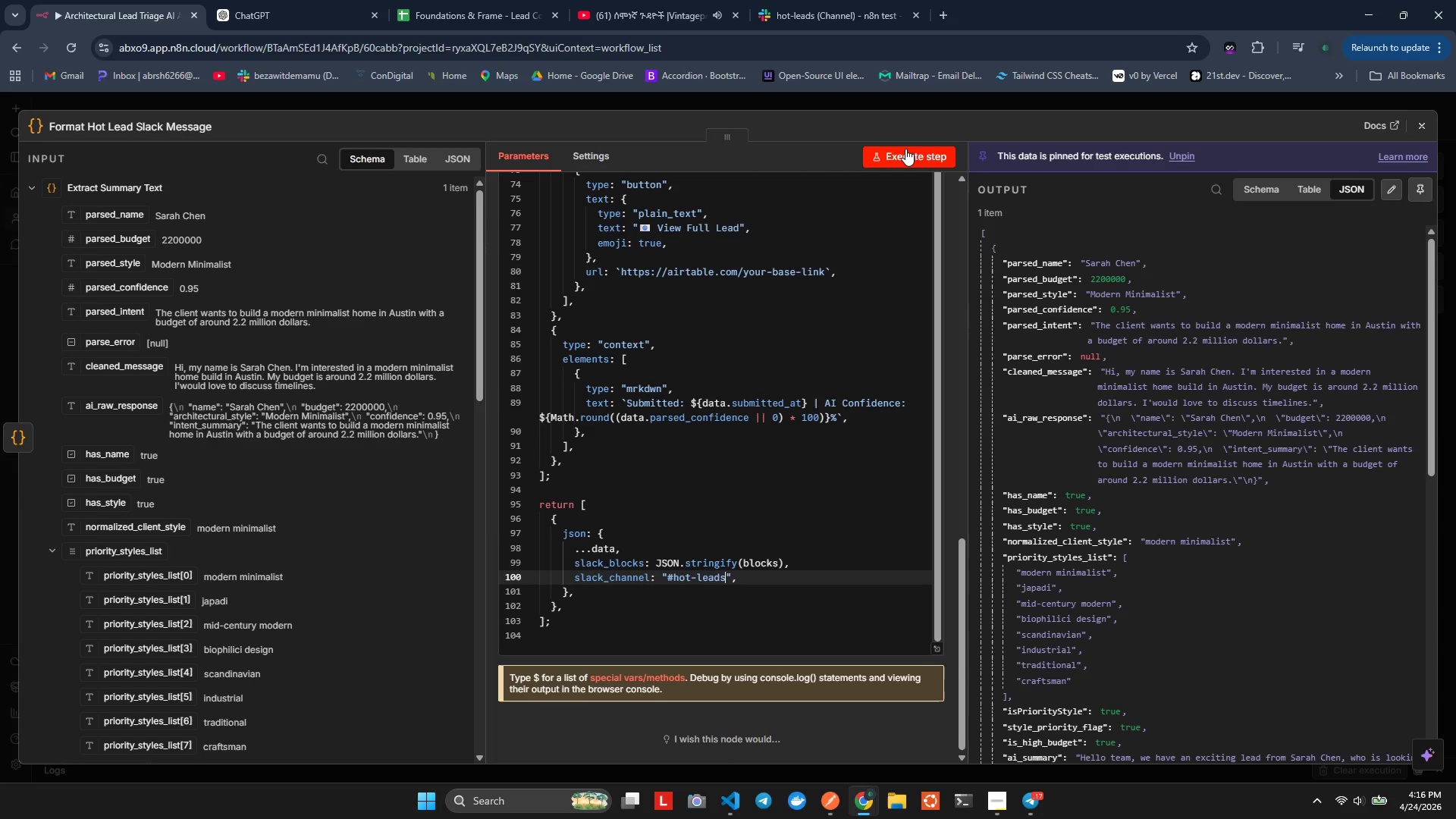 
left_click([905, 149])
 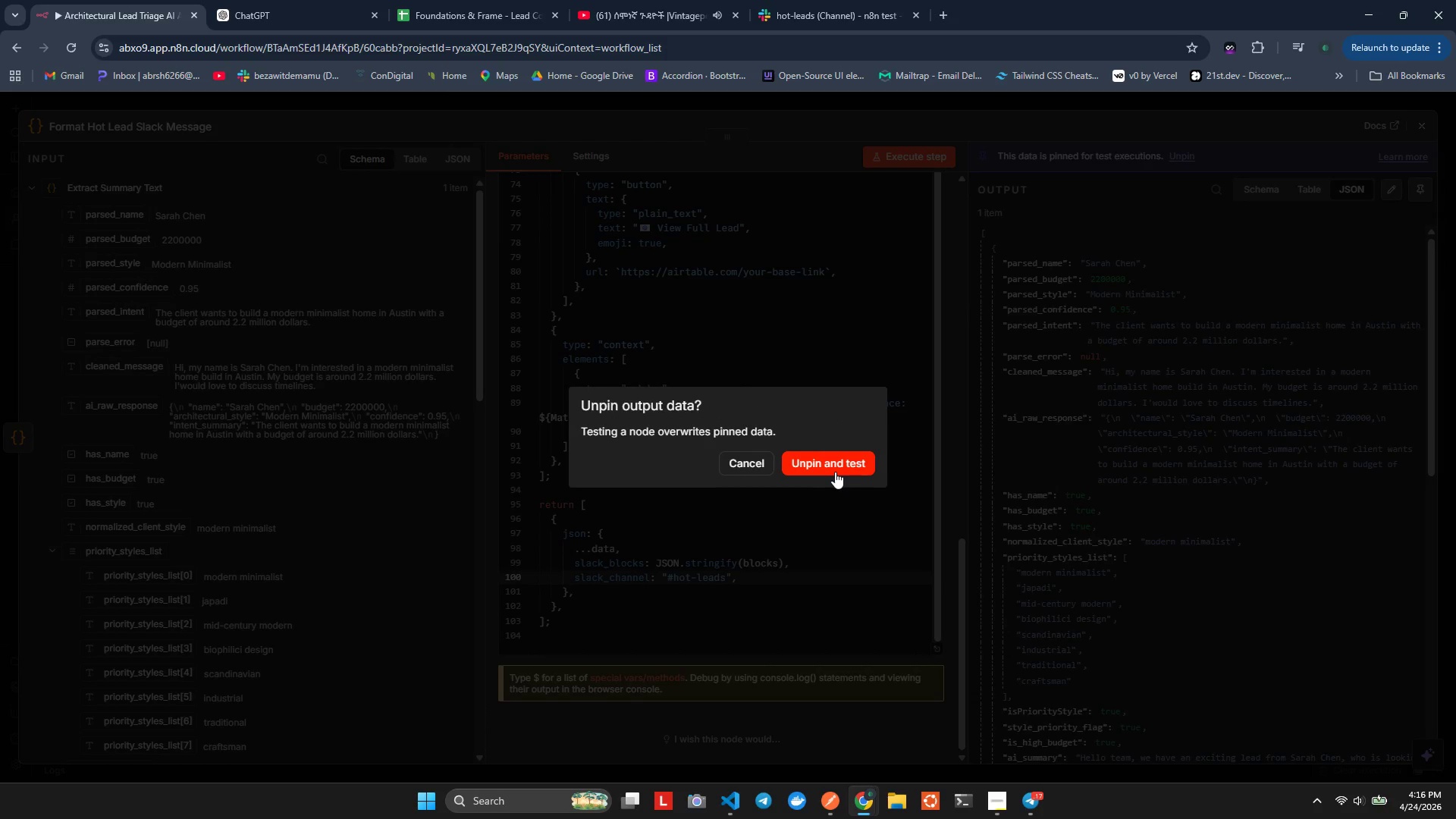 
left_click([835, 471])
 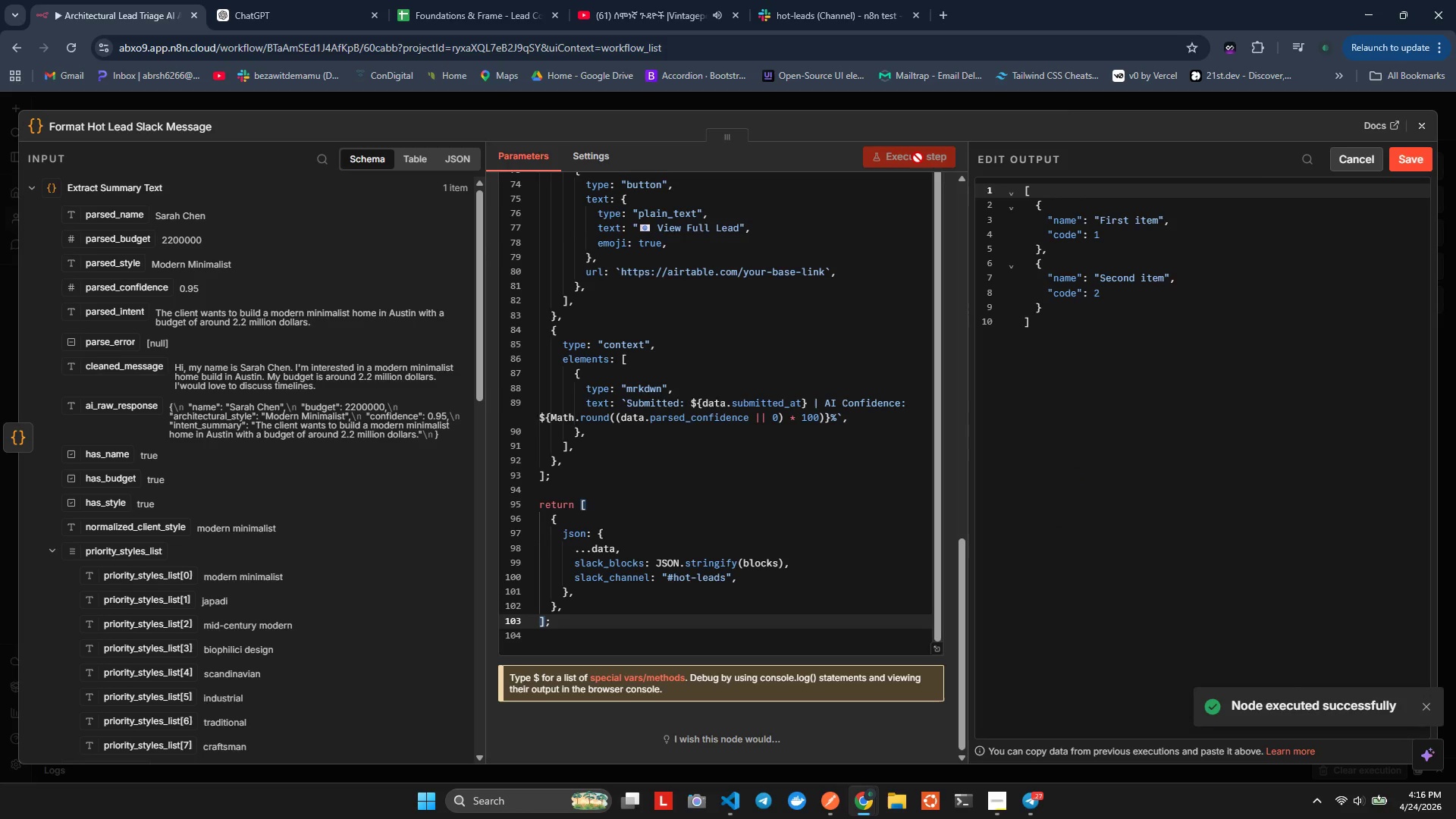 
left_click([808, 317])
 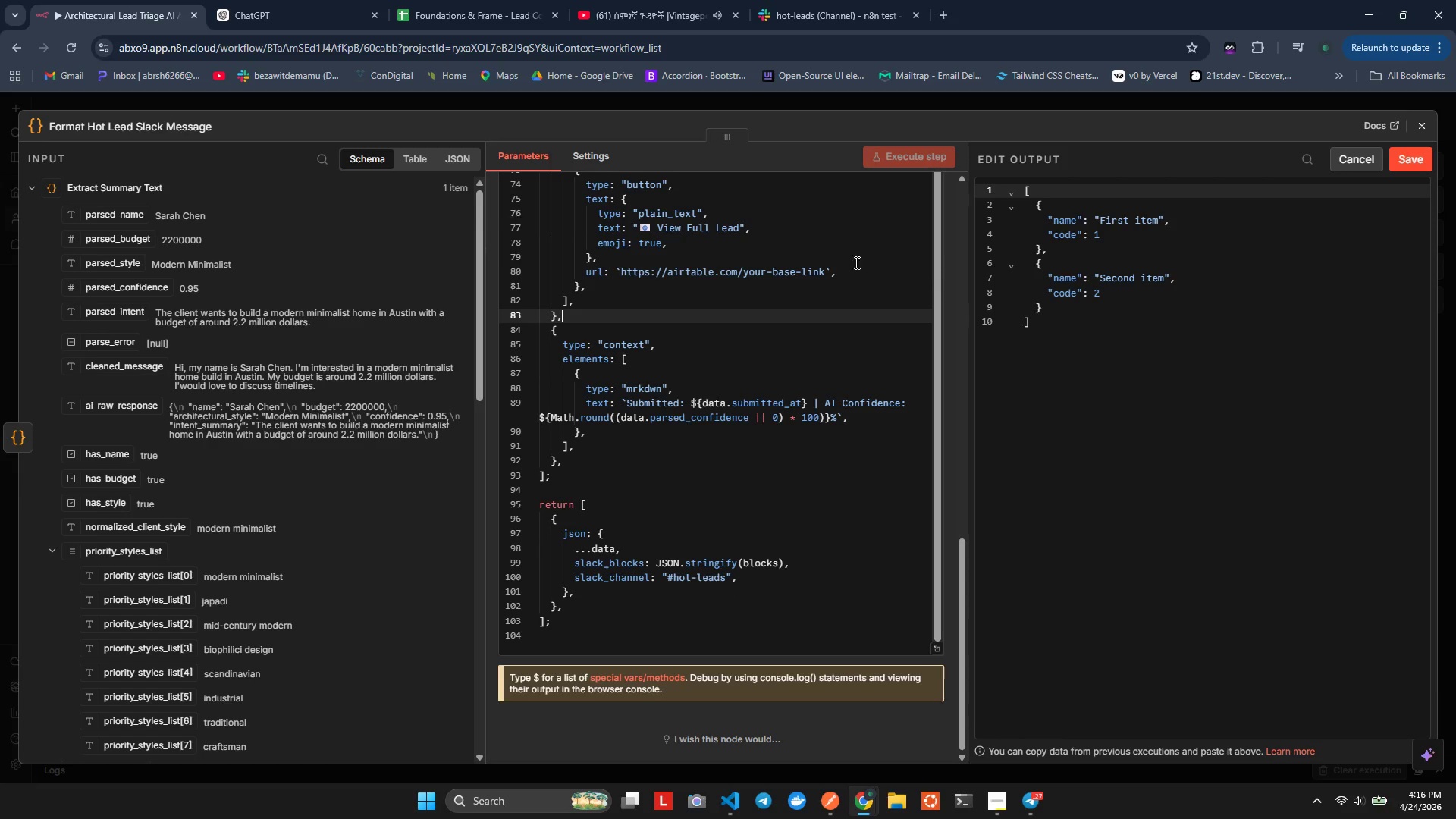 
left_click([830, 394])
 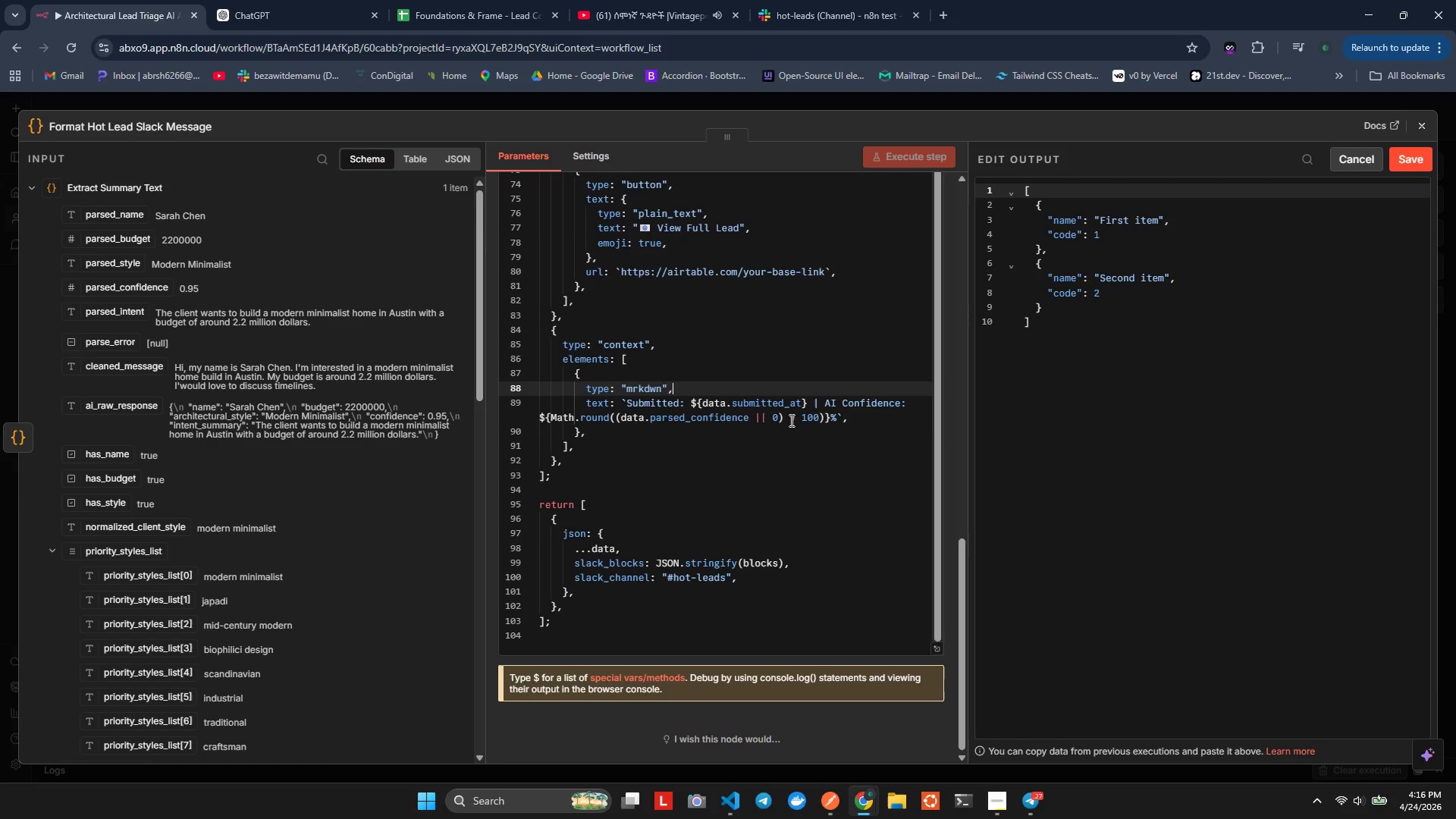 
scroll: coordinate [790, 420], scroll_direction: down, amount: 5.0
 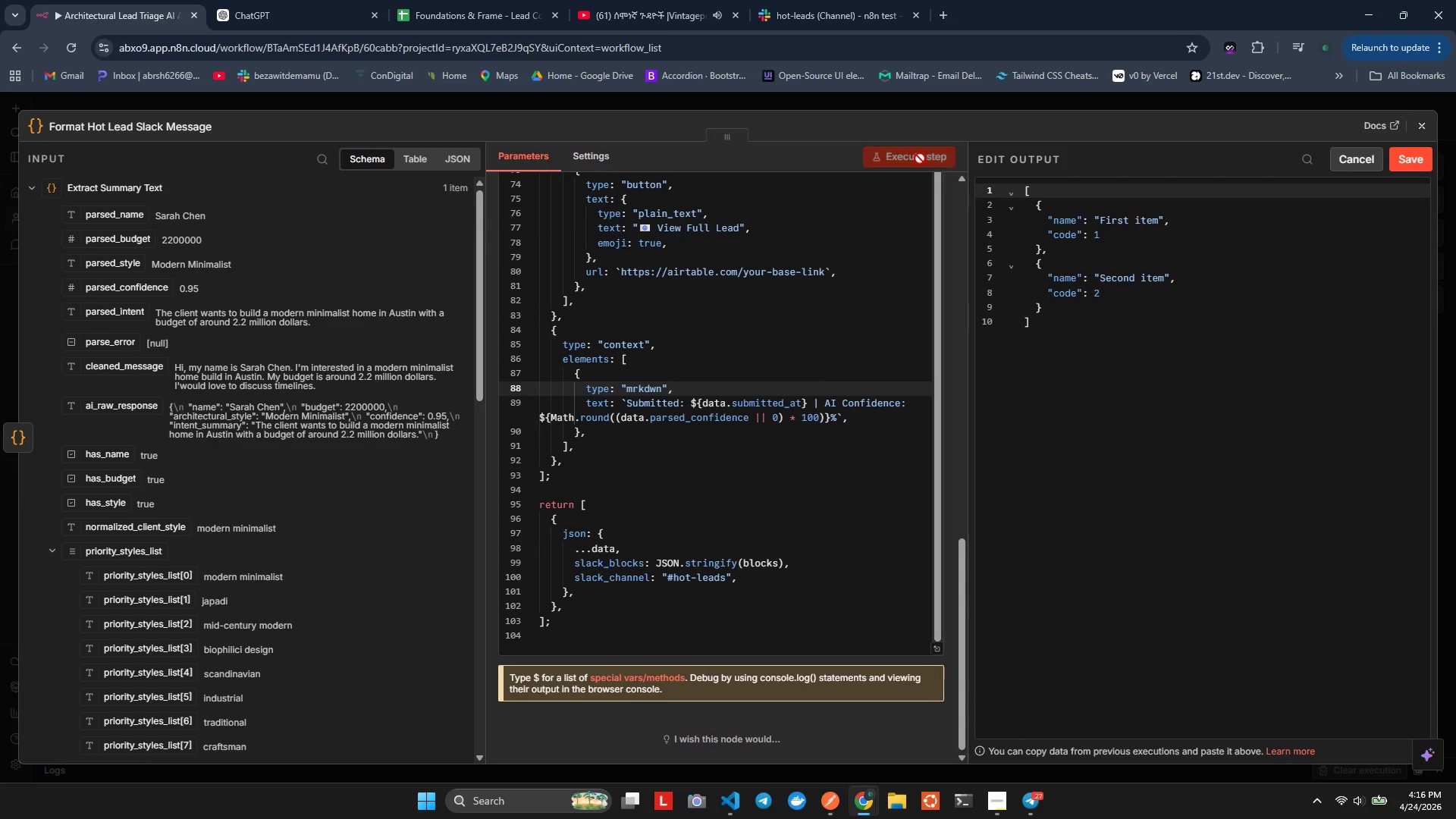 
left_click([920, 158])
 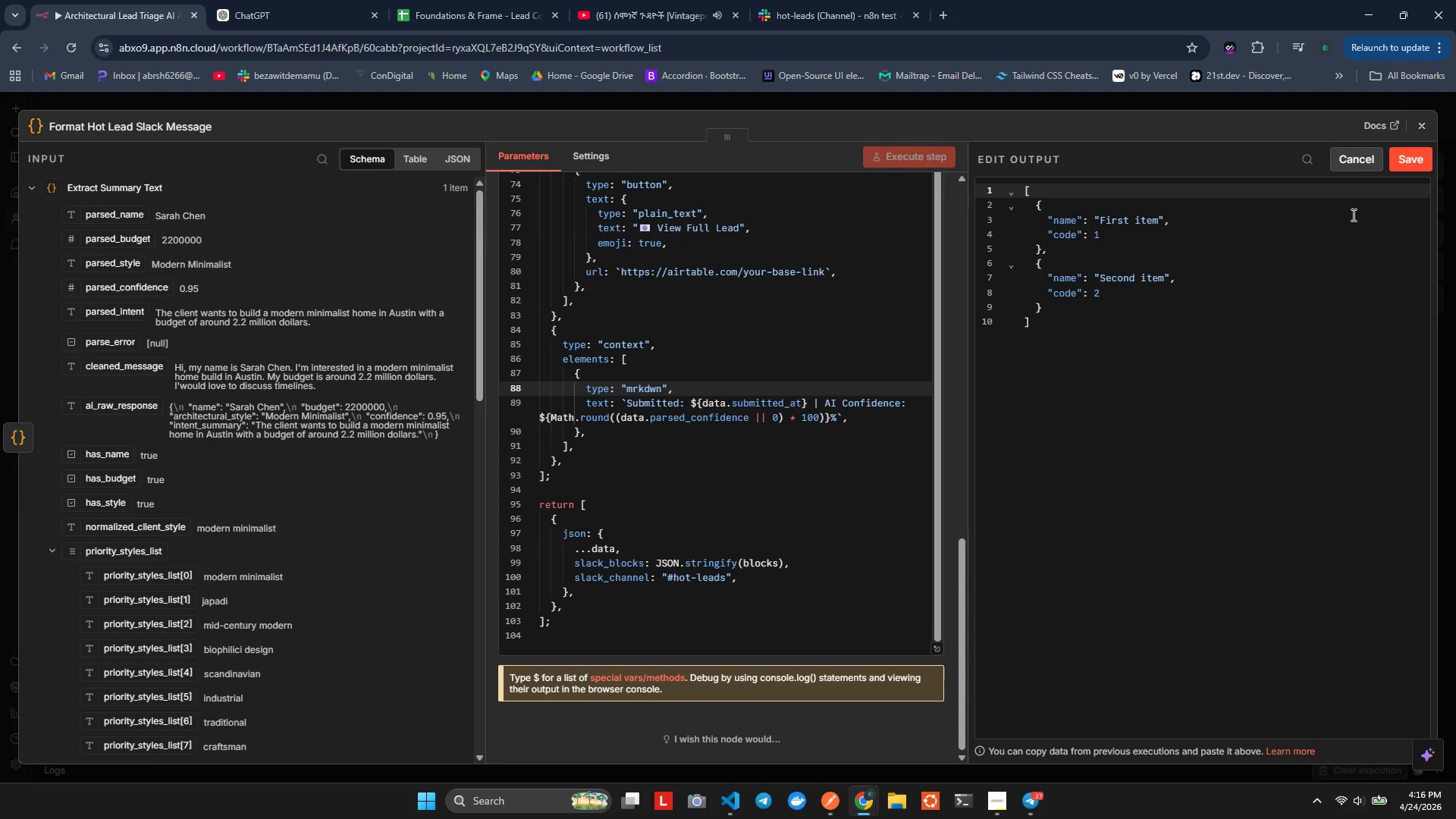 
left_click([1364, 169])
 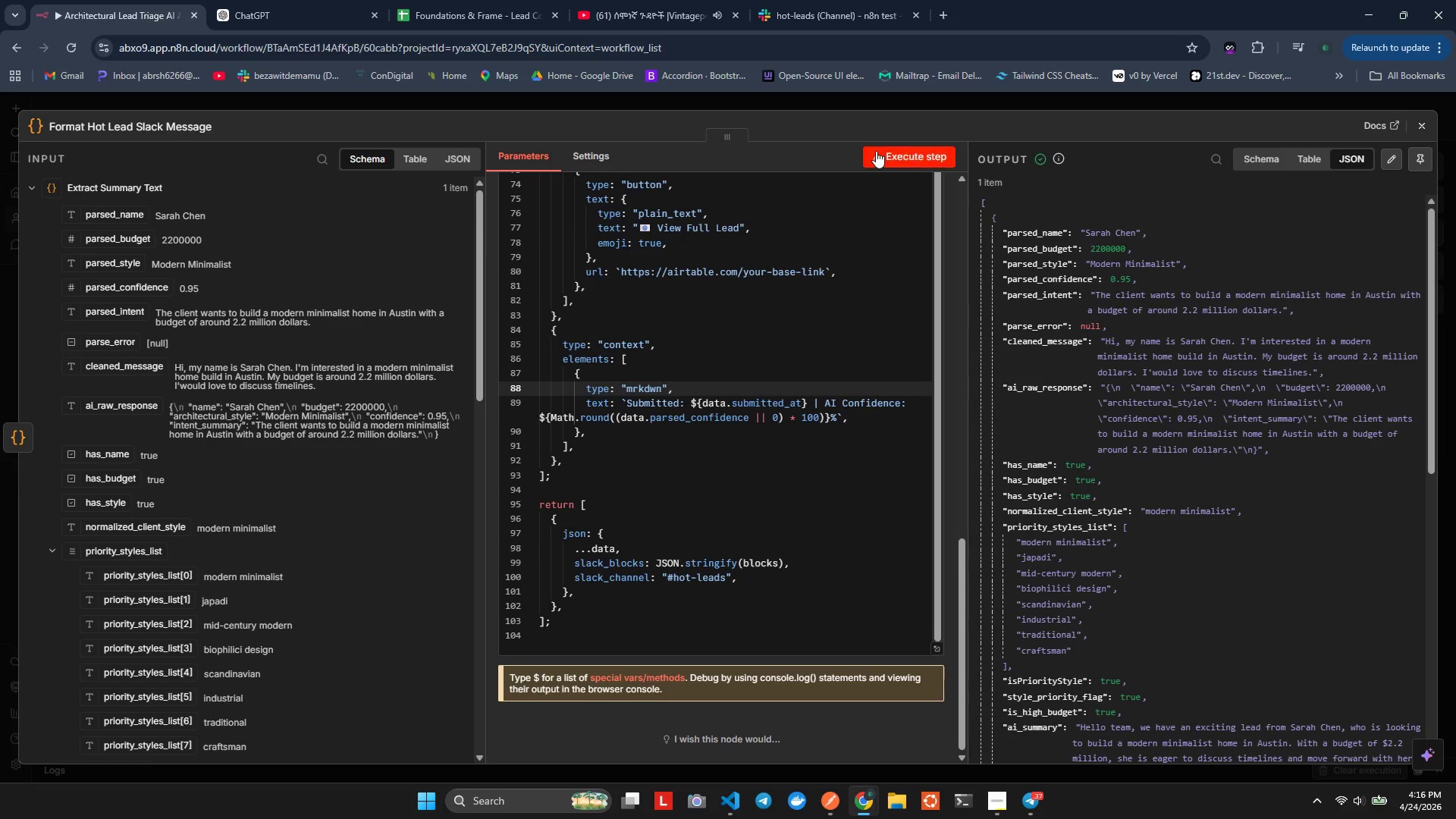 
left_click([876, 151])
 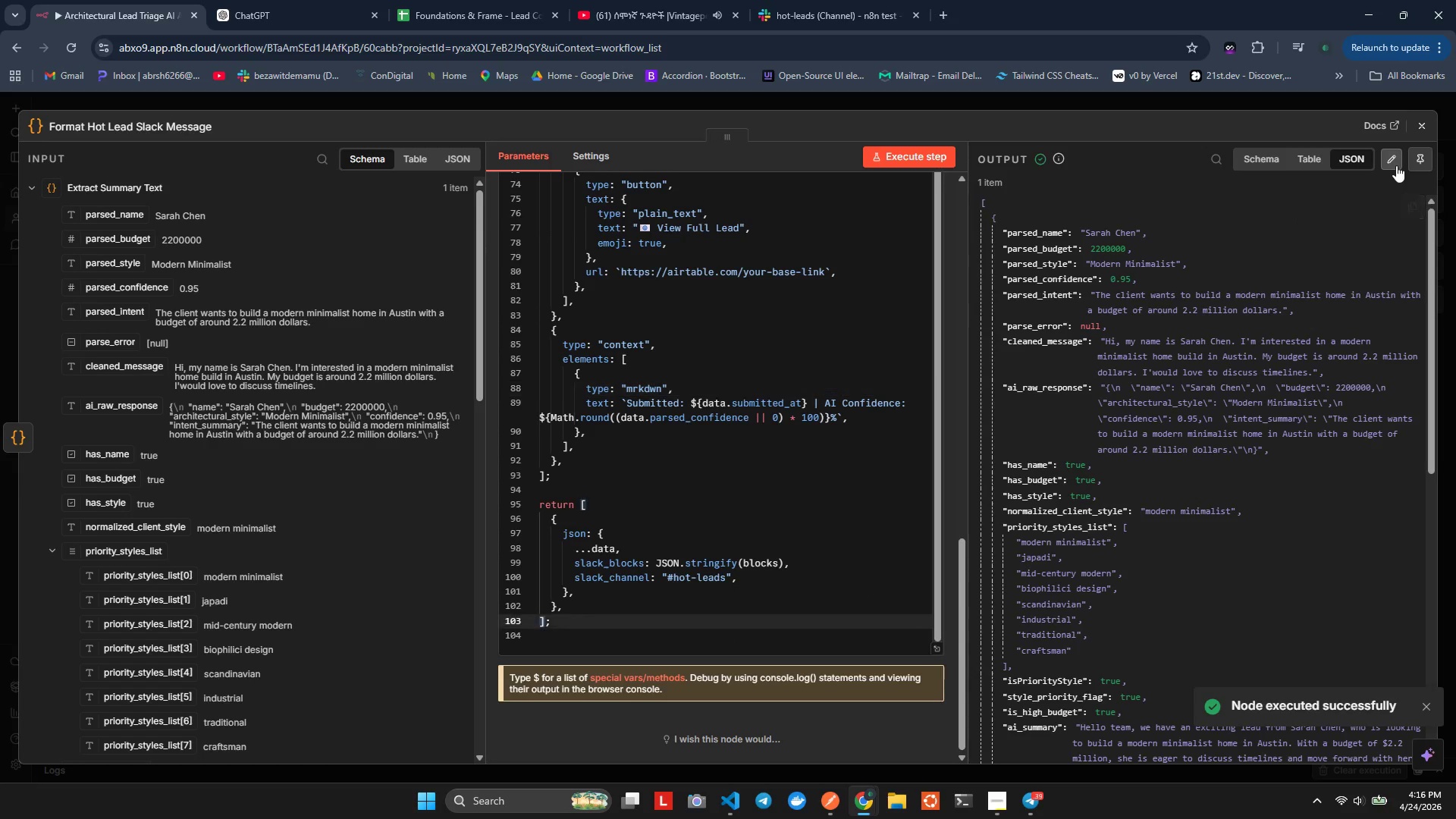 
left_click([1411, 162])
 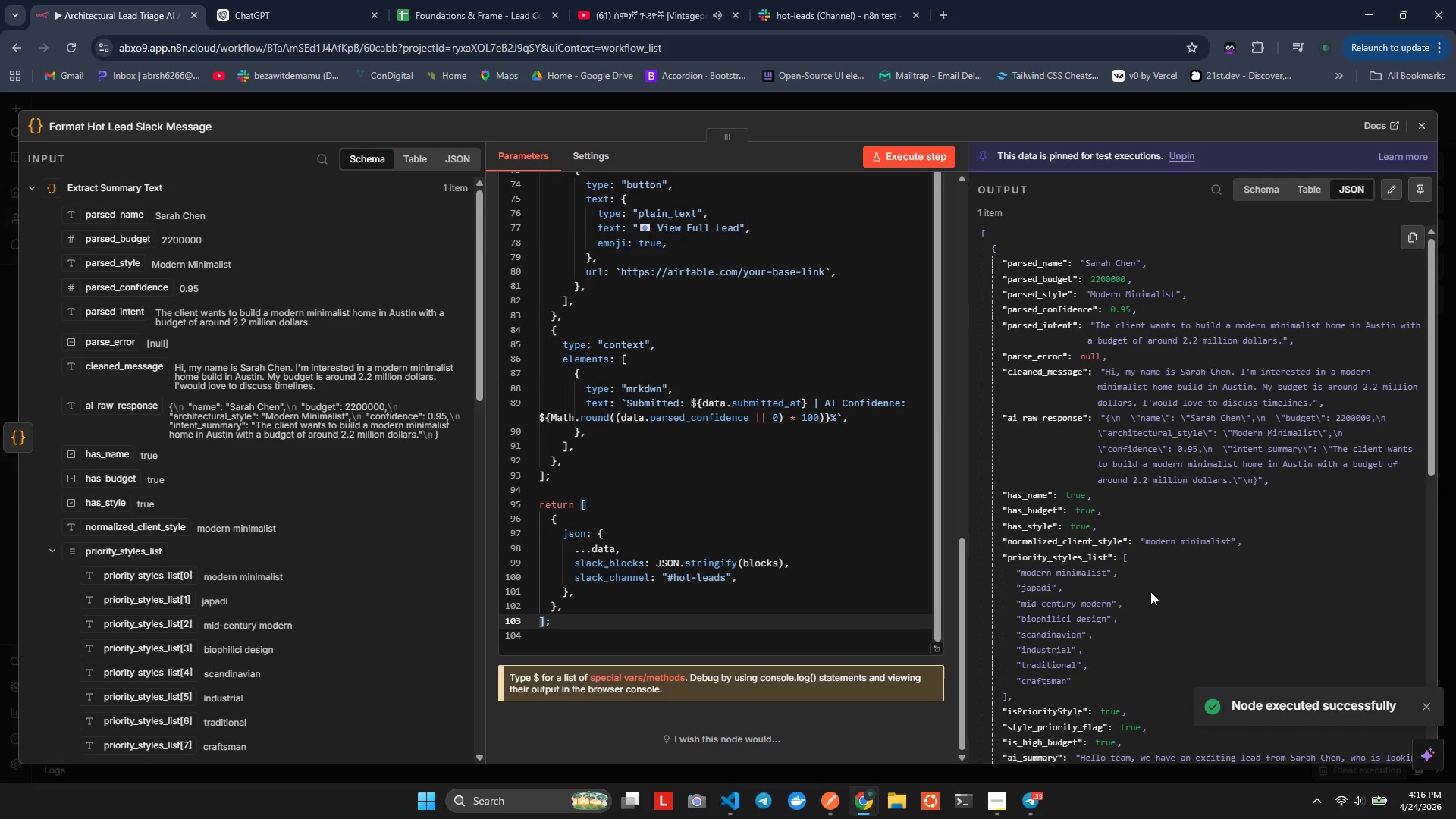 
scroll: coordinate [1150, 592], scroll_direction: down, amount: 18.0
 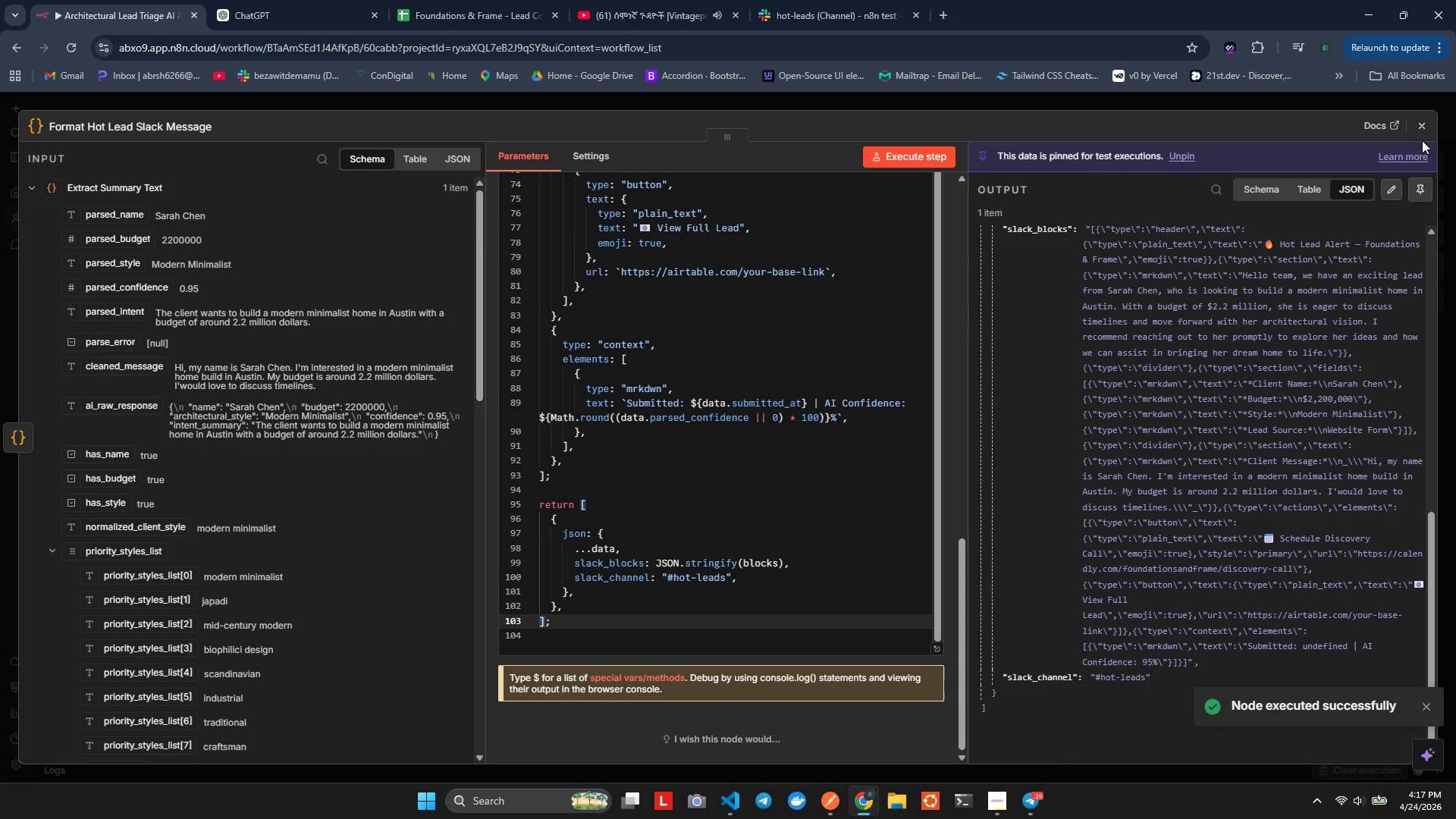 
left_click([1422, 127])
 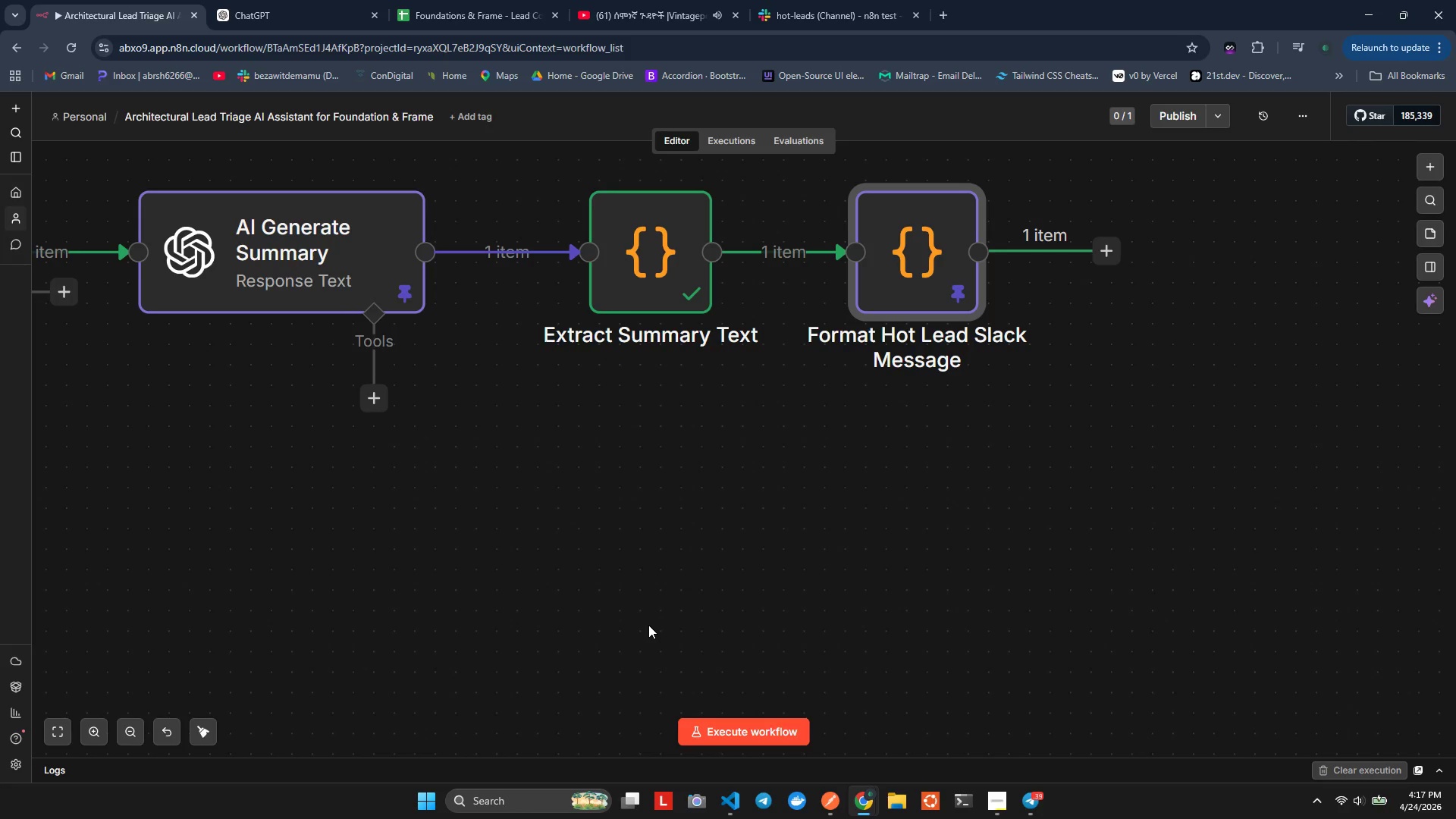 
wait(11.45)
 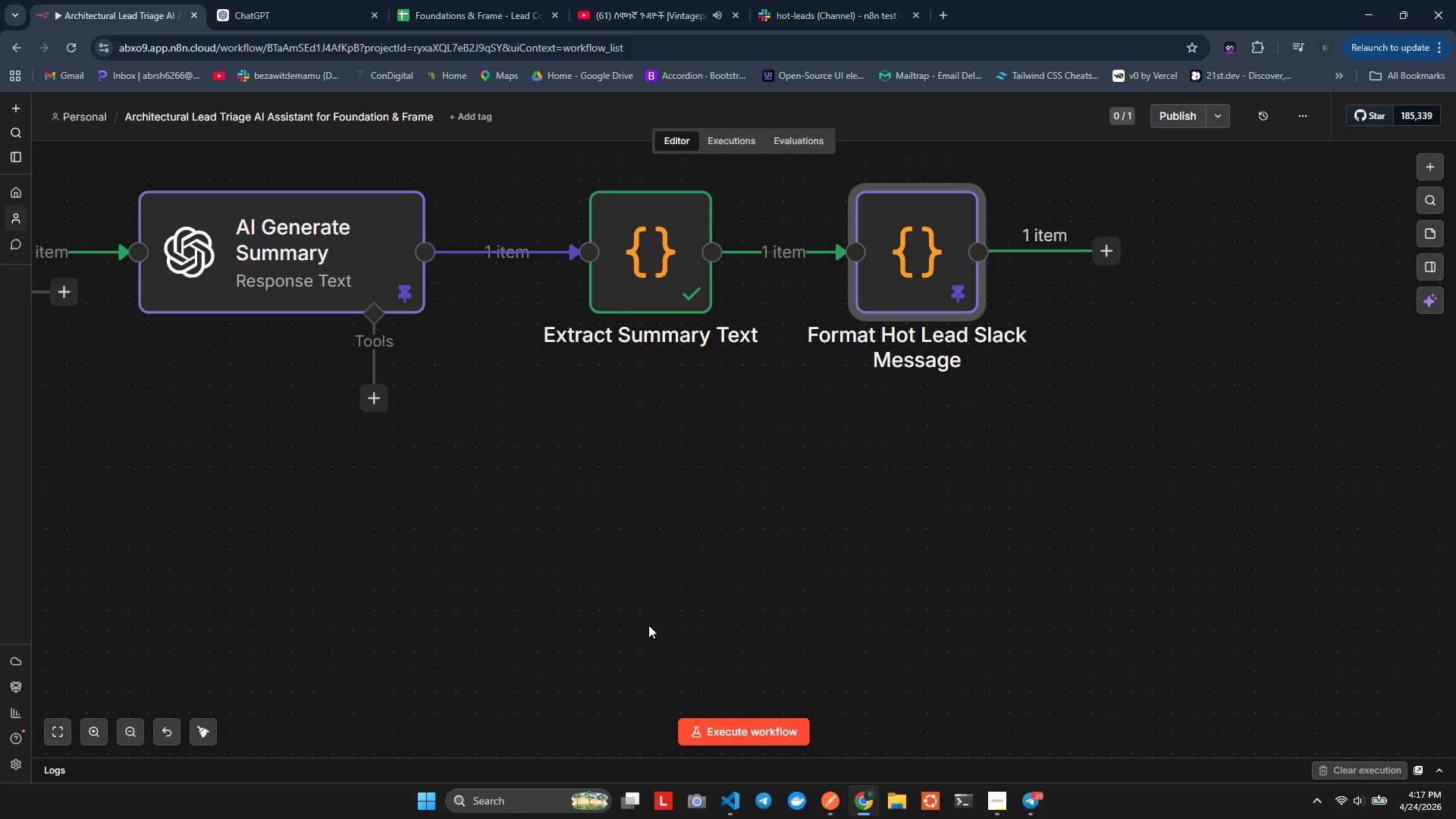 
left_click([1107, 260])
 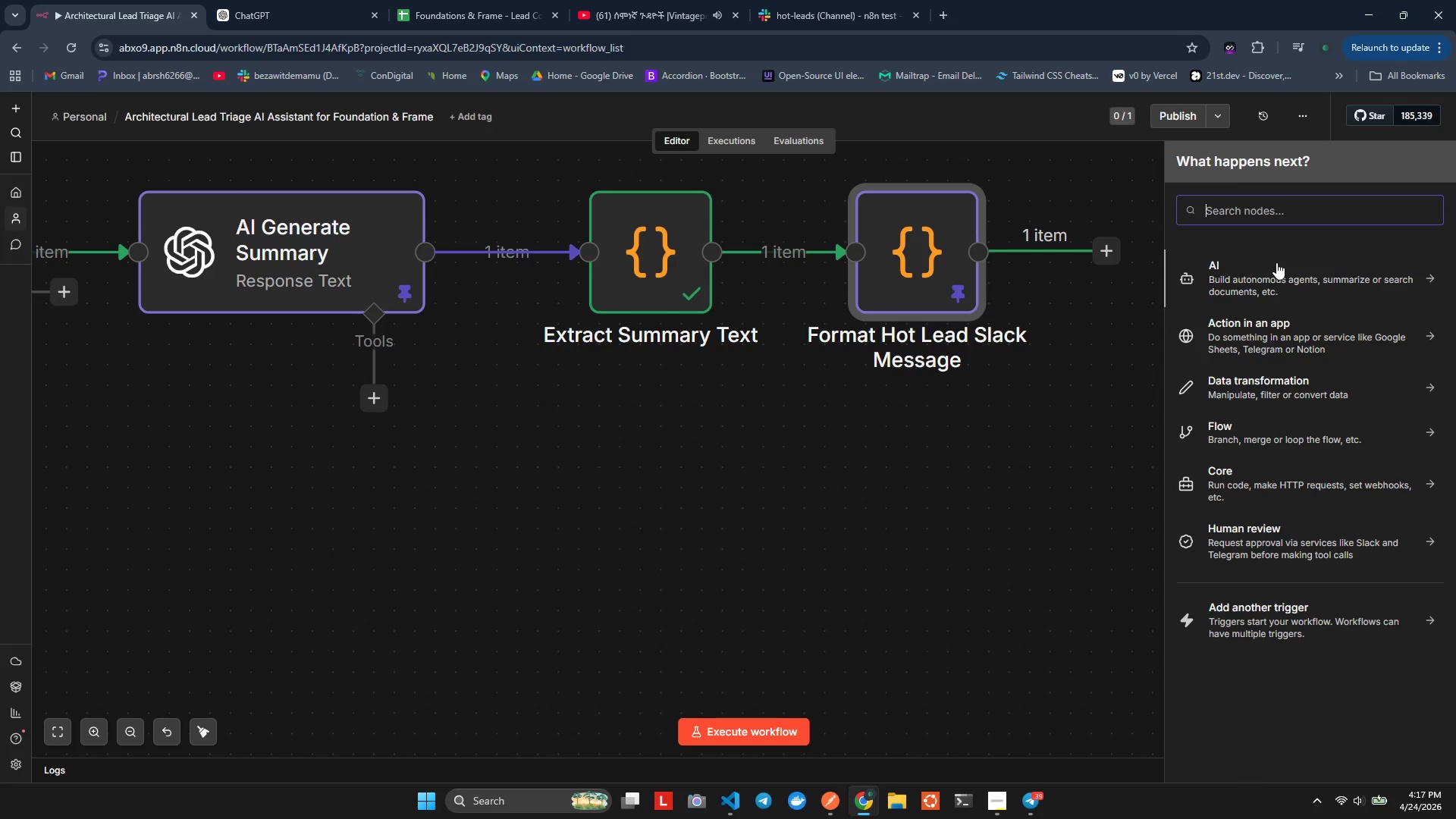 
type(HOT)
 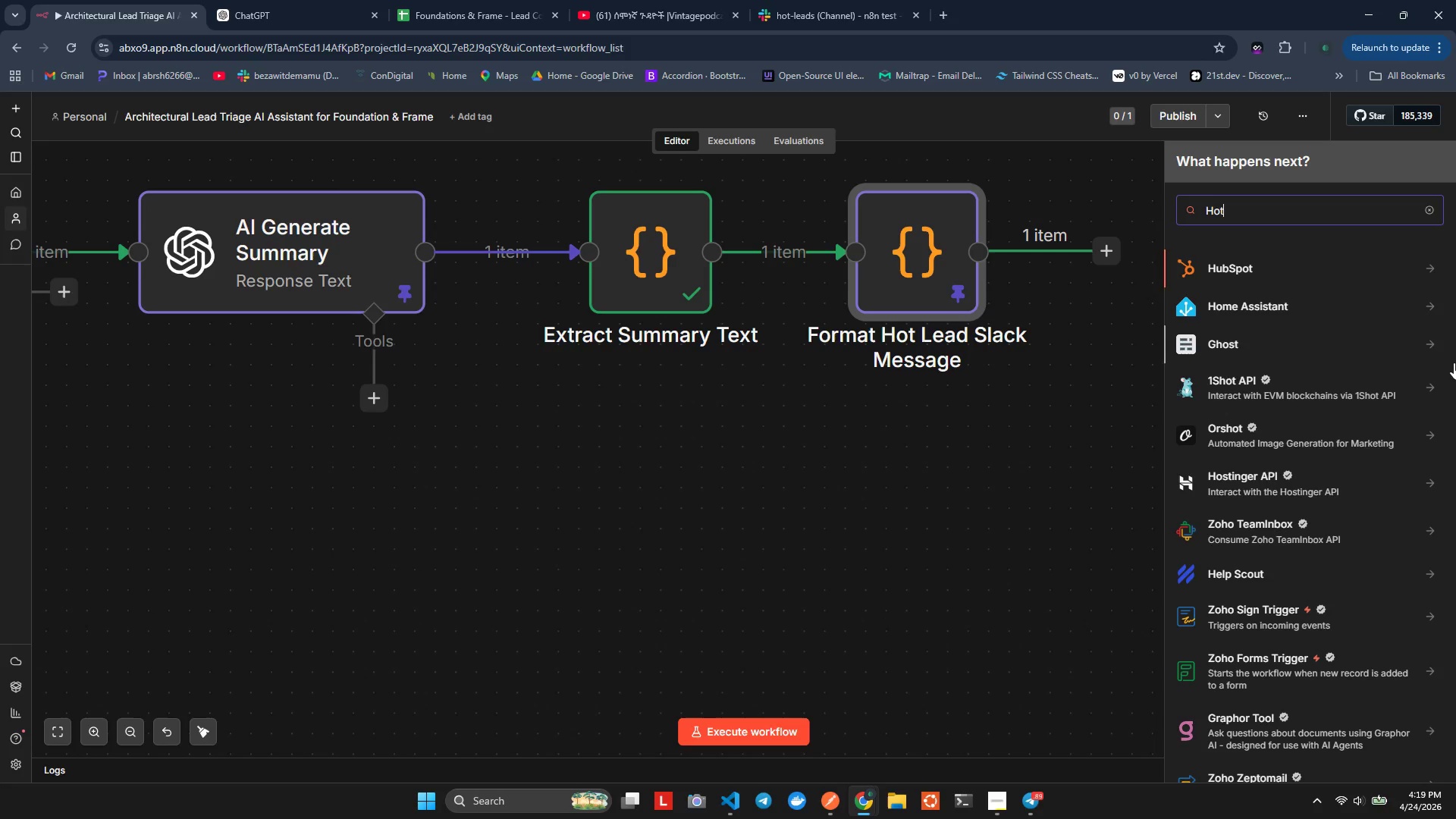 
wait(116.77)
 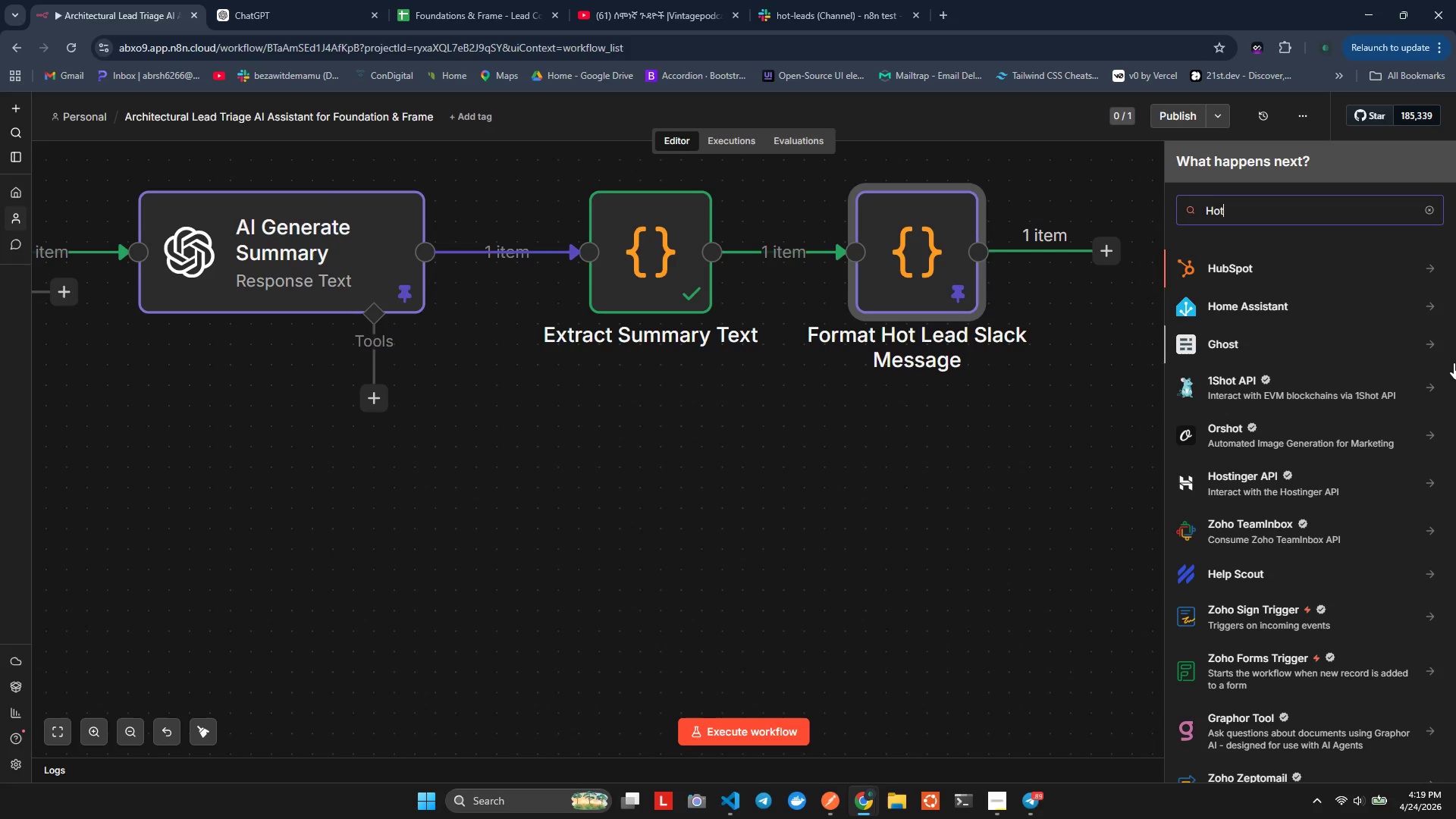 
key(Backspace)
key(Backspace)
key(Backspace)
type(slack)
 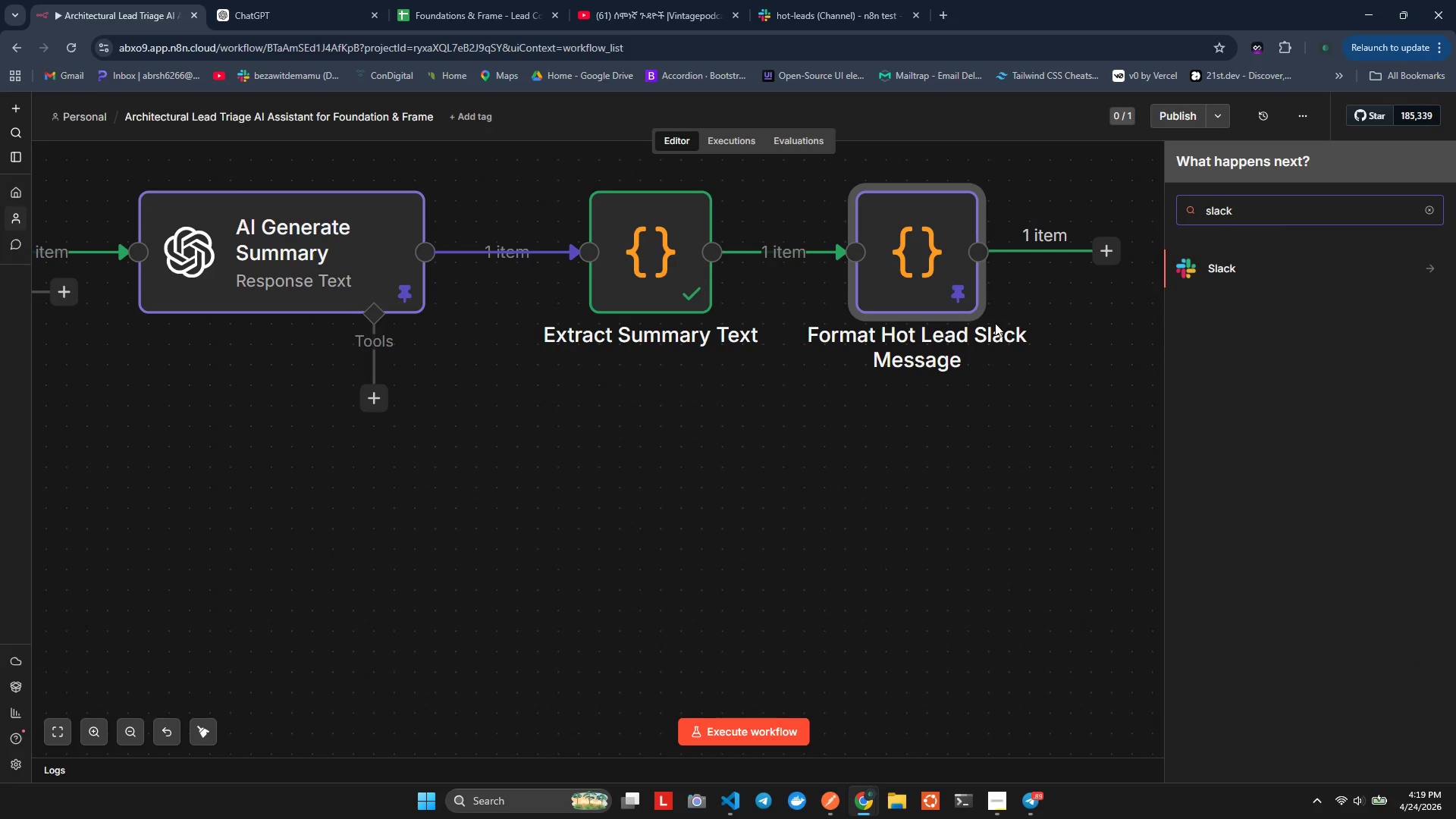 
left_click([1194, 271])
 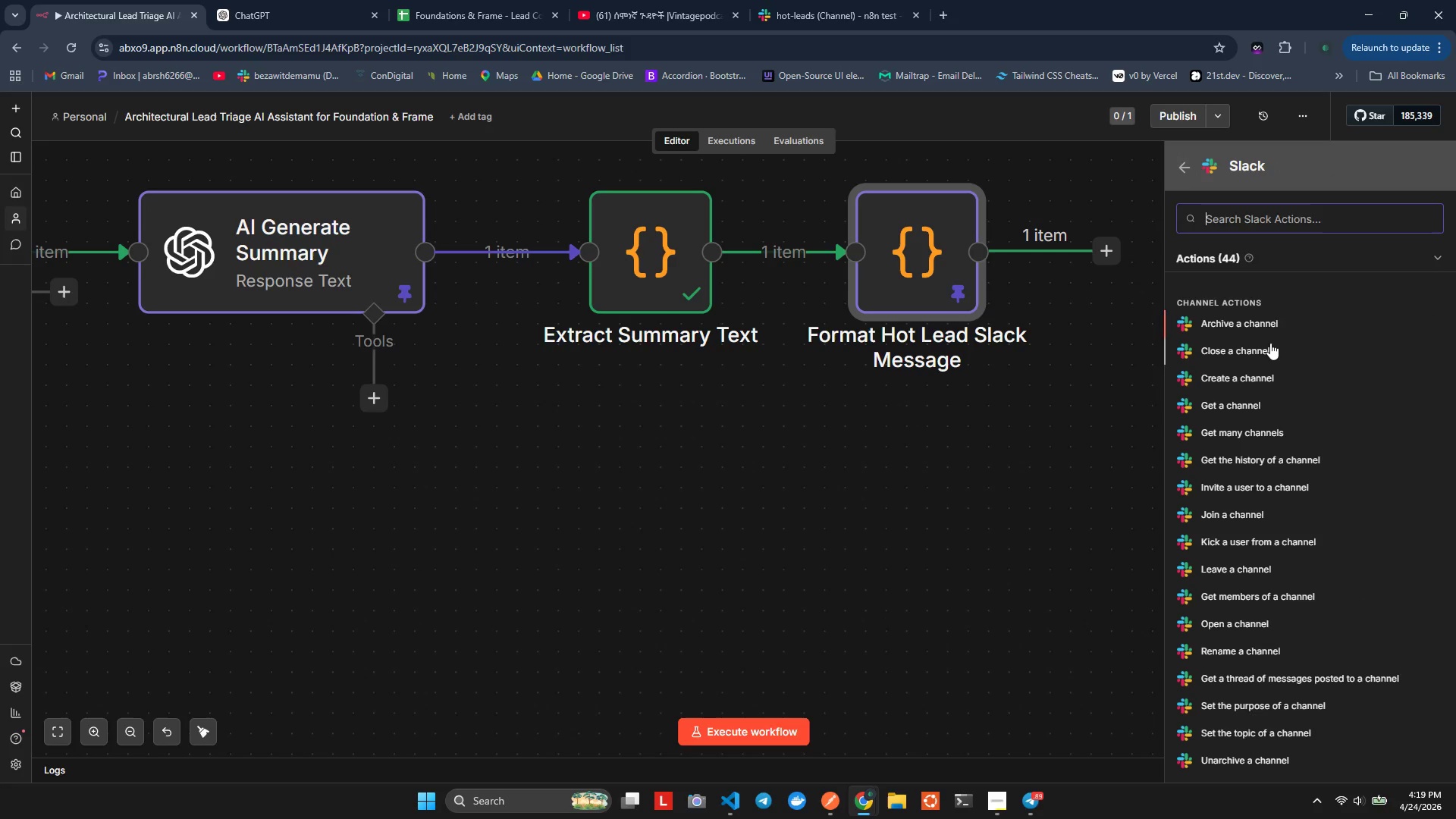 
type(send)
 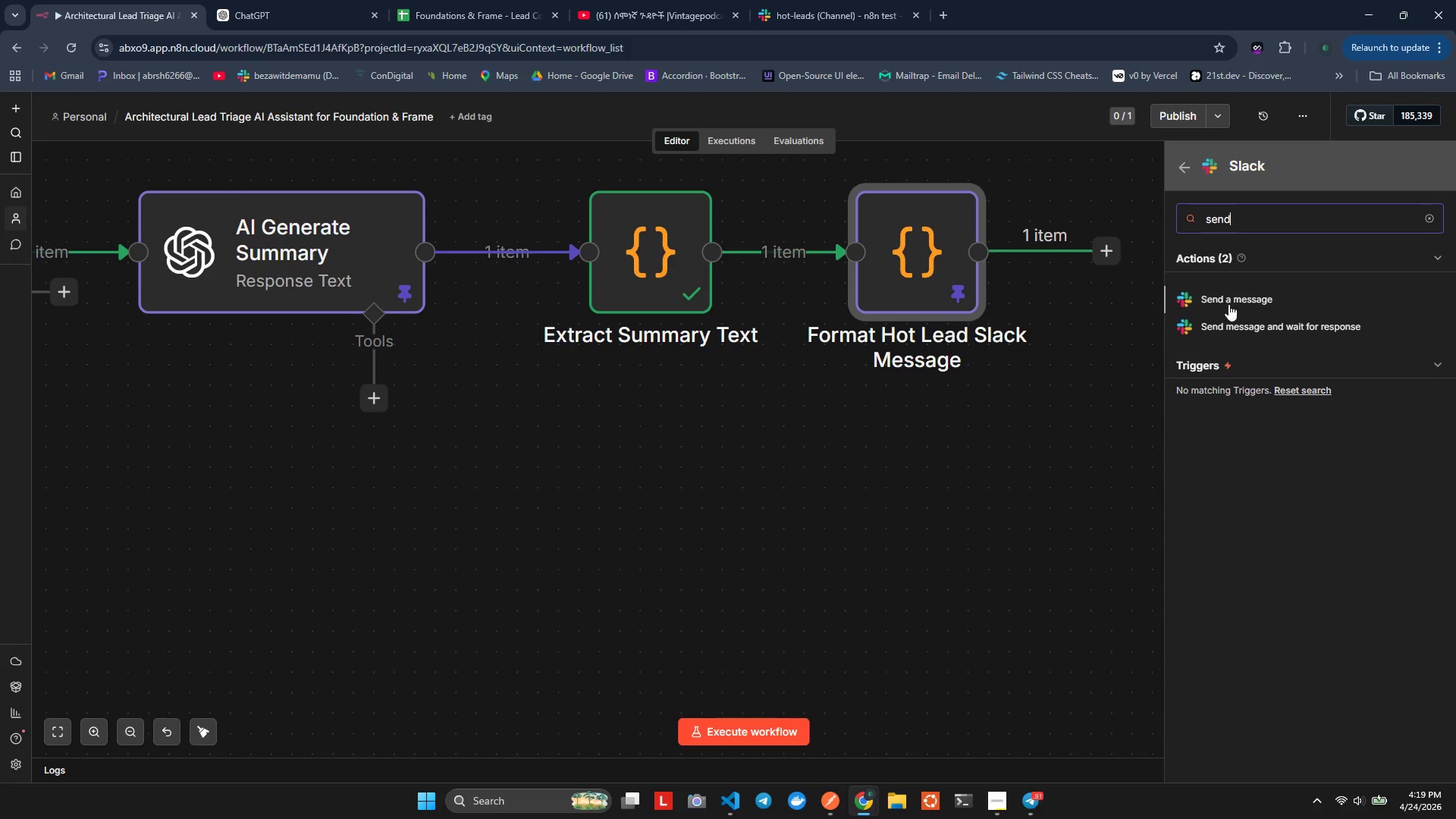 
left_click([1222, 311])
 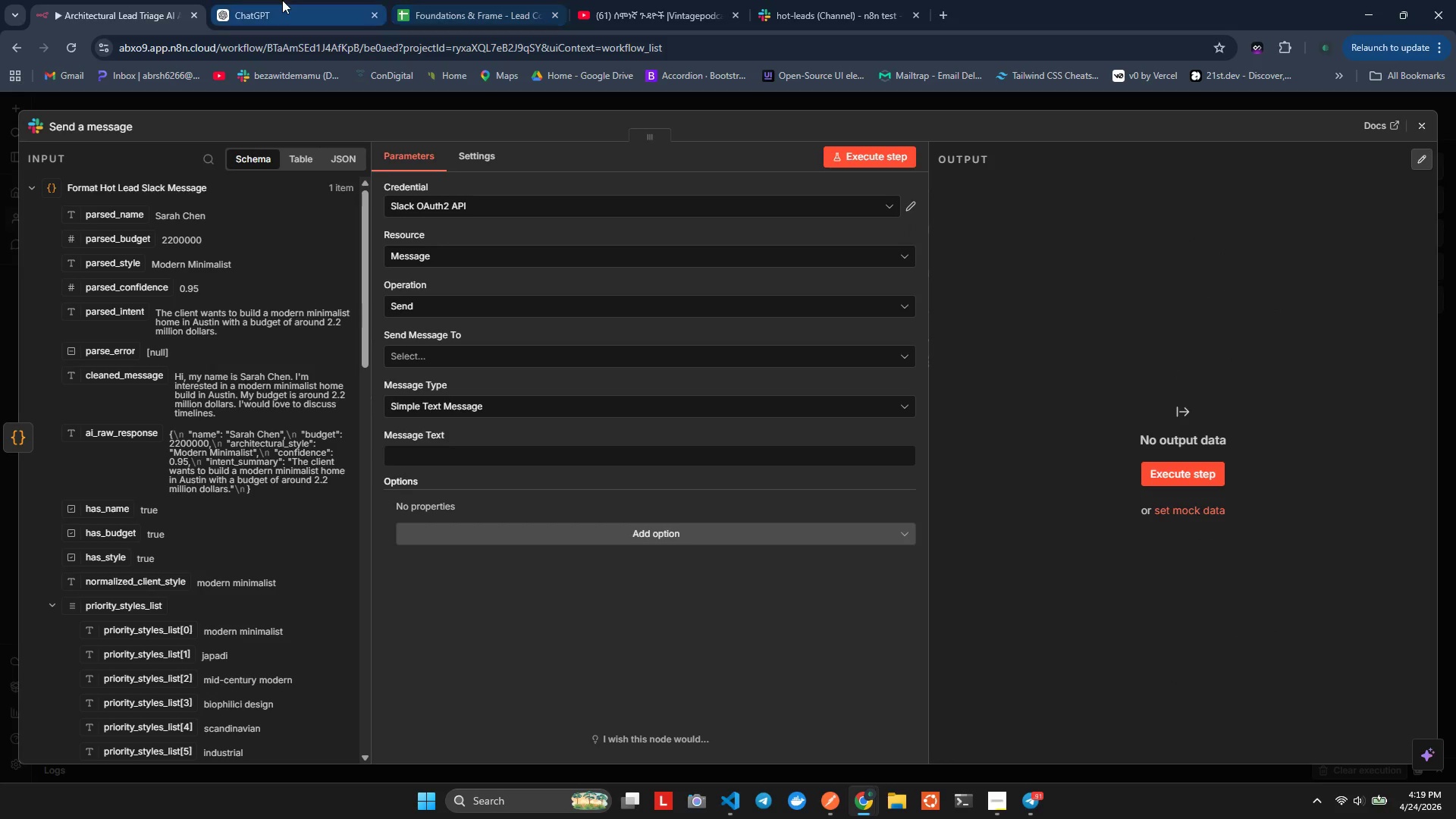 
left_click([625, 7])
 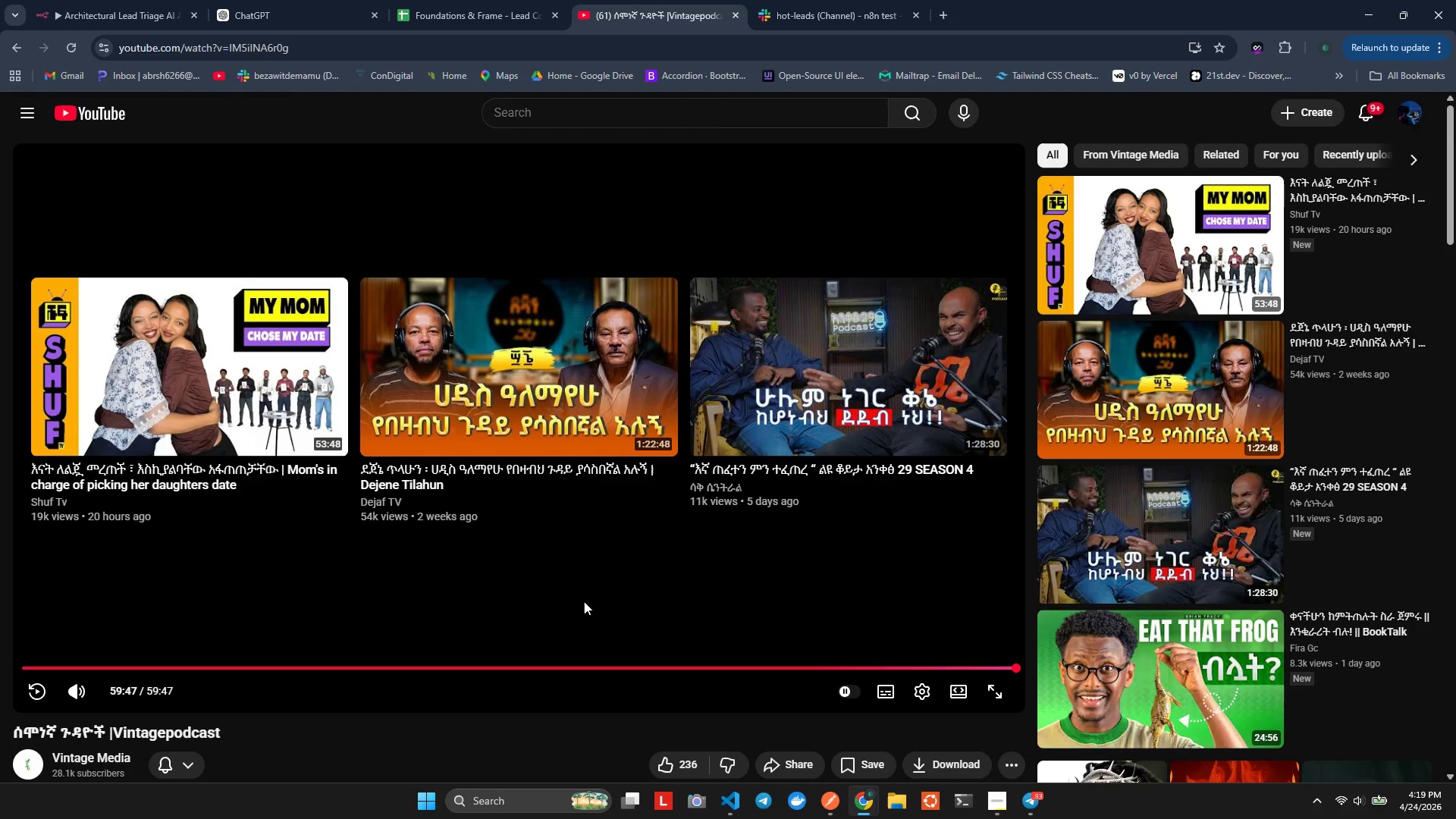 
wait(9.84)
 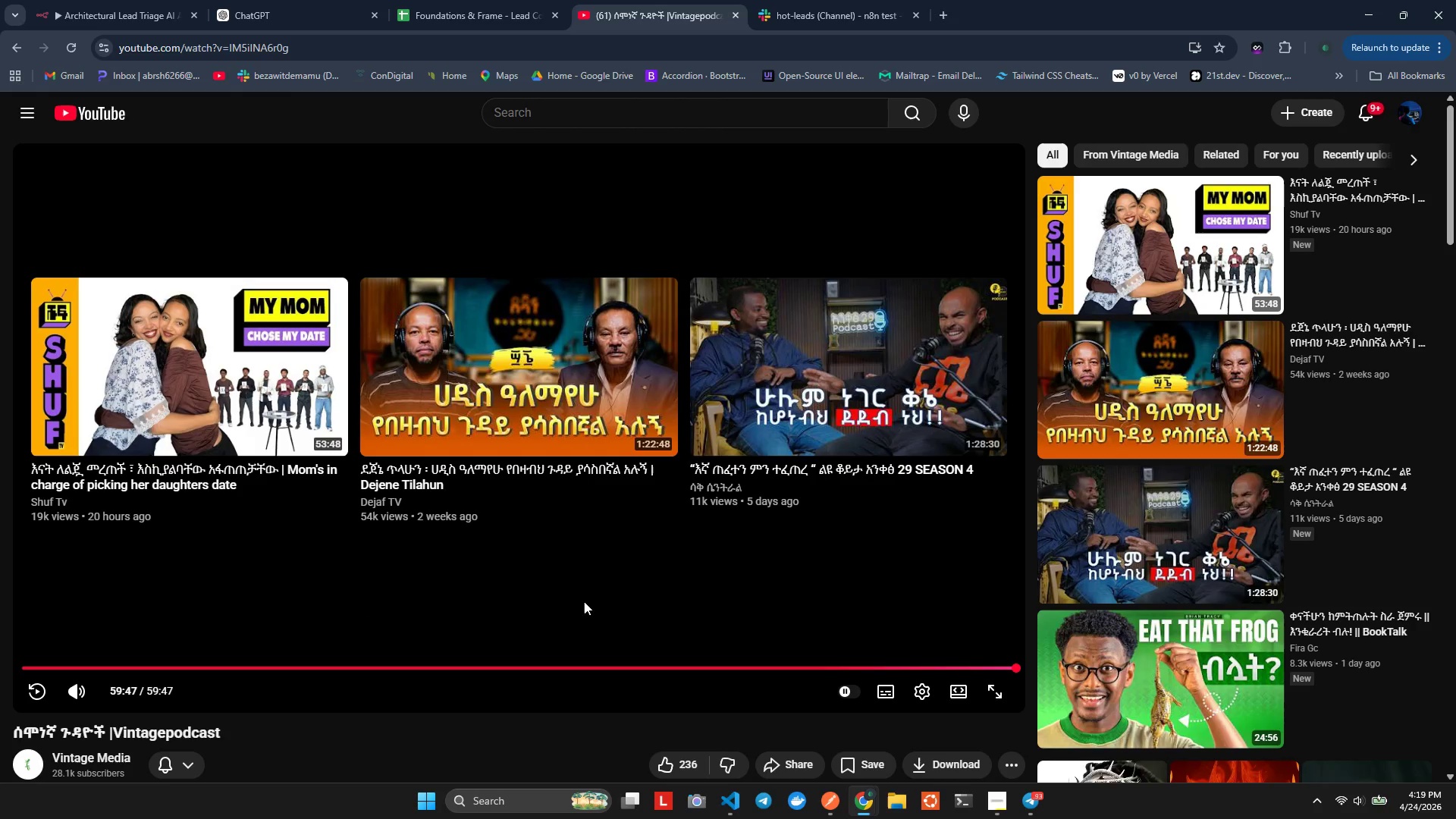 
scroll: coordinate [1022, 581], scroll_direction: down, amount: 12.0
 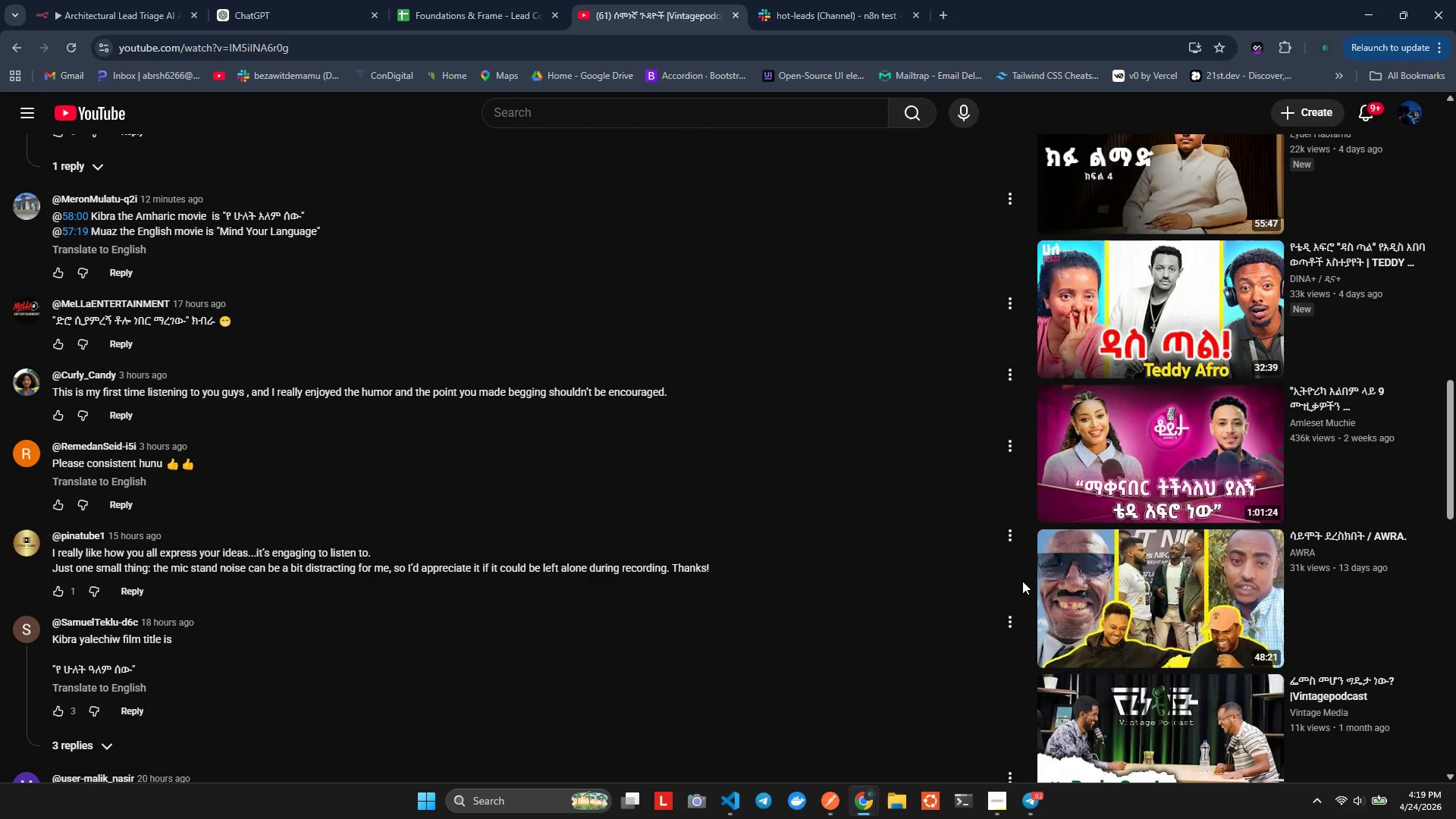 
wait(6.66)
 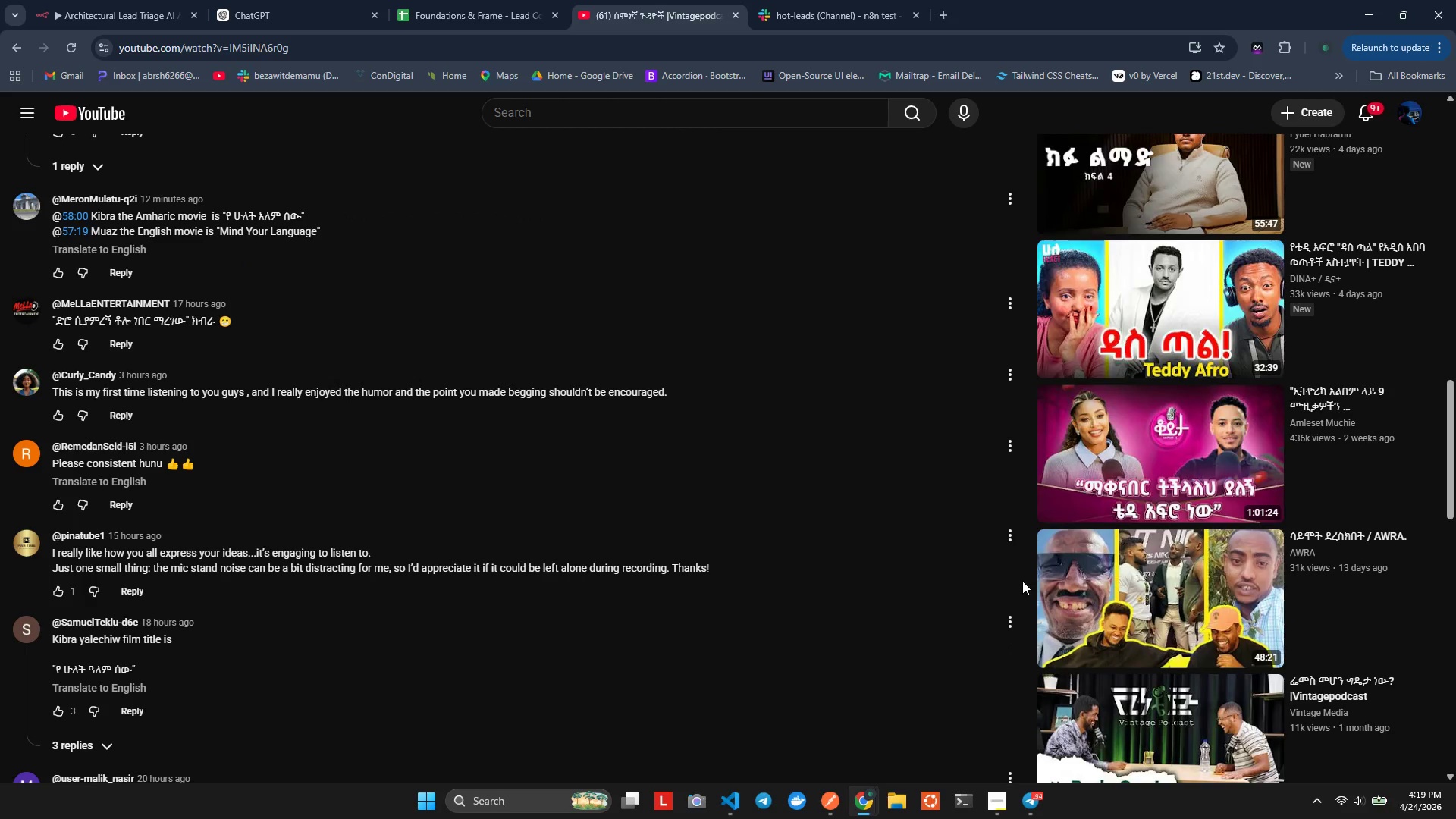 
mouse_move([1175, 441])
 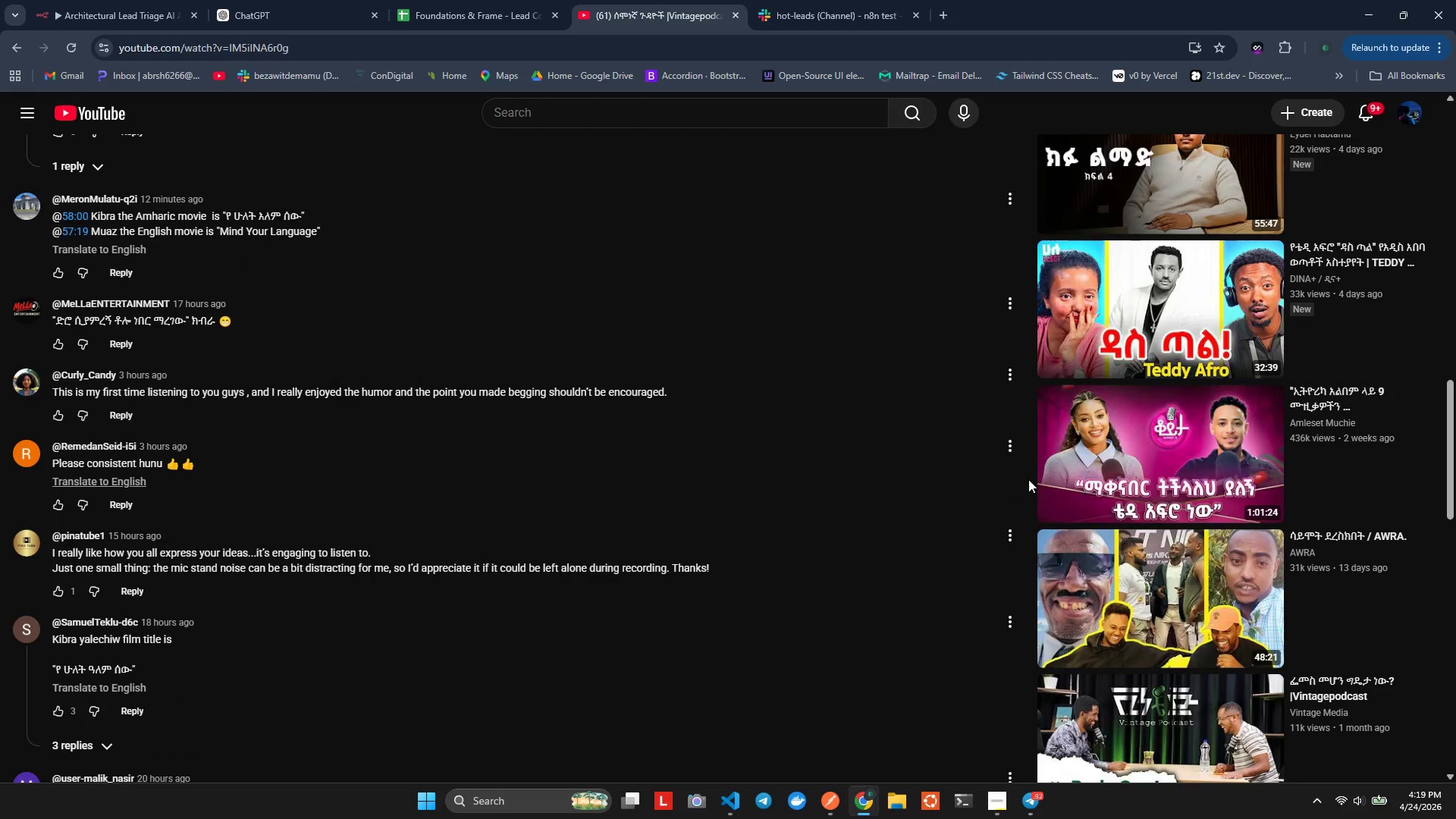 
left_click([1099, 463])
 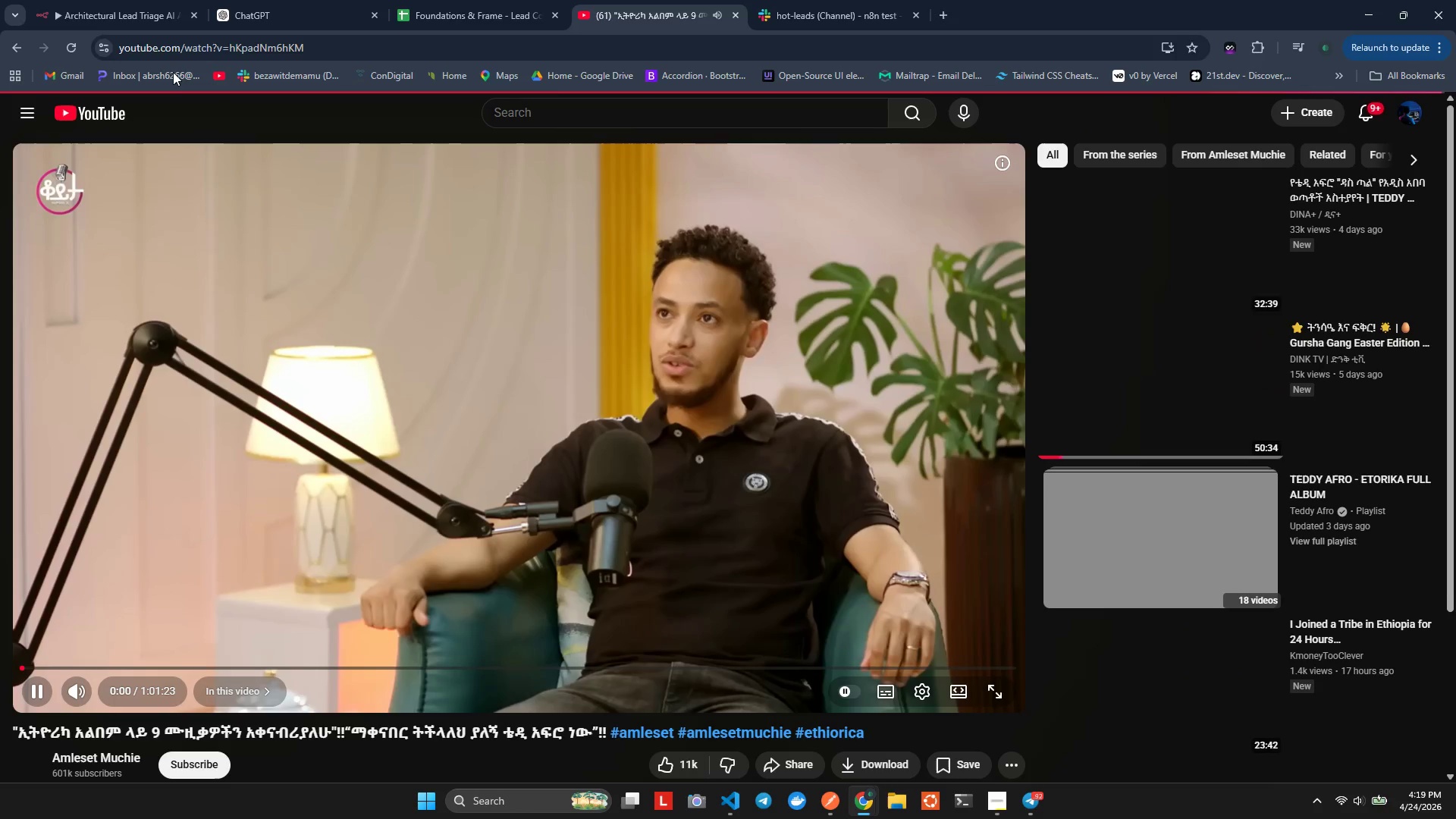 
left_click([131, 16])
 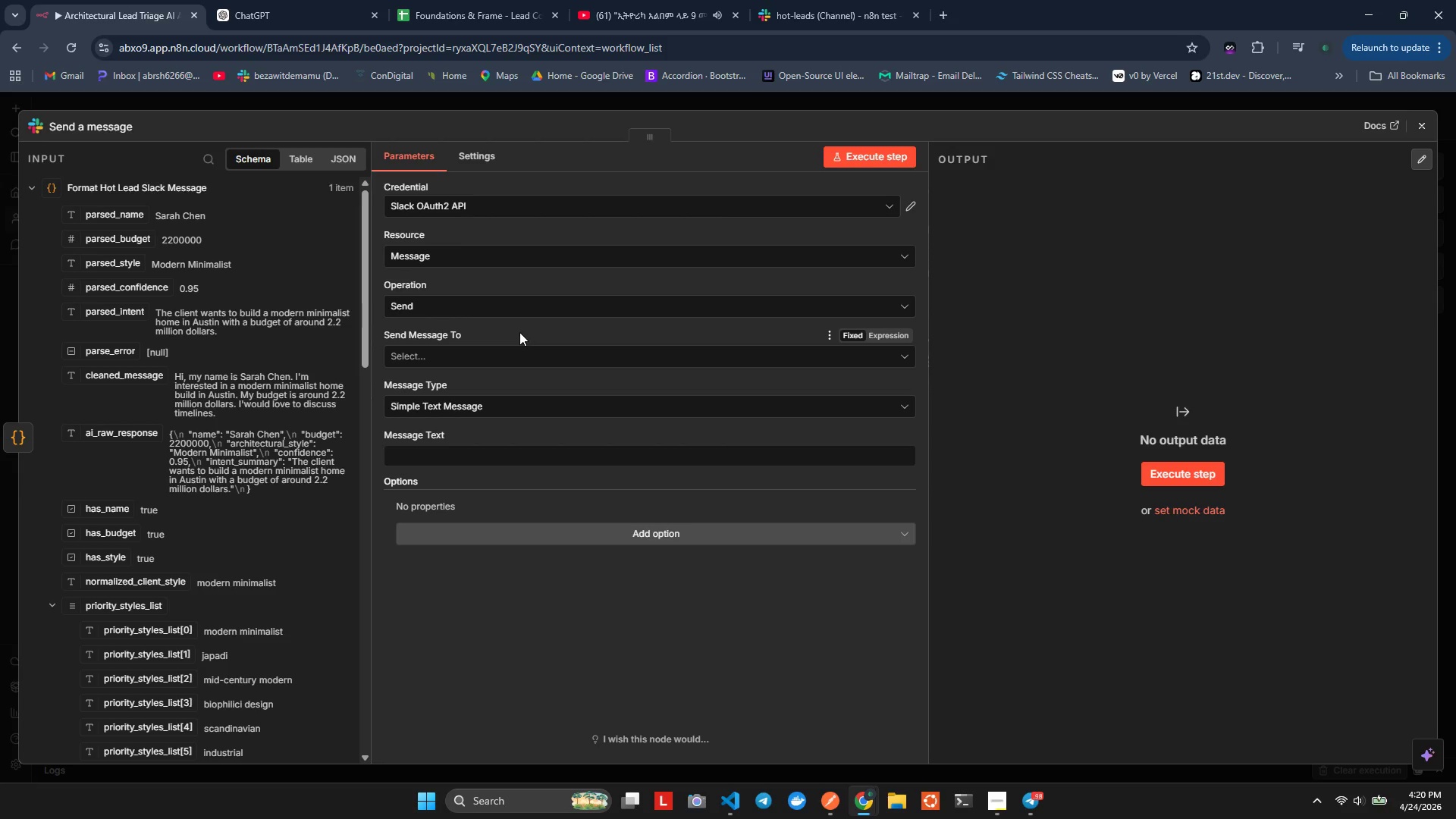 
wait(33.3)
 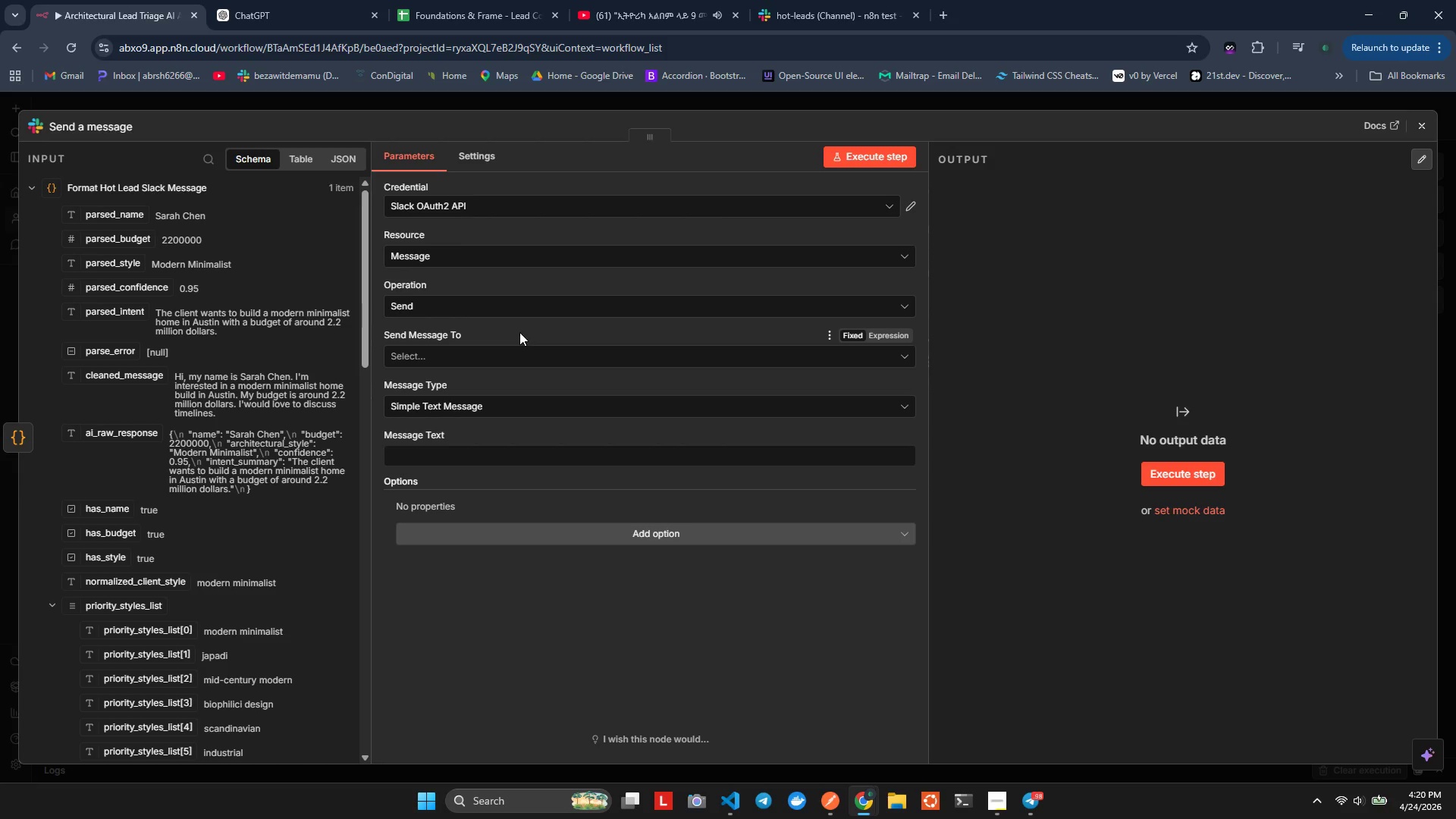 
left_click([545, 230])
 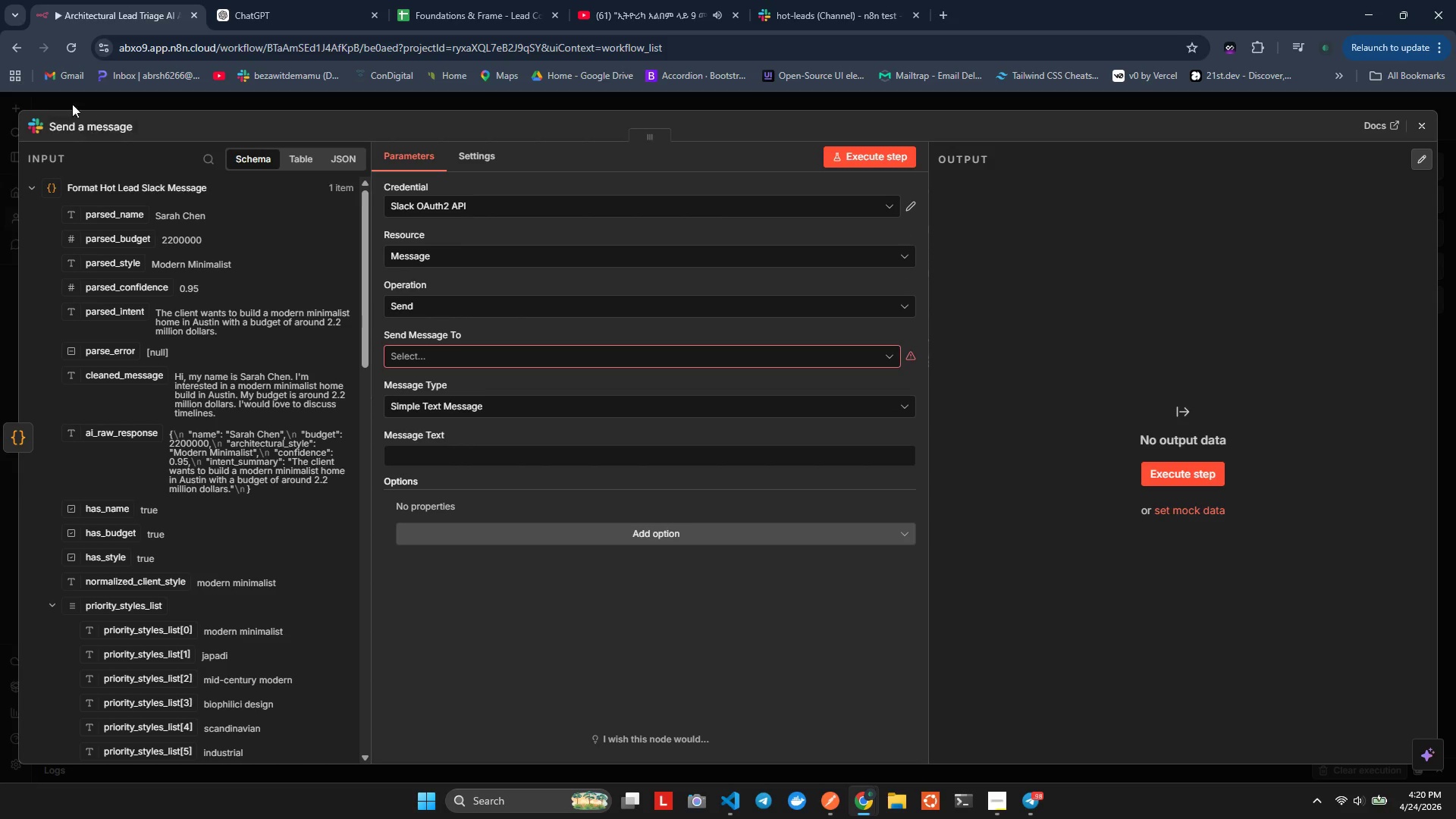 
left_click([115, 132])
 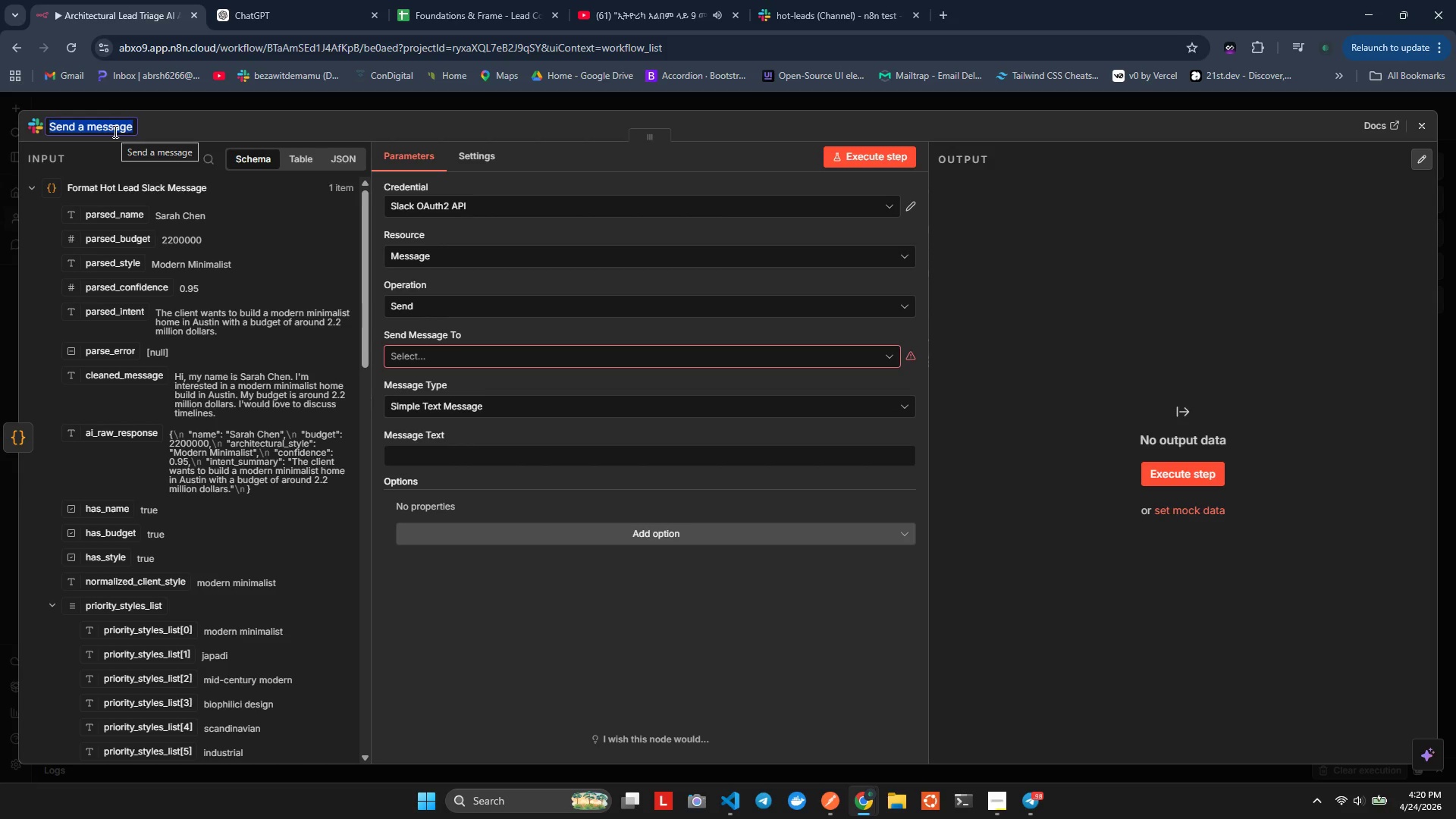 
type(Sack: Ht Lead Alerrt)
 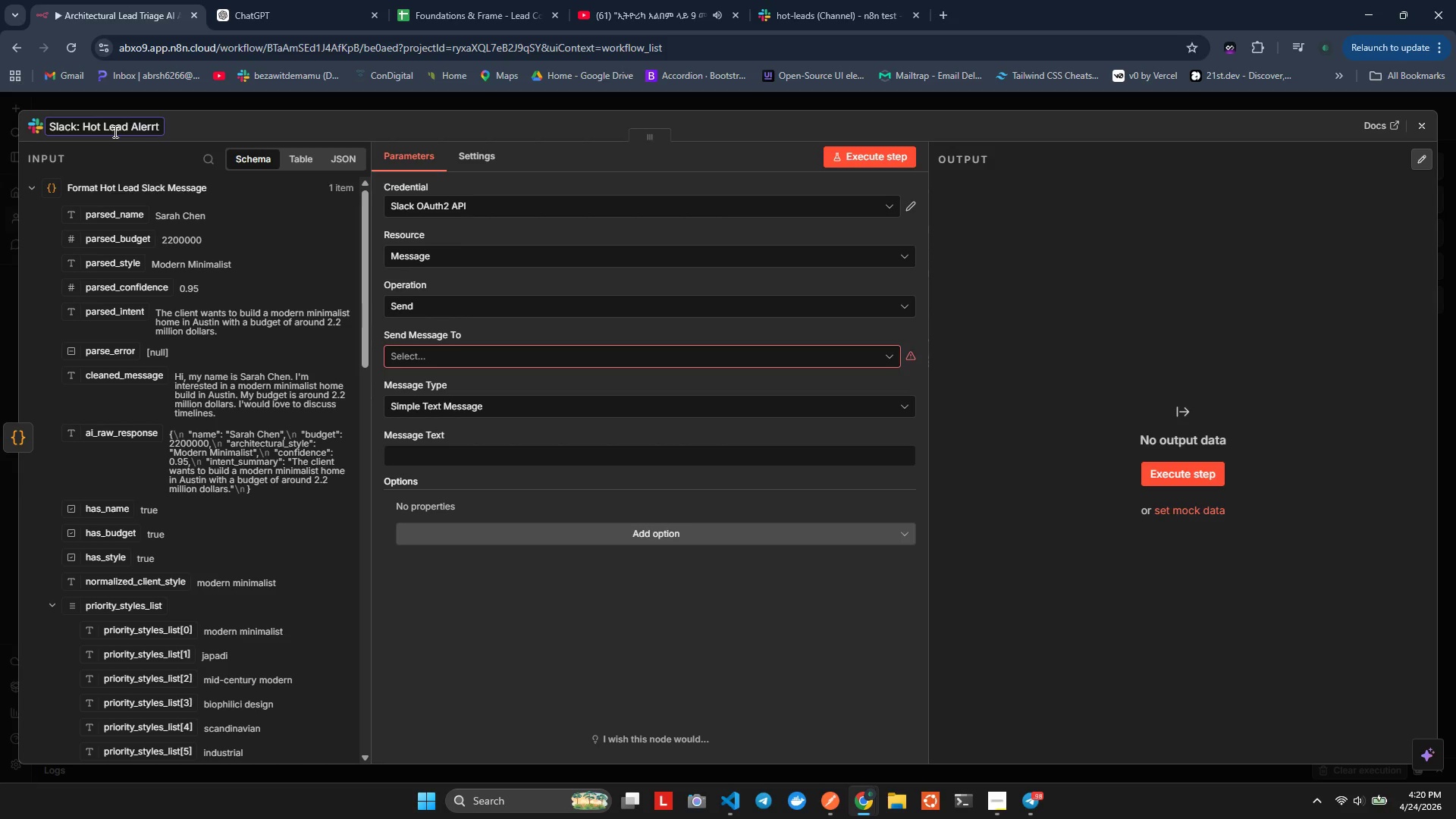 
 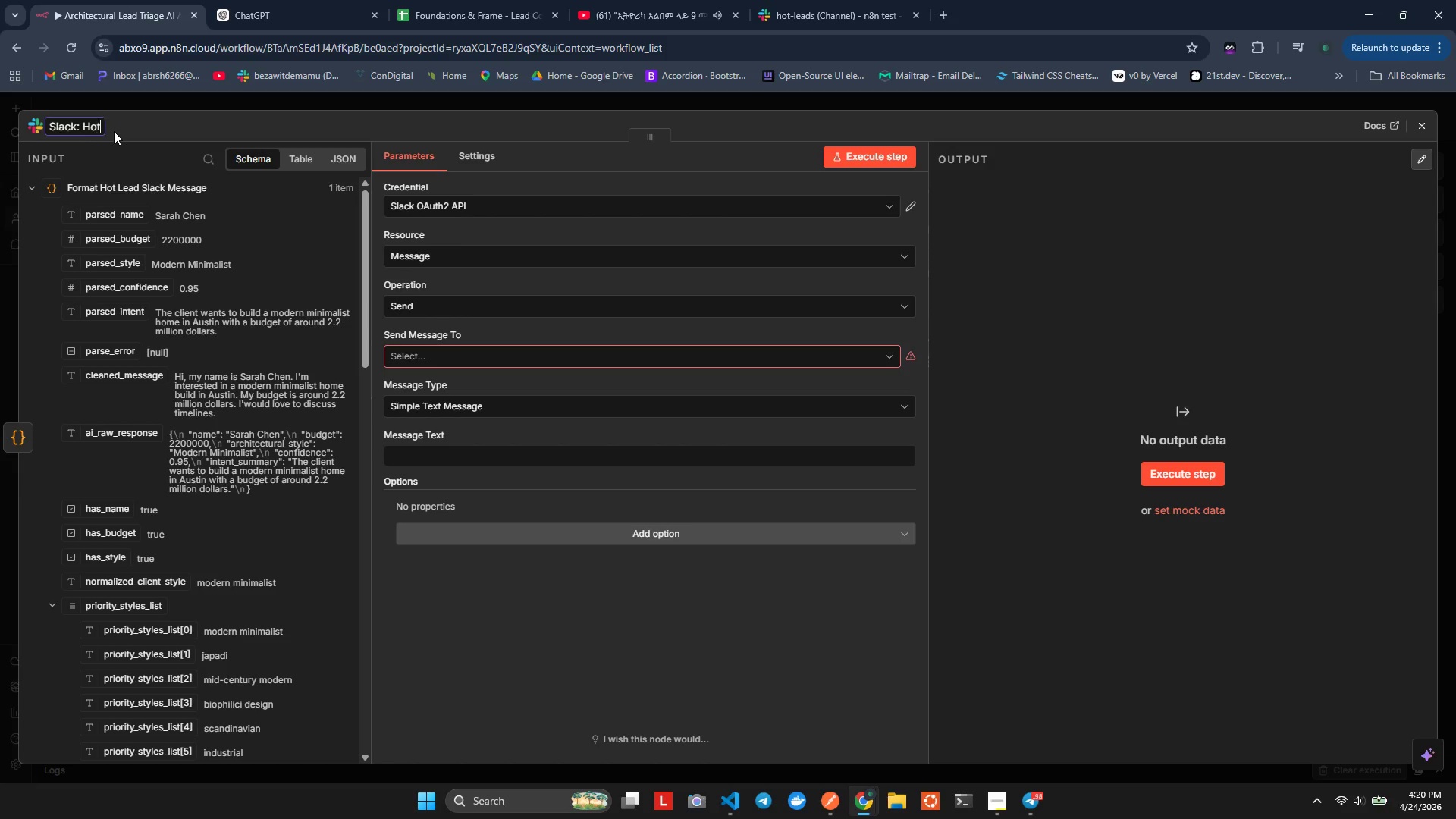 
hold_key(key=O, duration=0.34)
 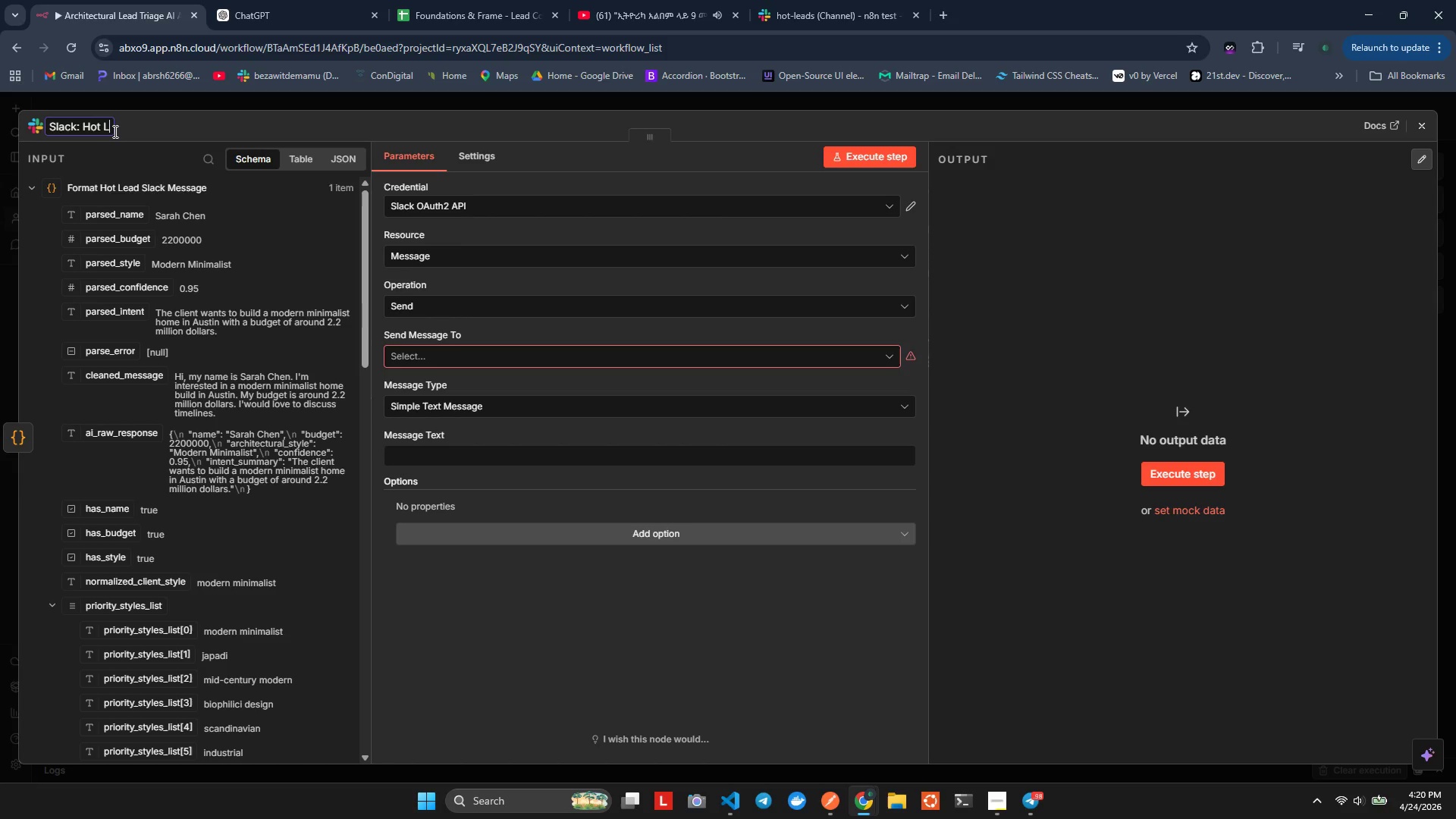 
key(ArrowLeft)
 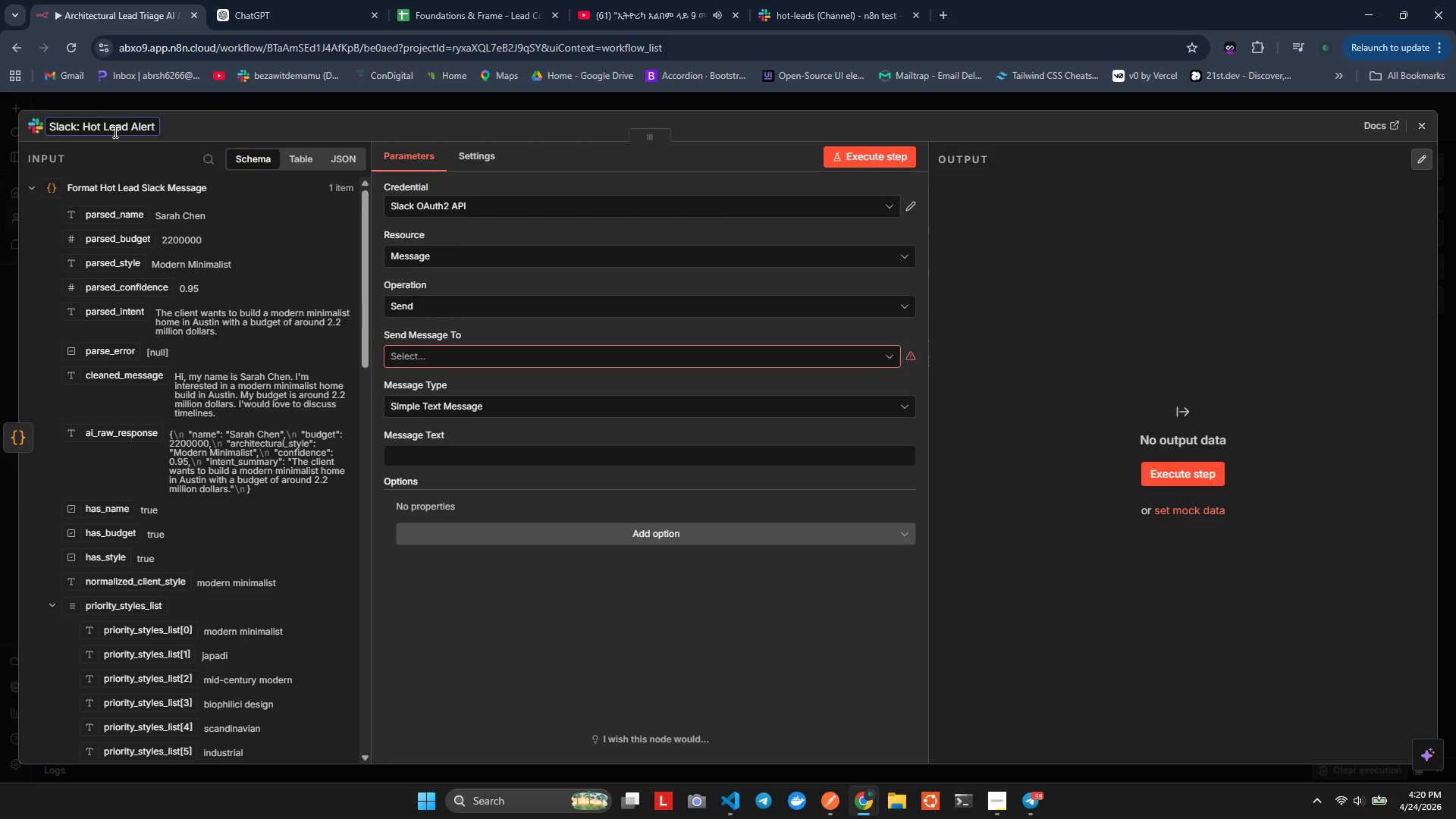 
left_click([620, 177])
 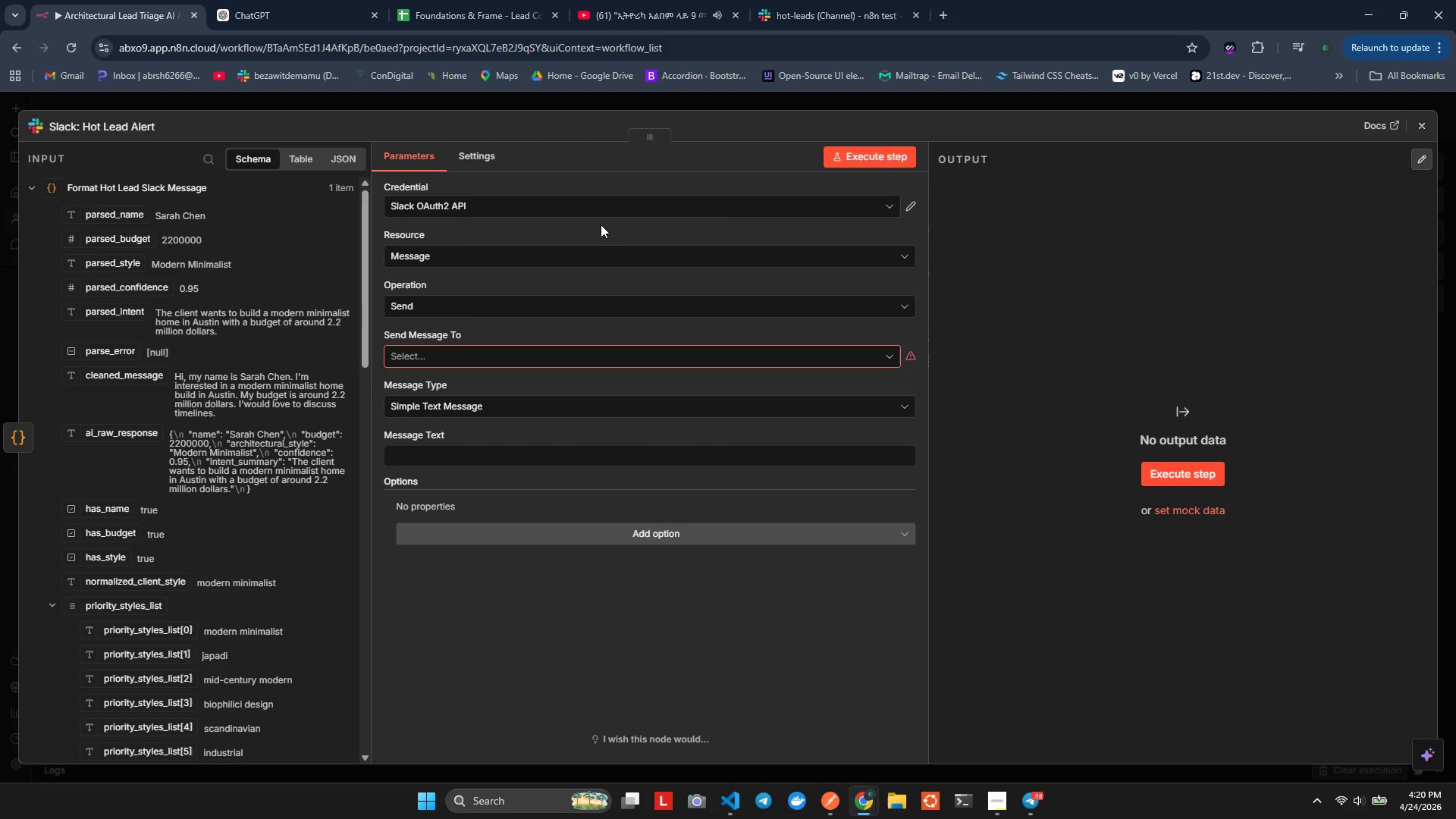 
scroll: coordinate [538, 337], scroll_direction: down, amount: 2.0
 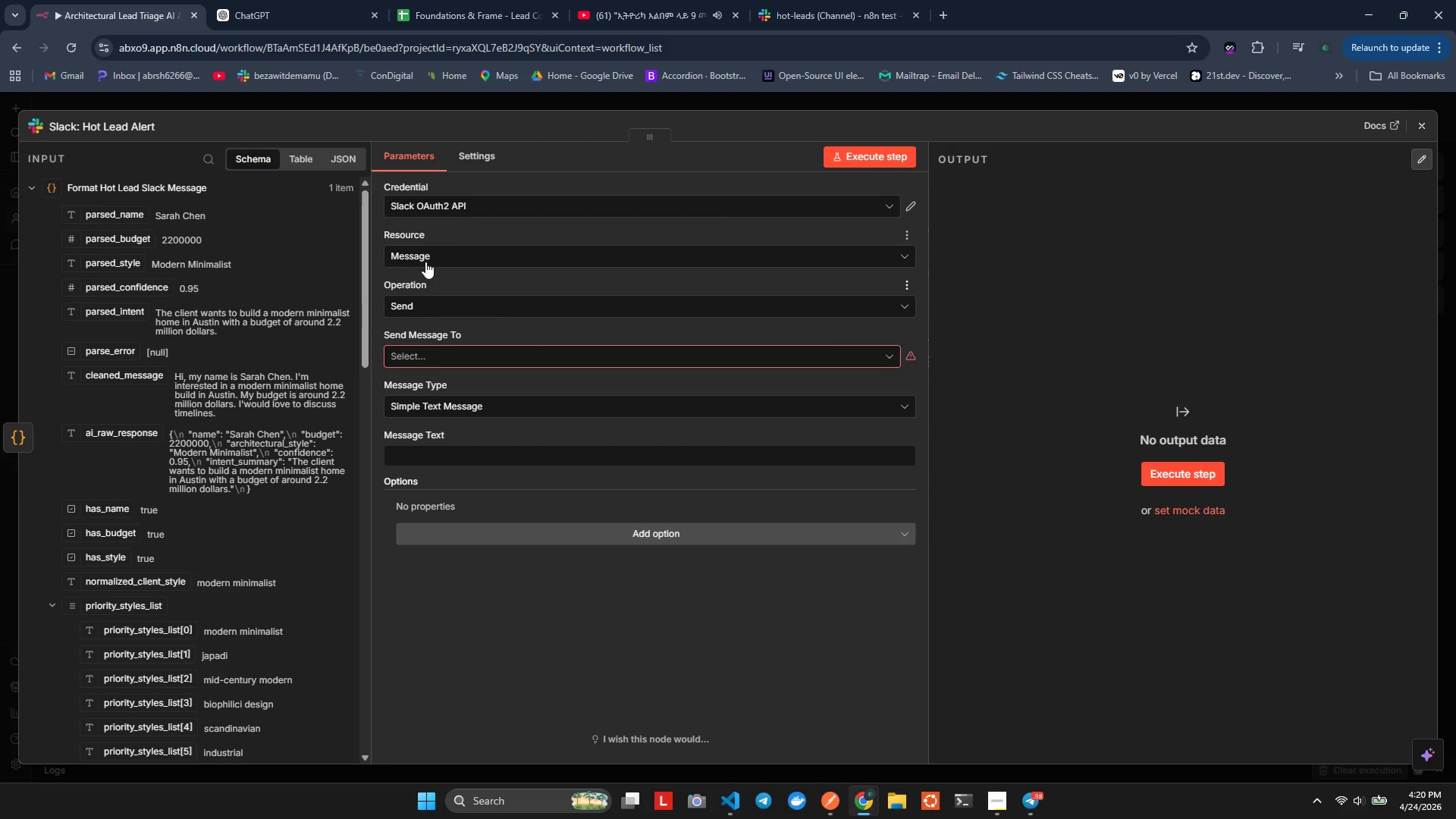 
scroll: coordinate [463, 317], scroll_direction: up, amount: 2.0
 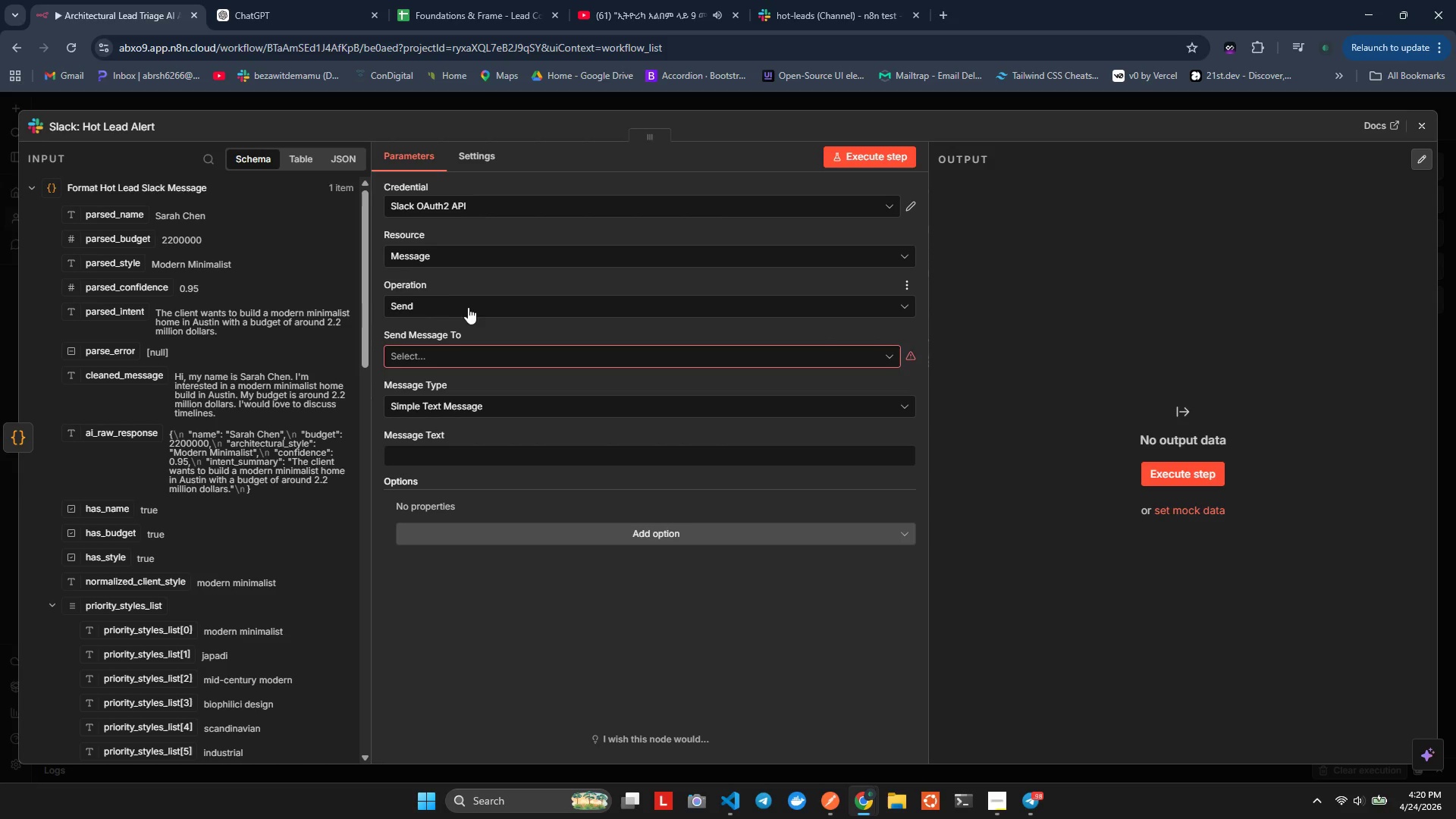 
wait(5.02)
 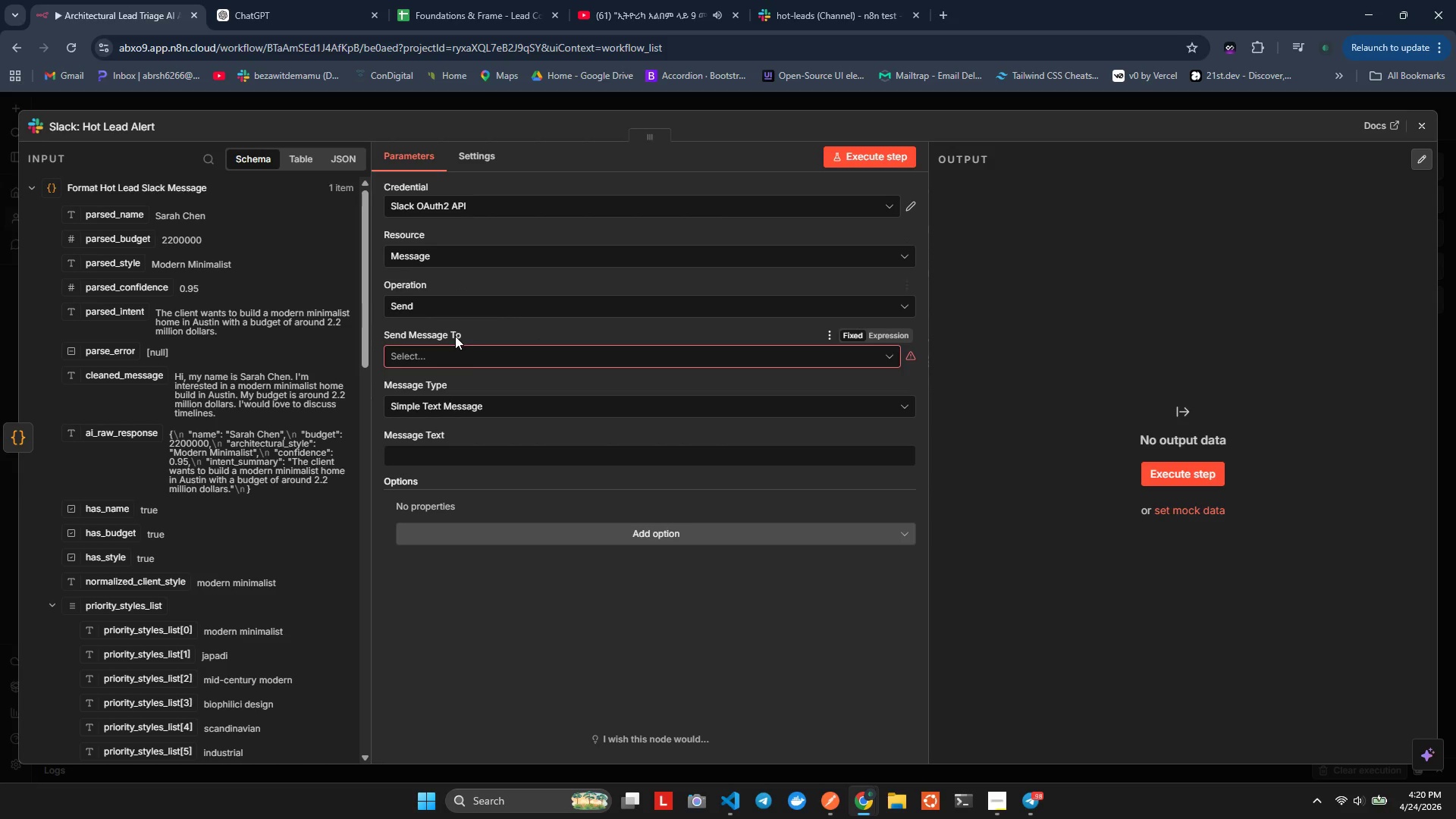 
left_click([475, 361])
 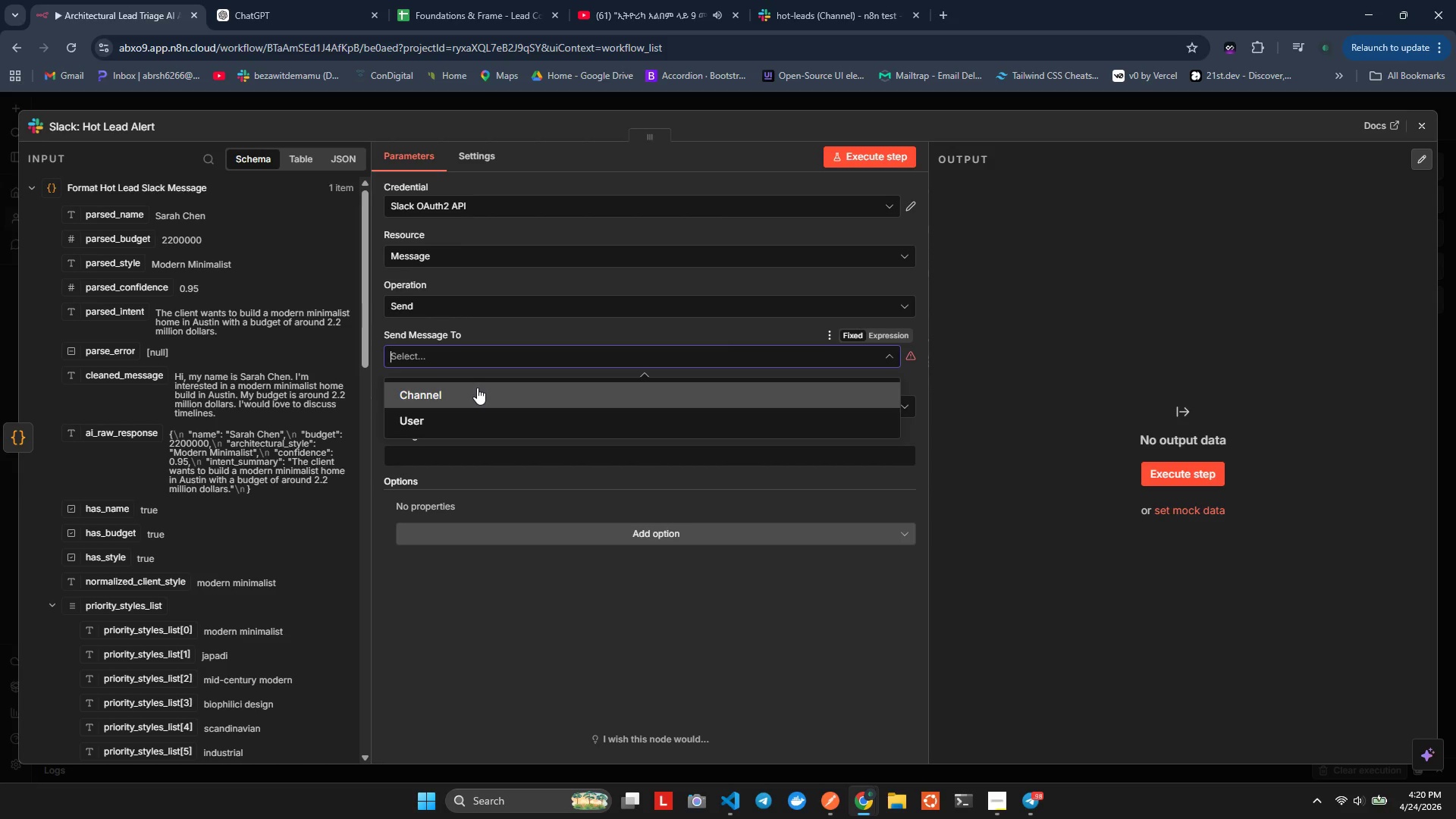 
left_click([477, 388])
 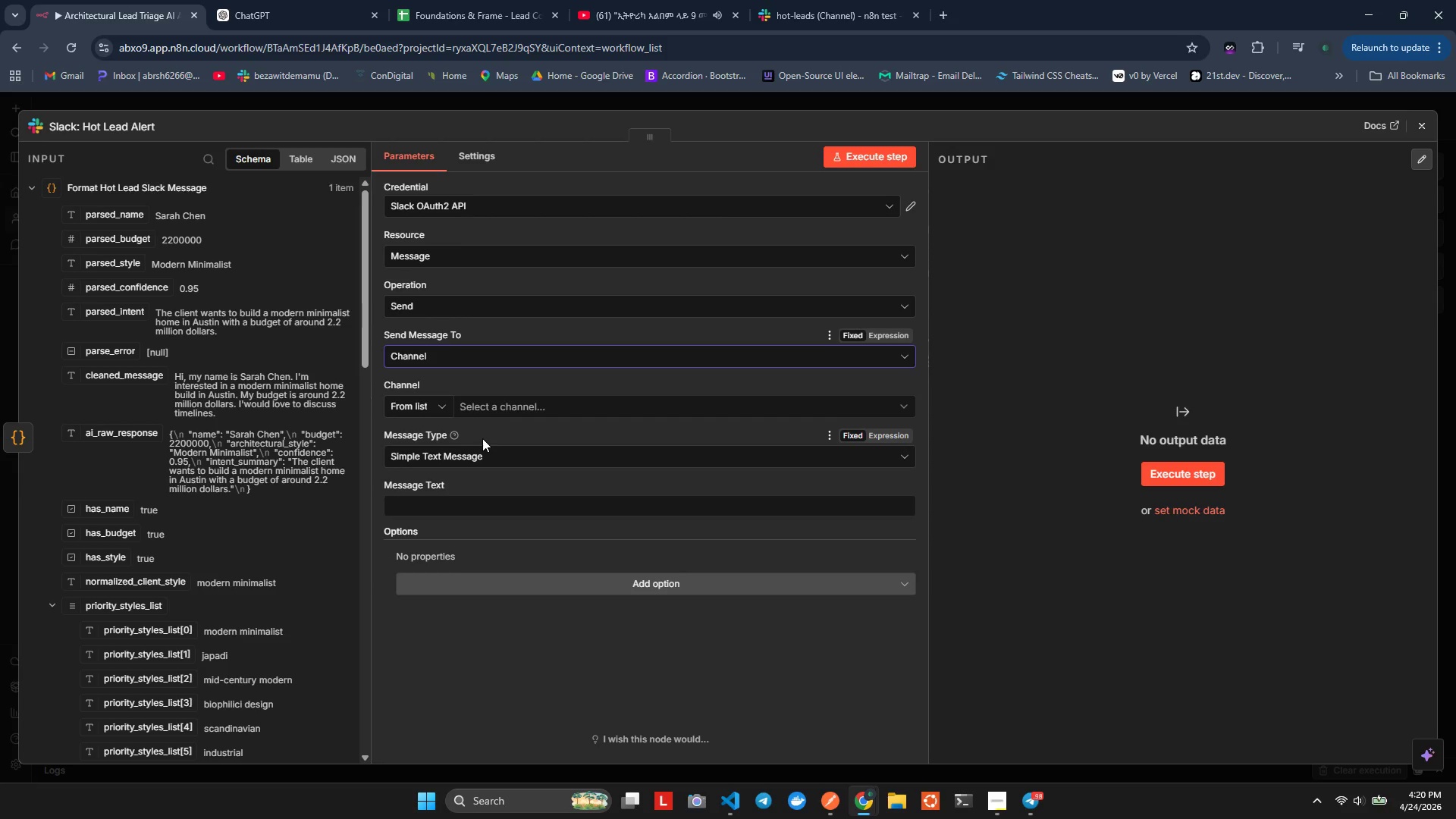 
left_click([498, 399])
 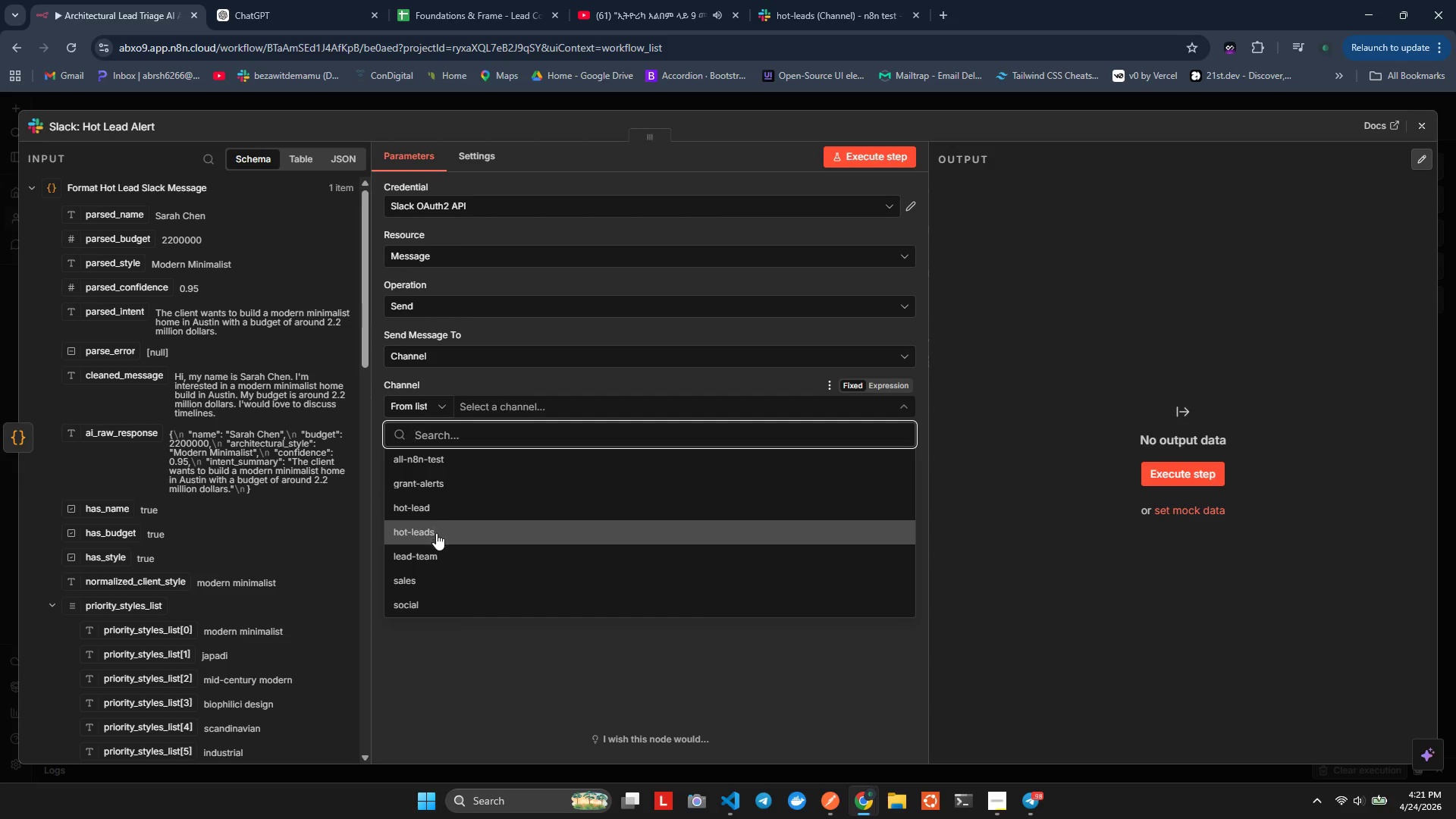 
left_click([446, 541])
 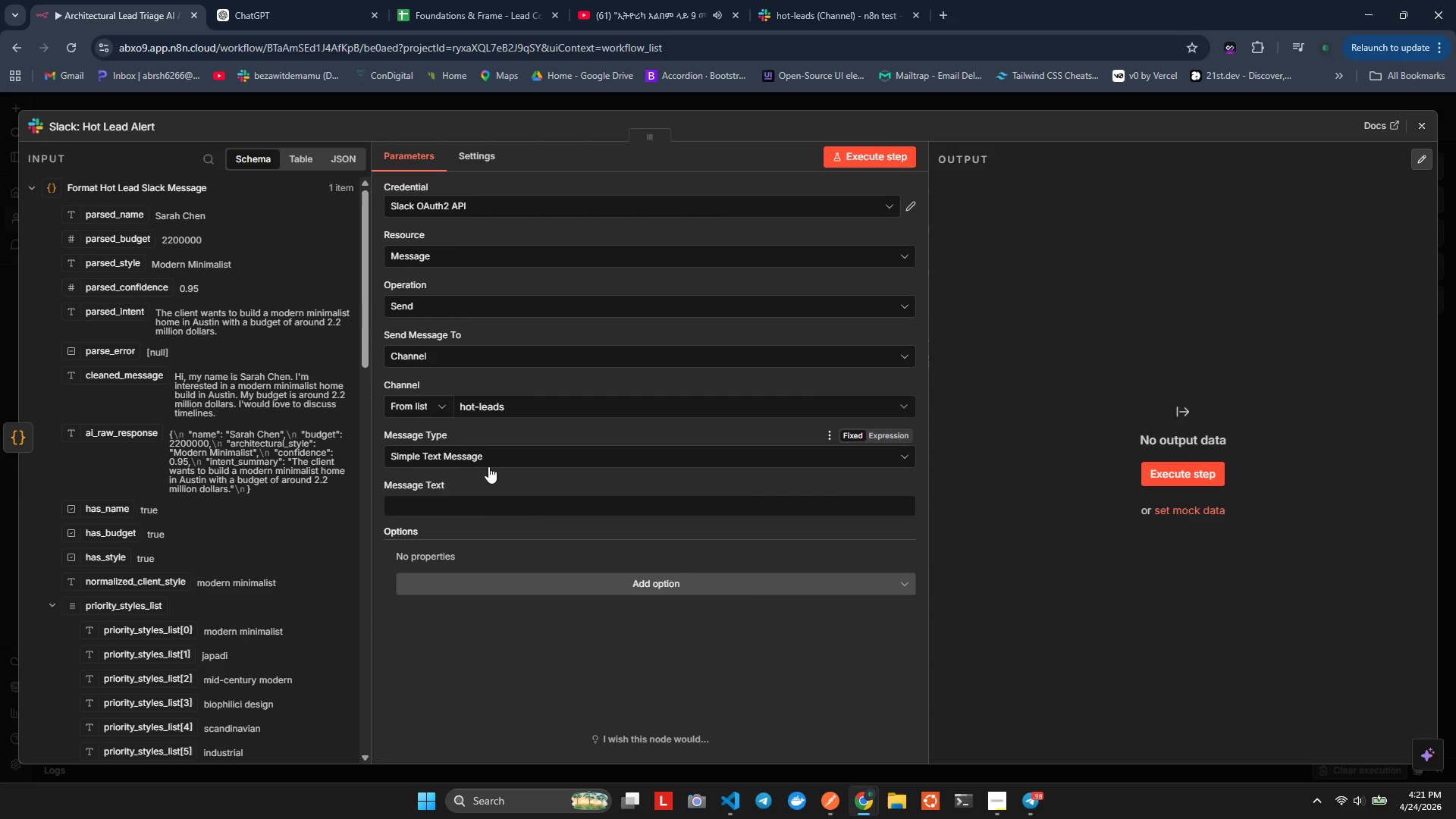 
scroll: coordinate [488, 466], scroll_direction: down, amount: 1.0
 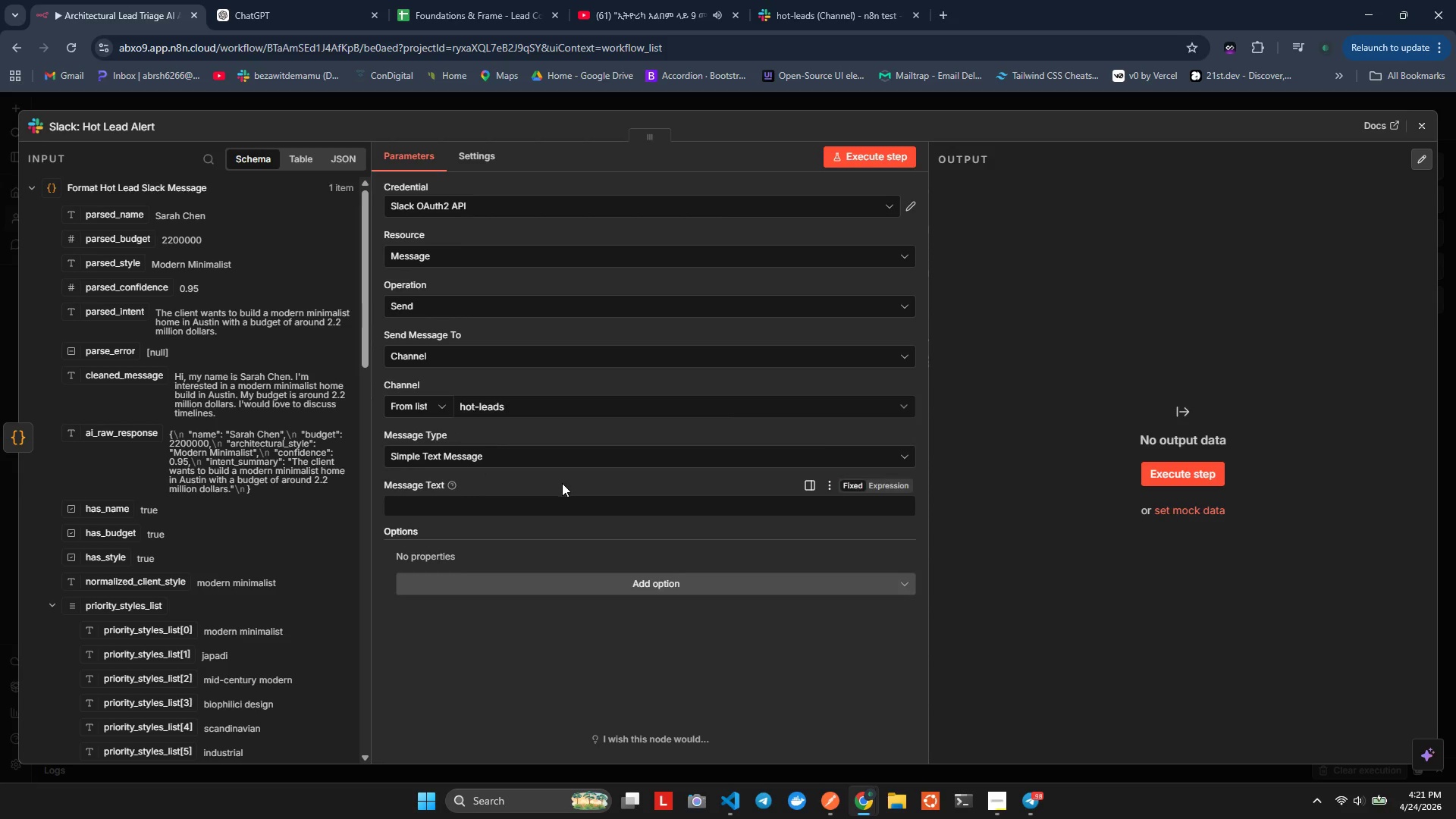 
left_click([498, 450])
 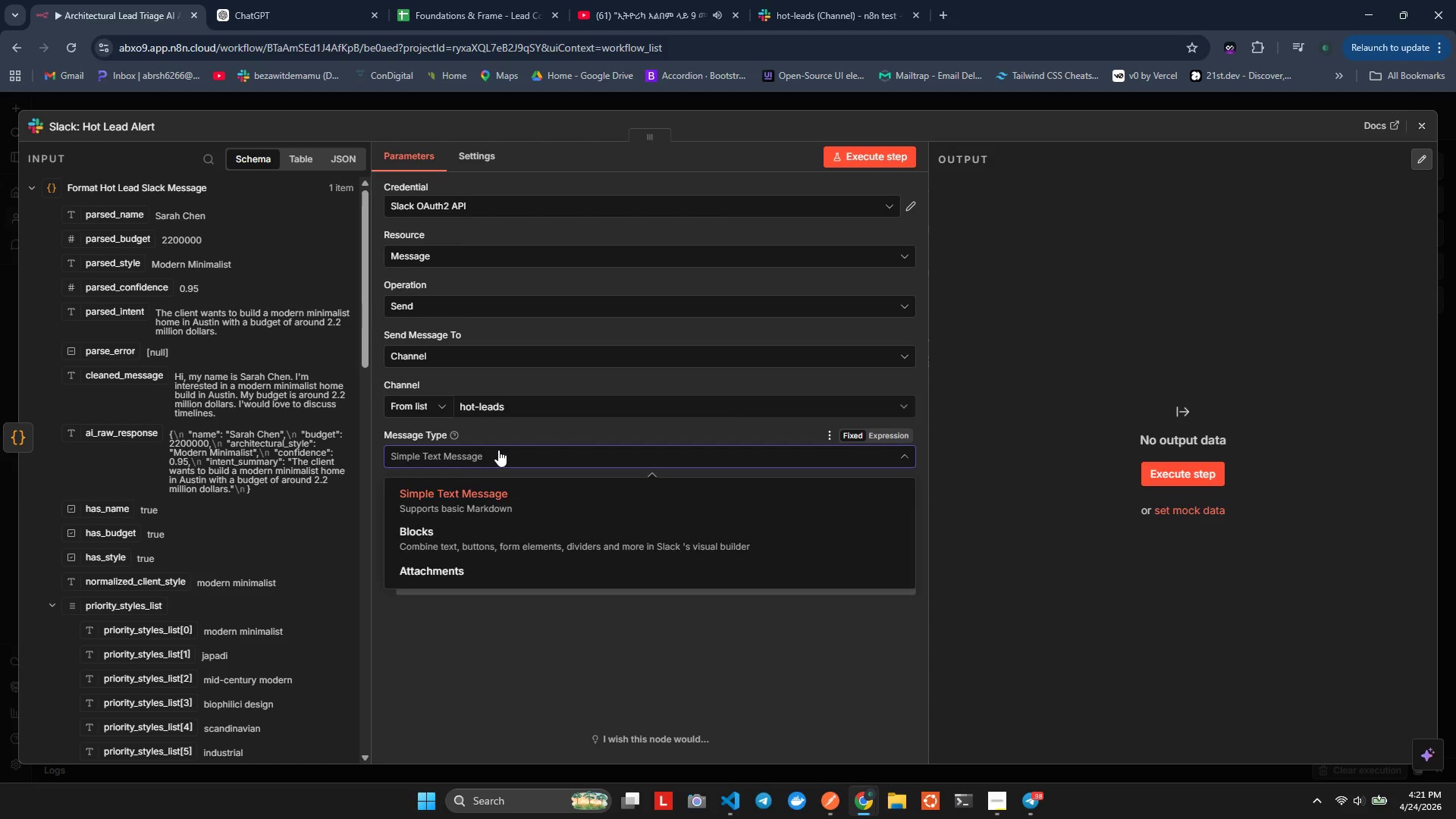 
left_click([498, 450])
 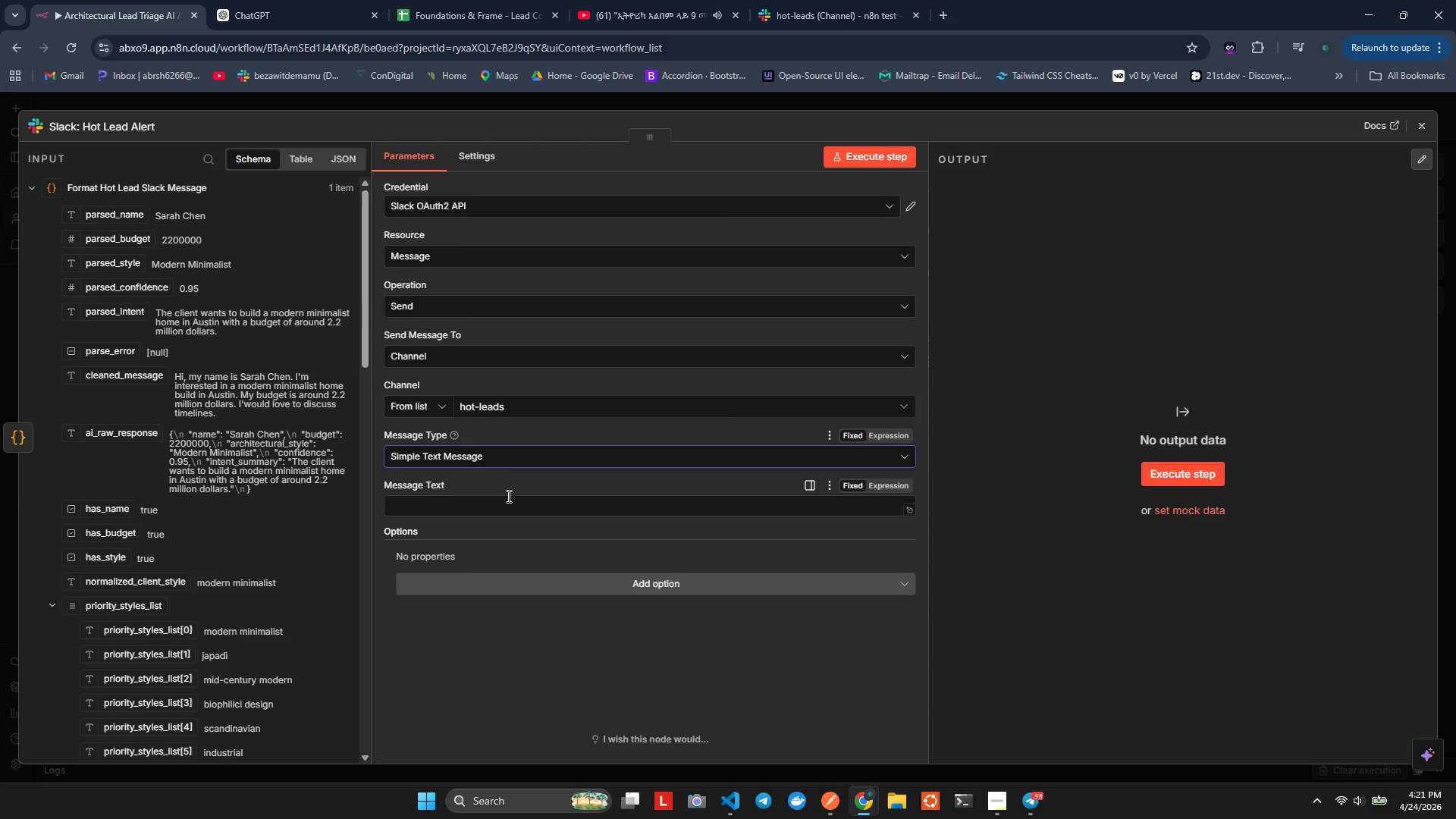 
left_click([507, 496])
 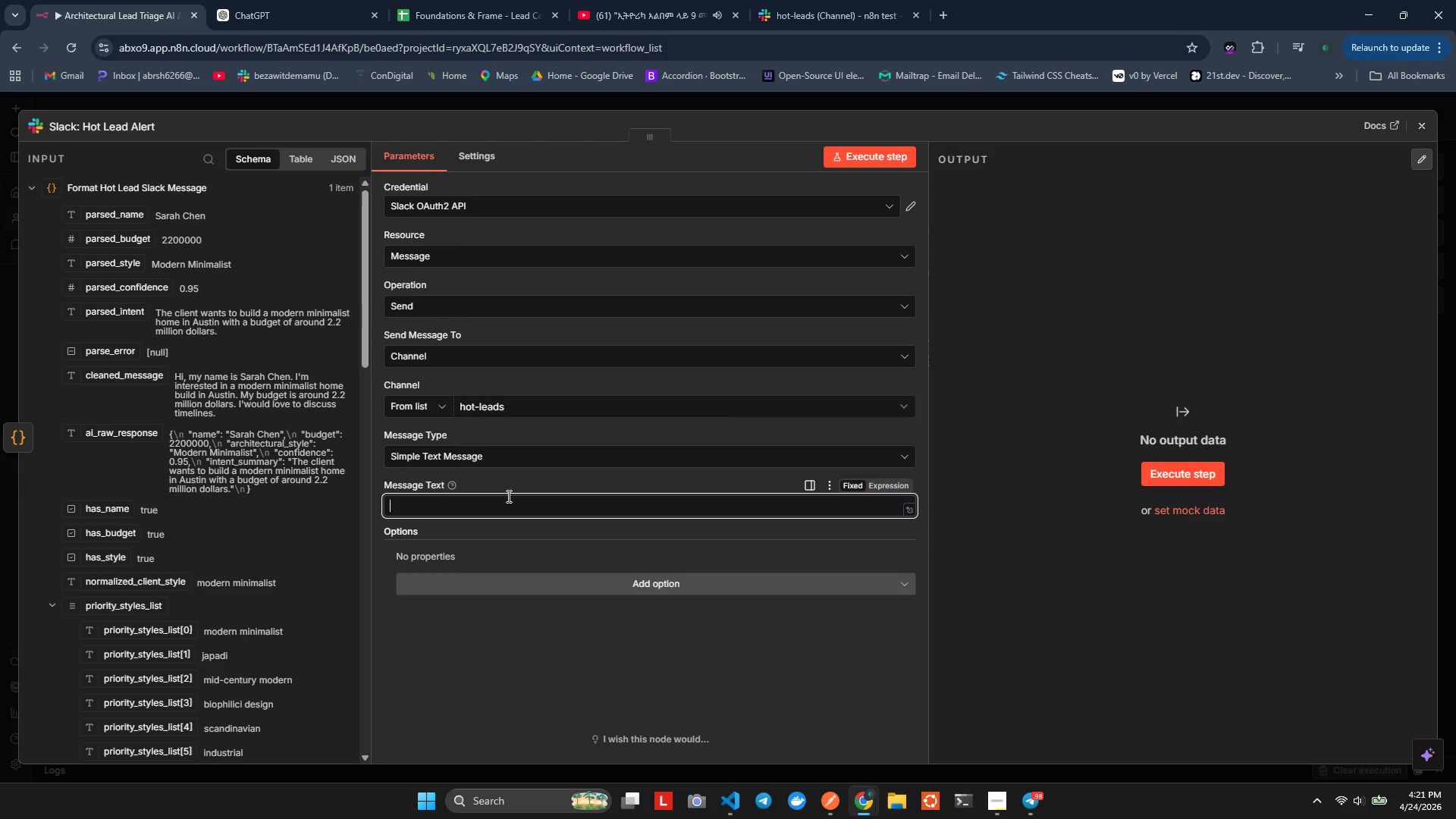 
wait(8.2)
 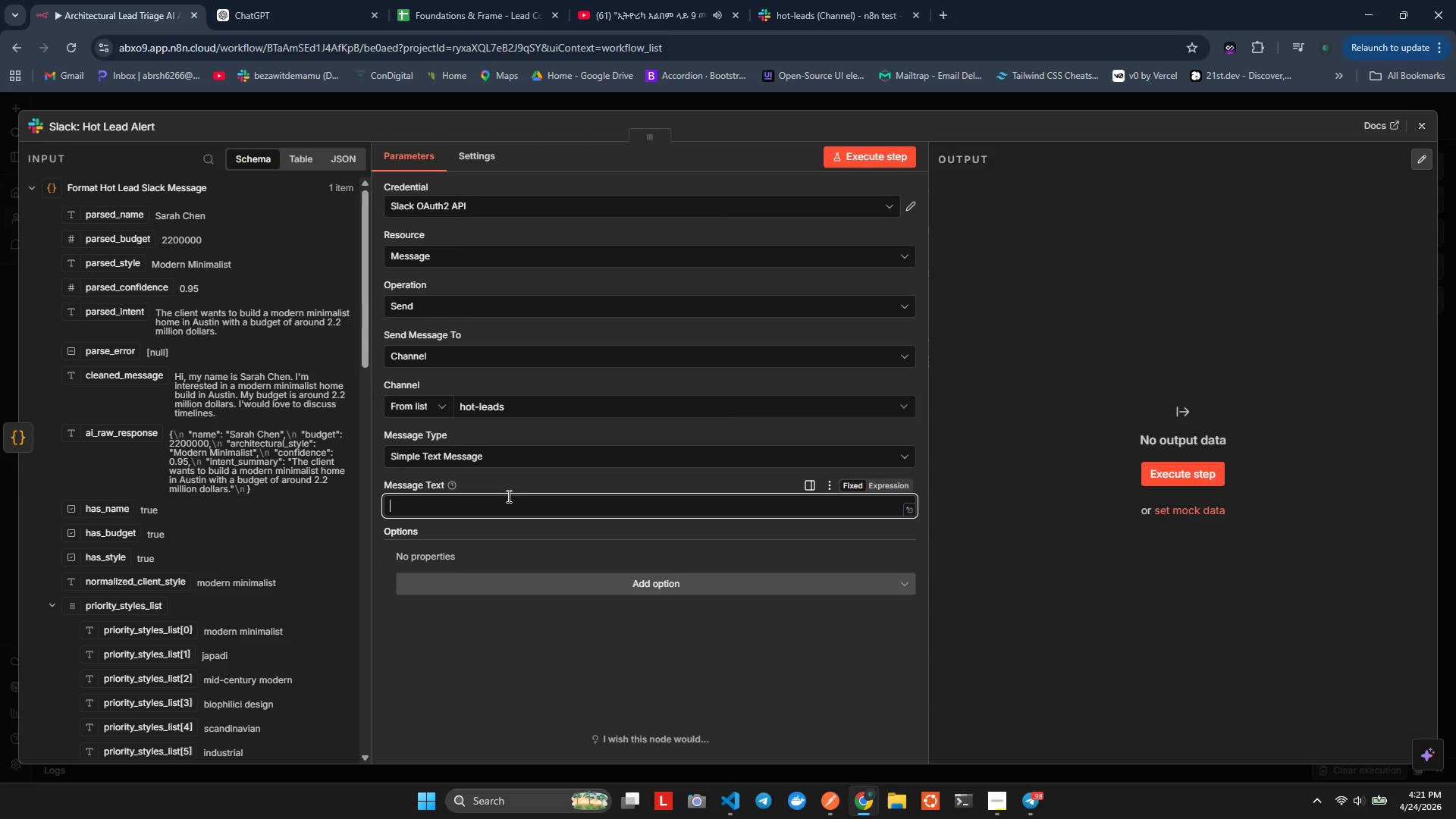 
left_click([434, 447])
 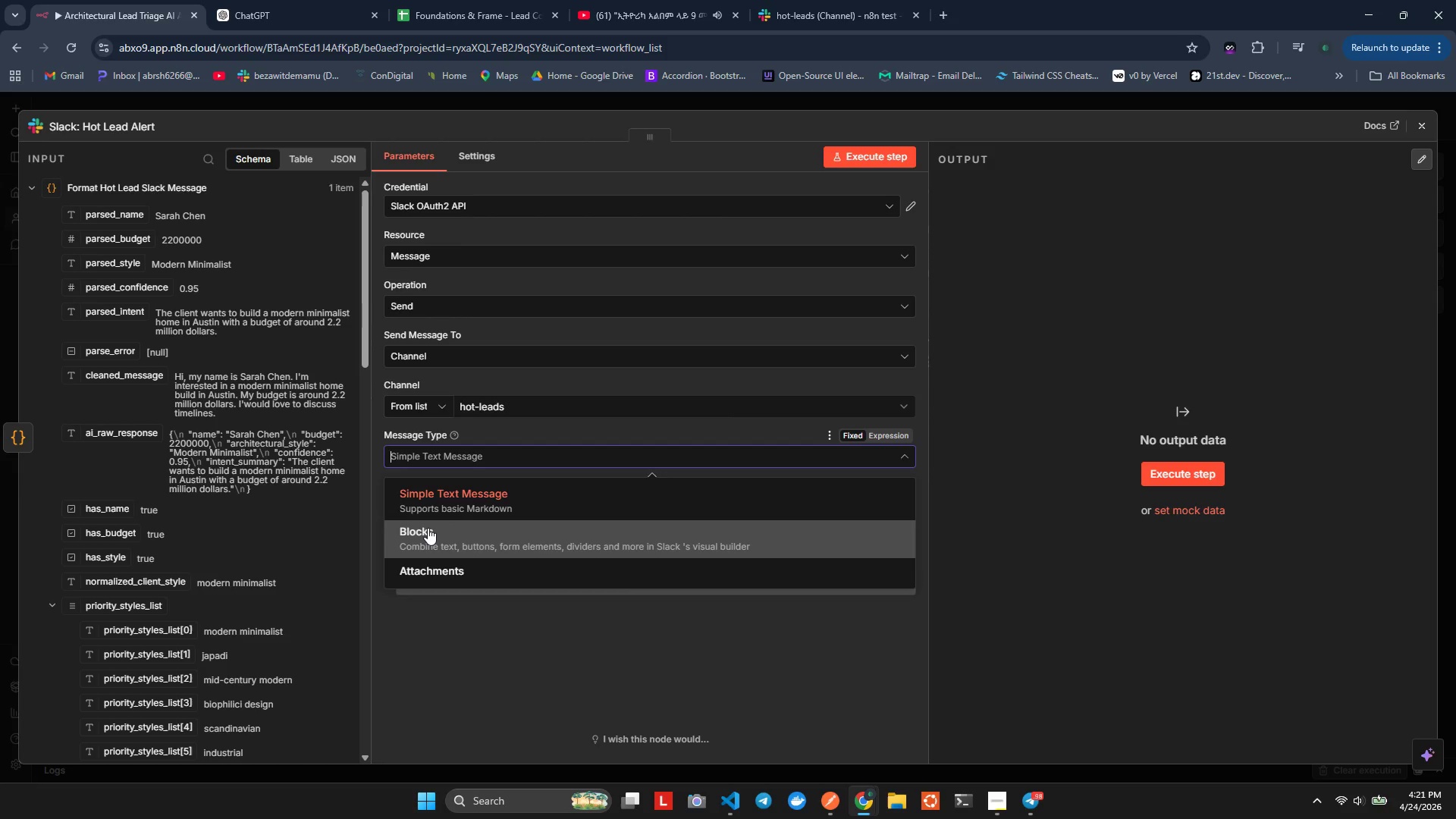 
left_click([428, 528])
 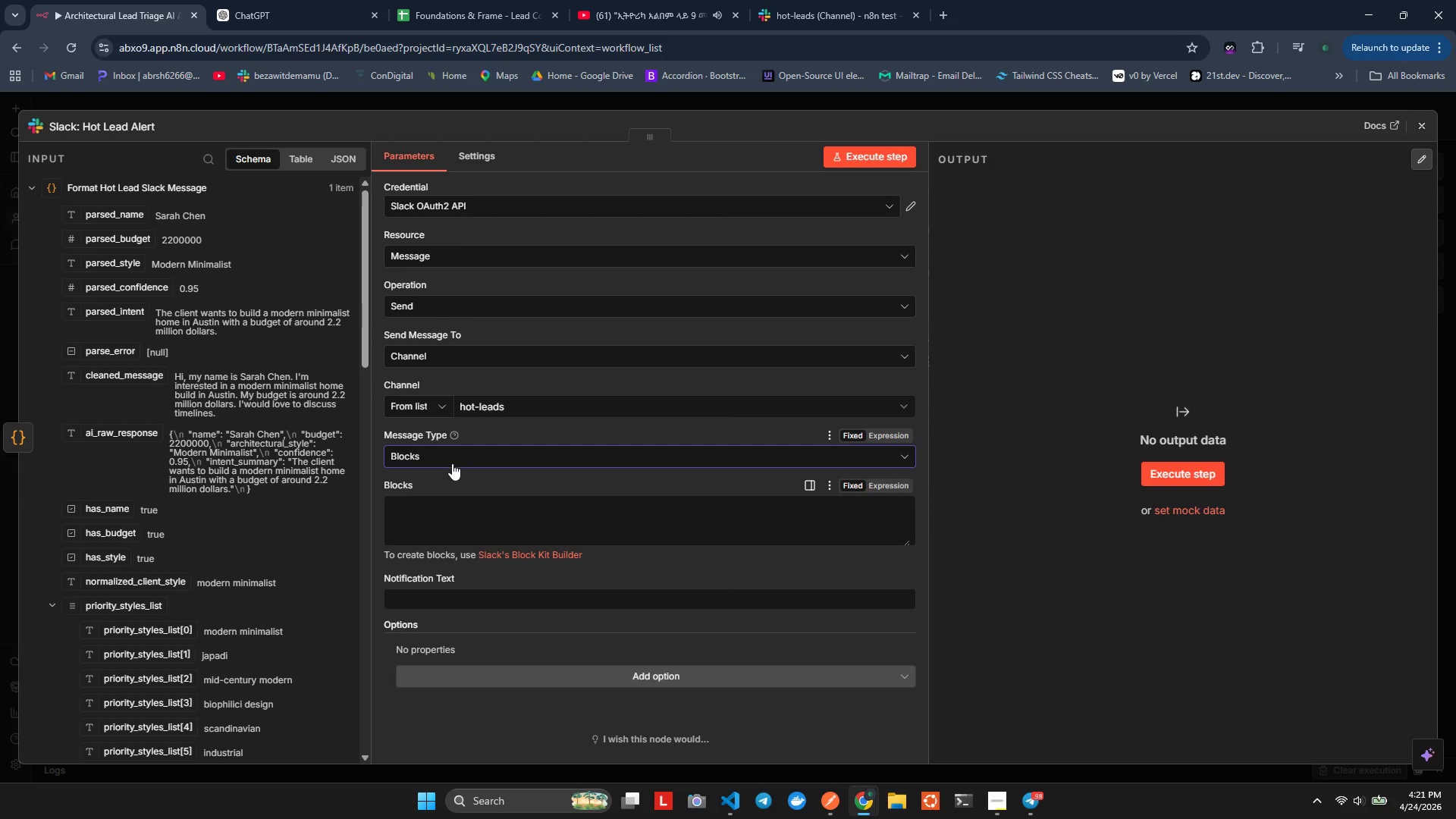 
left_click([452, 463])
 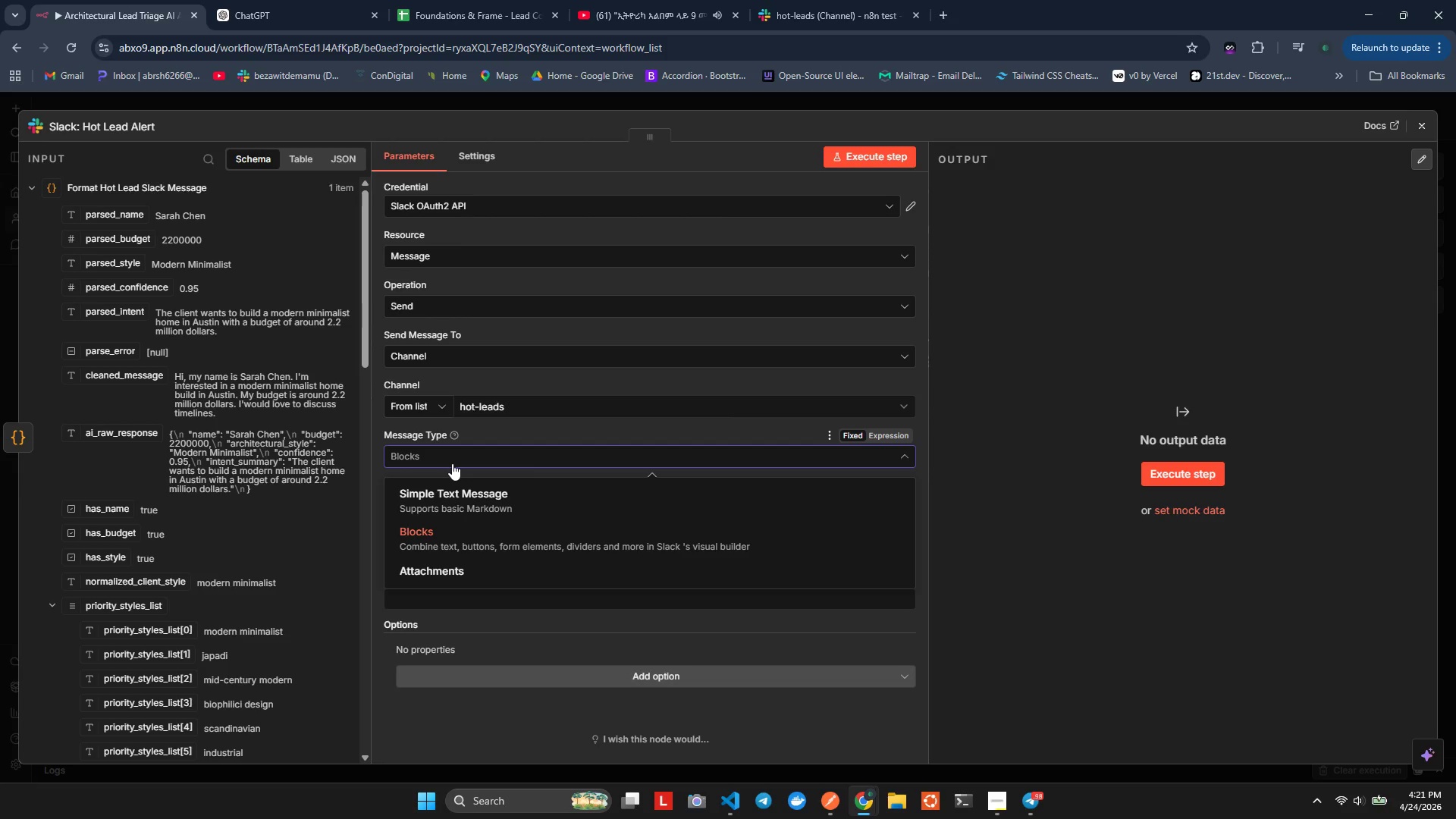 
left_click([452, 463])
 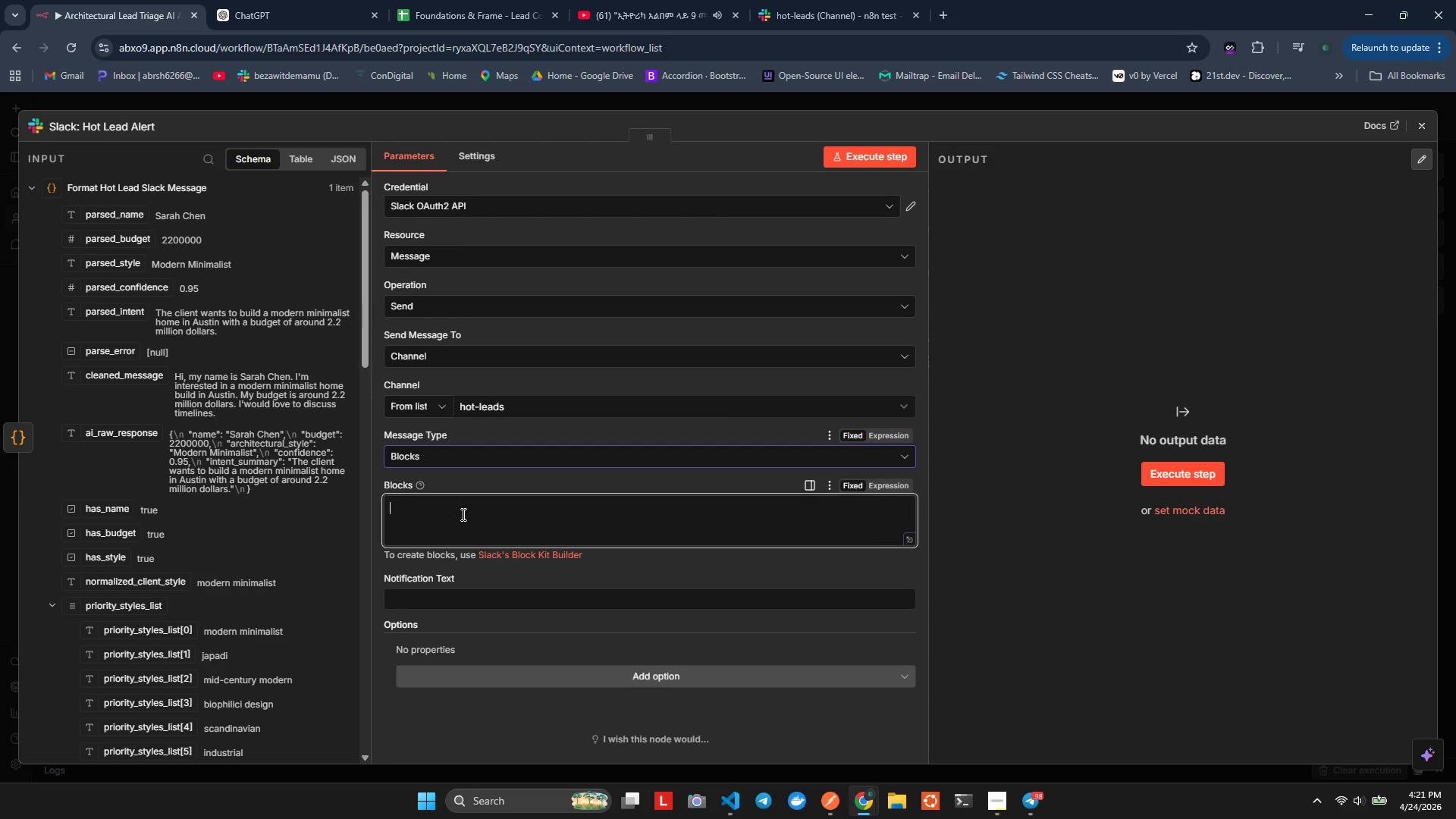 
left_click([462, 514])
 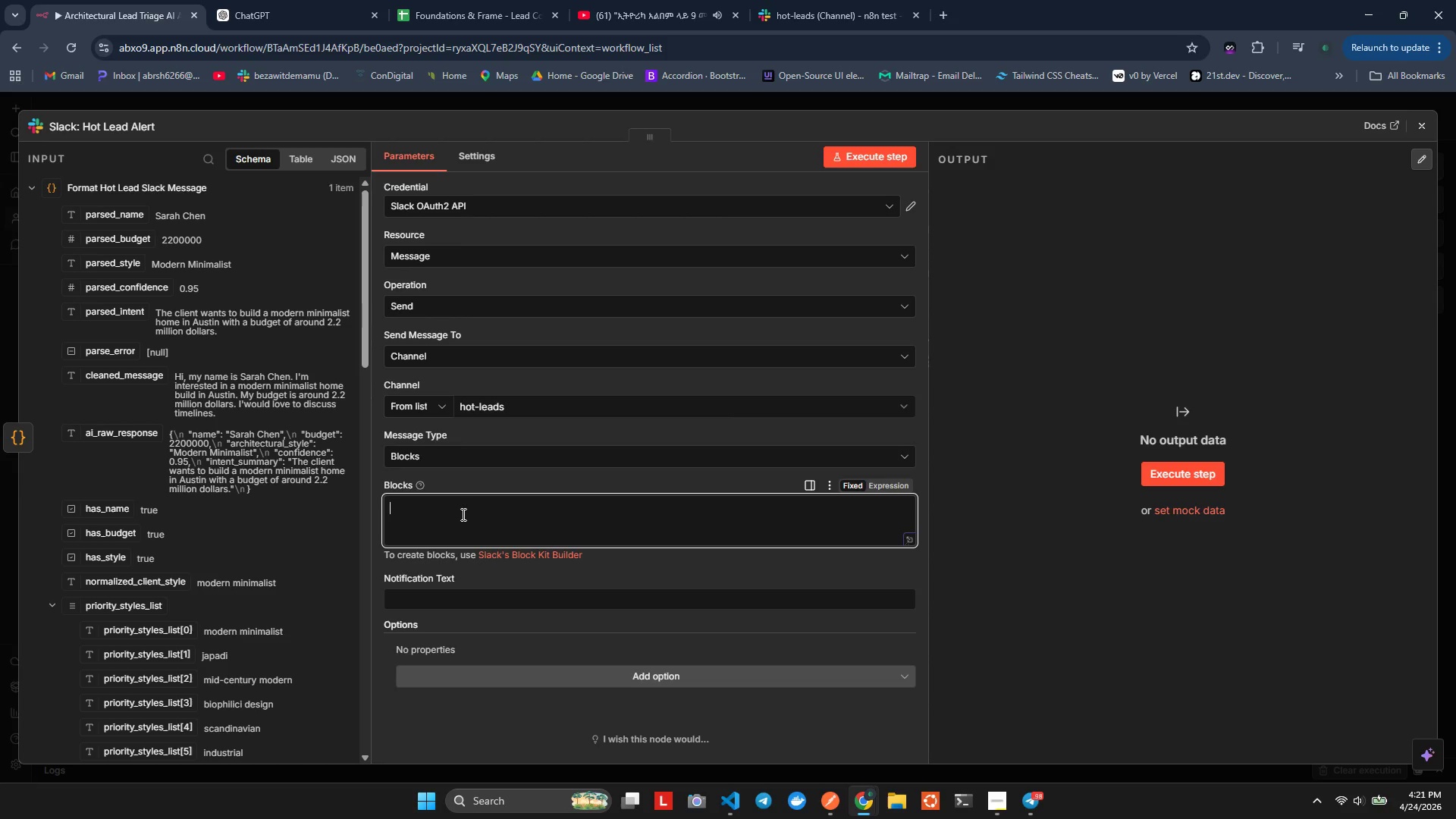 
wait(6.81)
 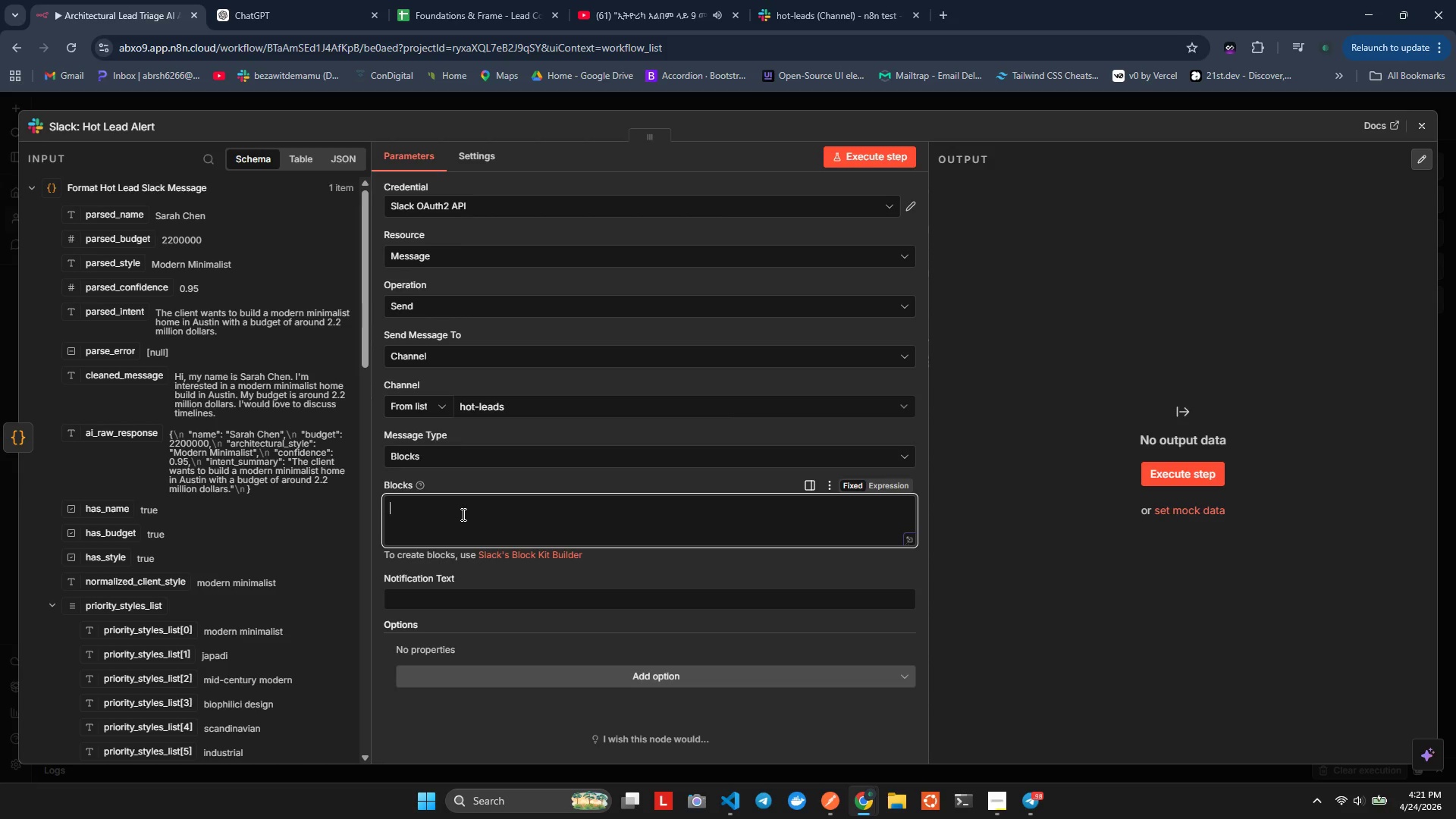 
type({)
key(Backspace)
type(=}})
key(Backspace)
key(Backspace)
type({{$son.sl)
 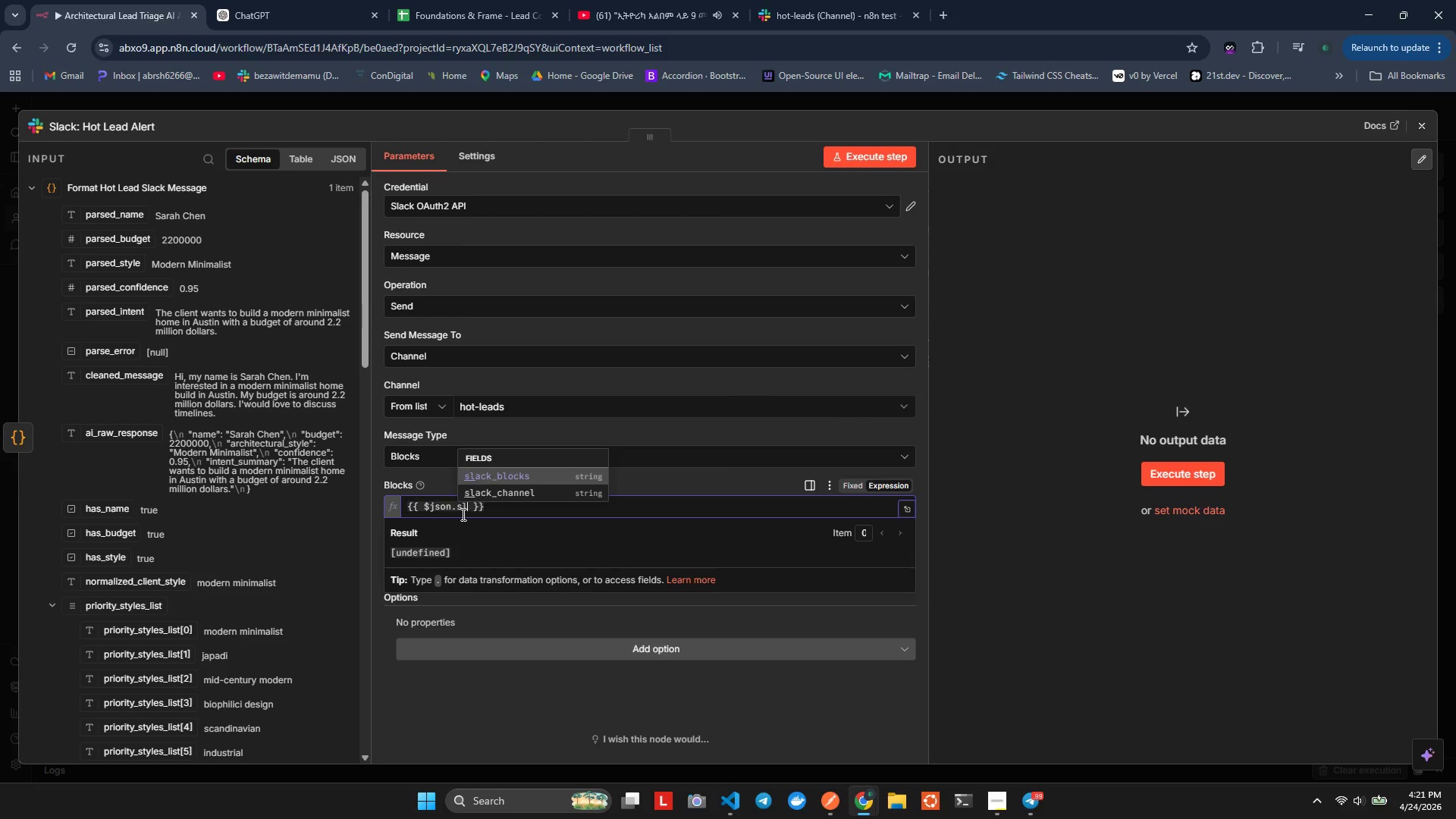 
 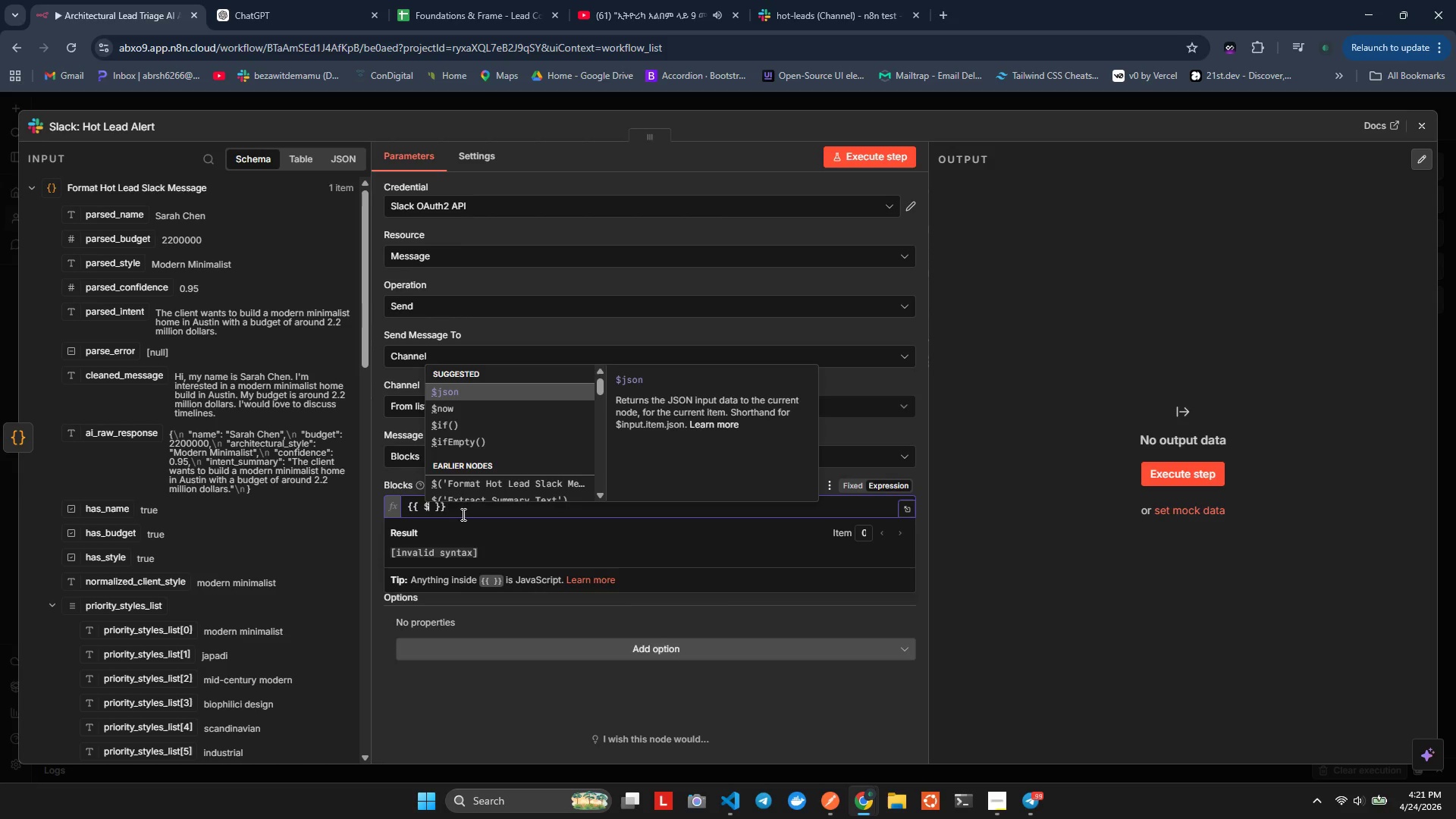 
hold_key(key=J, duration=0.34)
 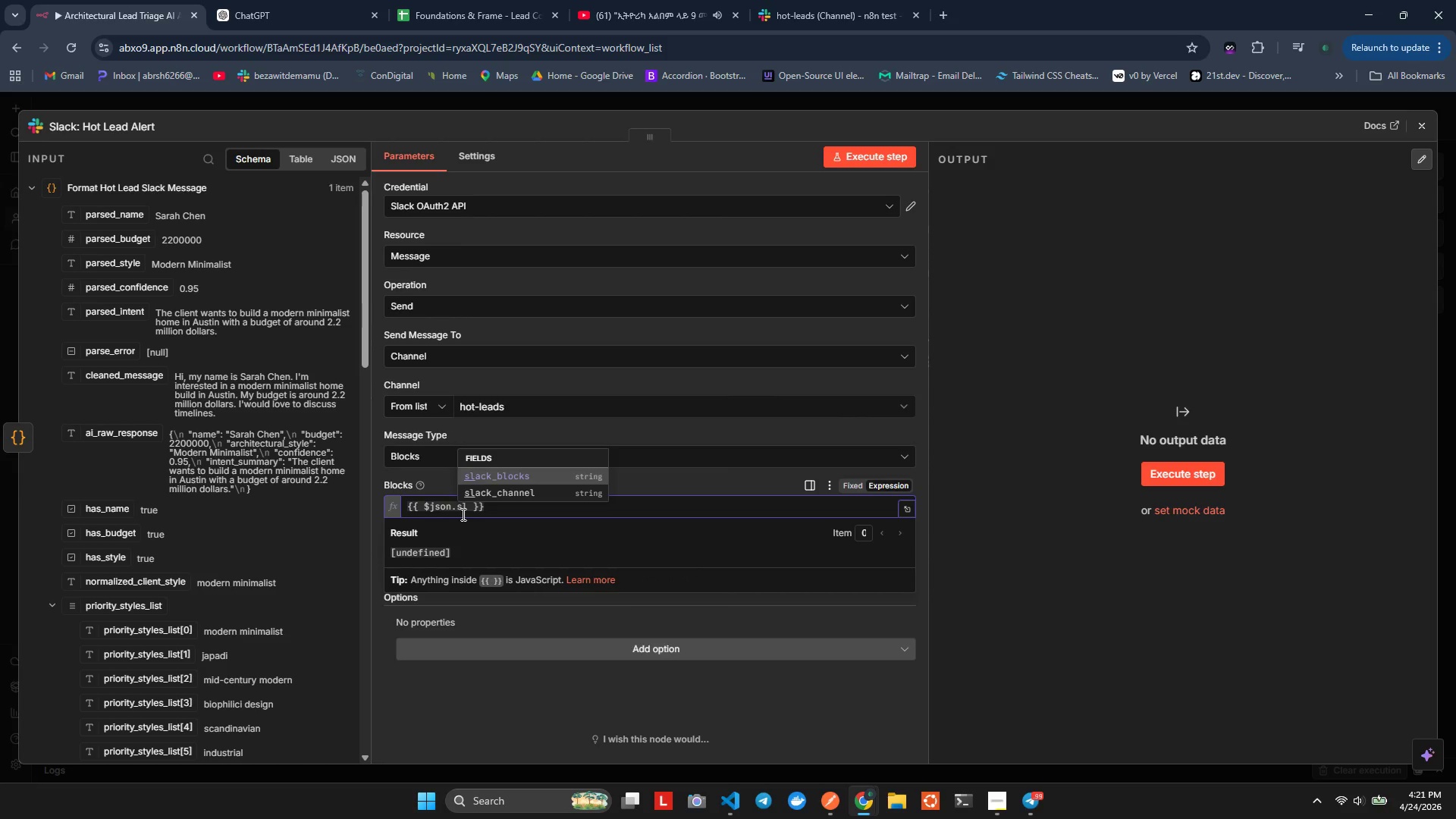 
key(Enter)
 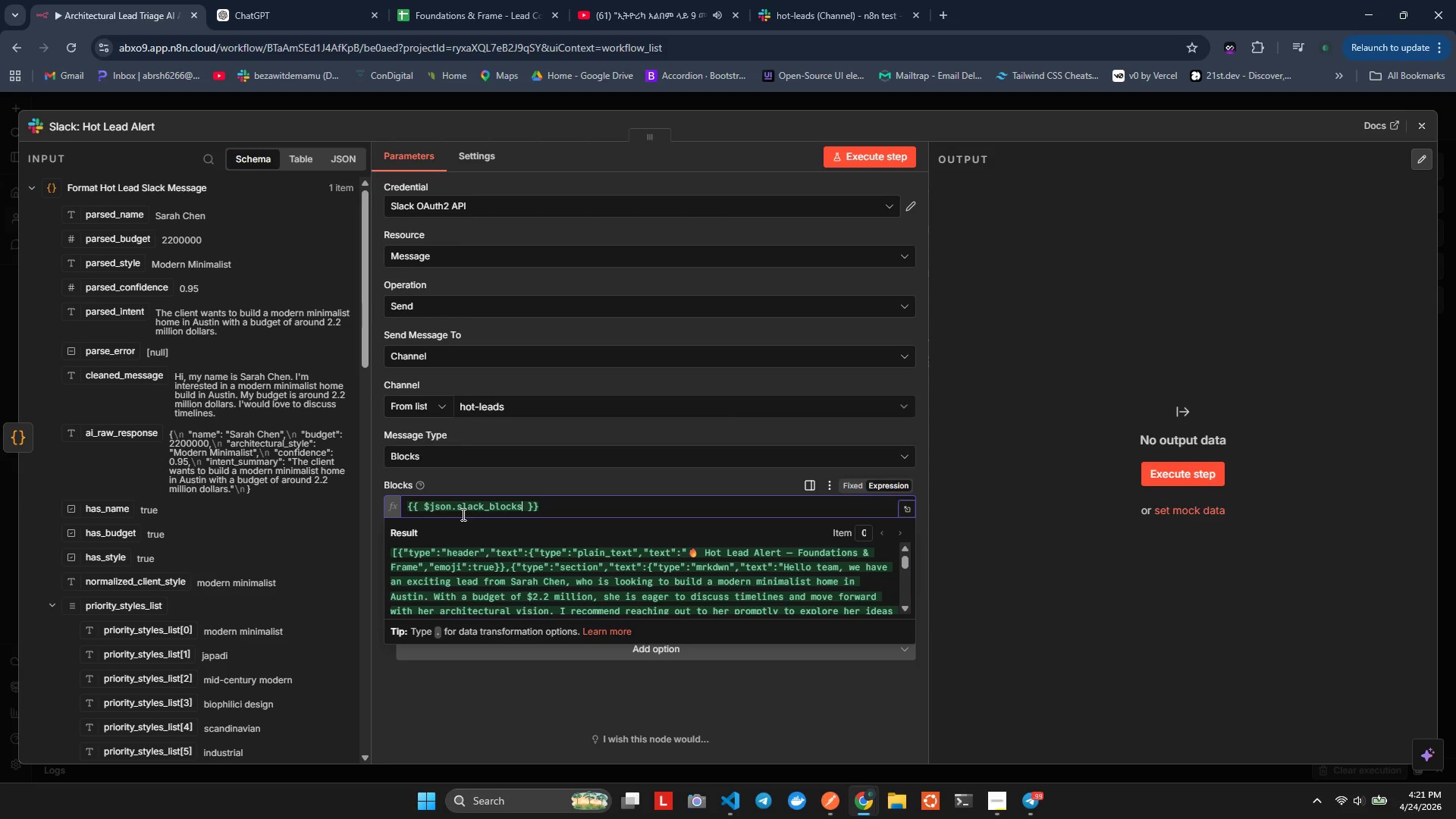 
wait(7.78)
 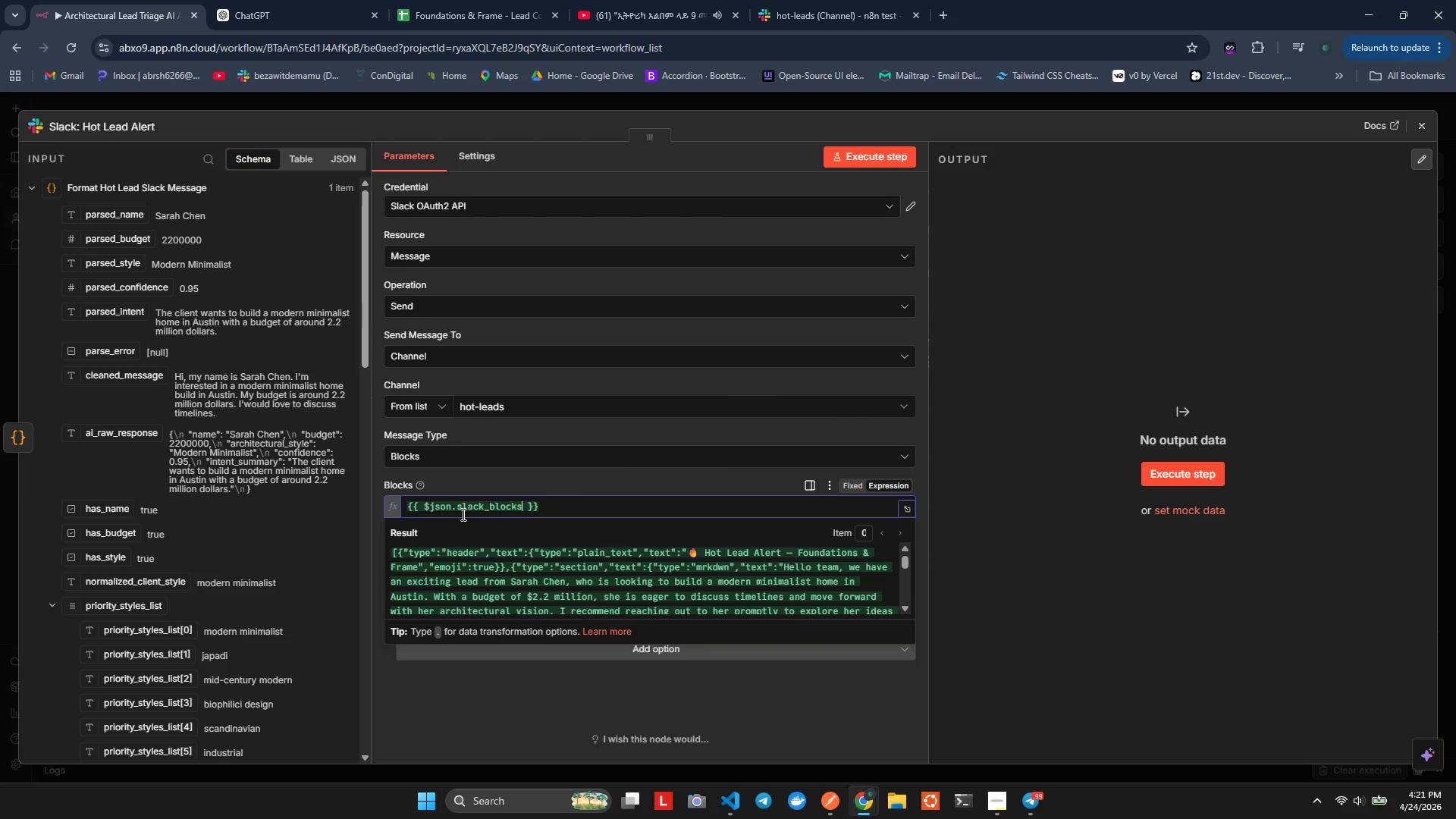 
left_click([616, 683])
 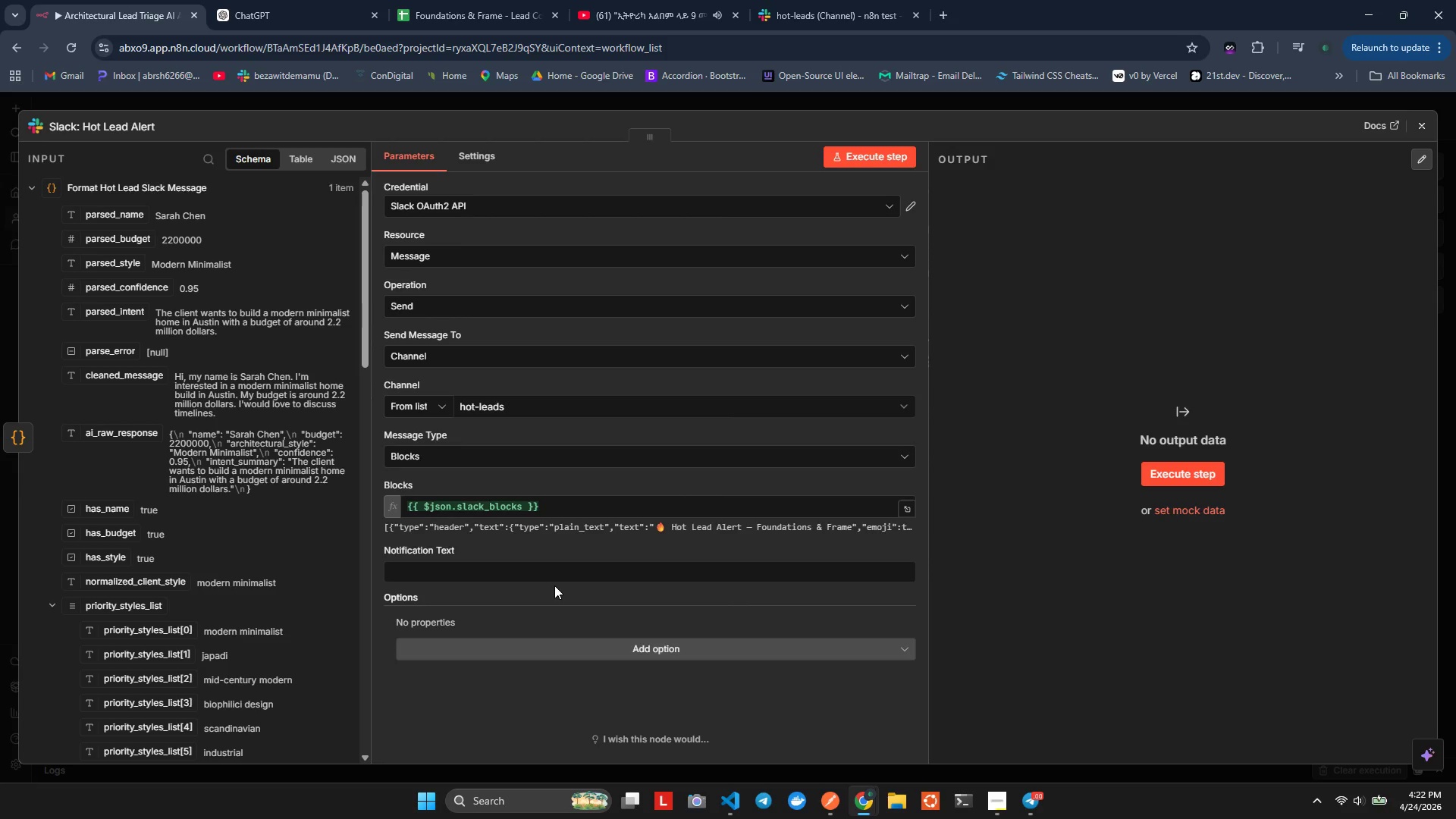 
wait(21.38)
 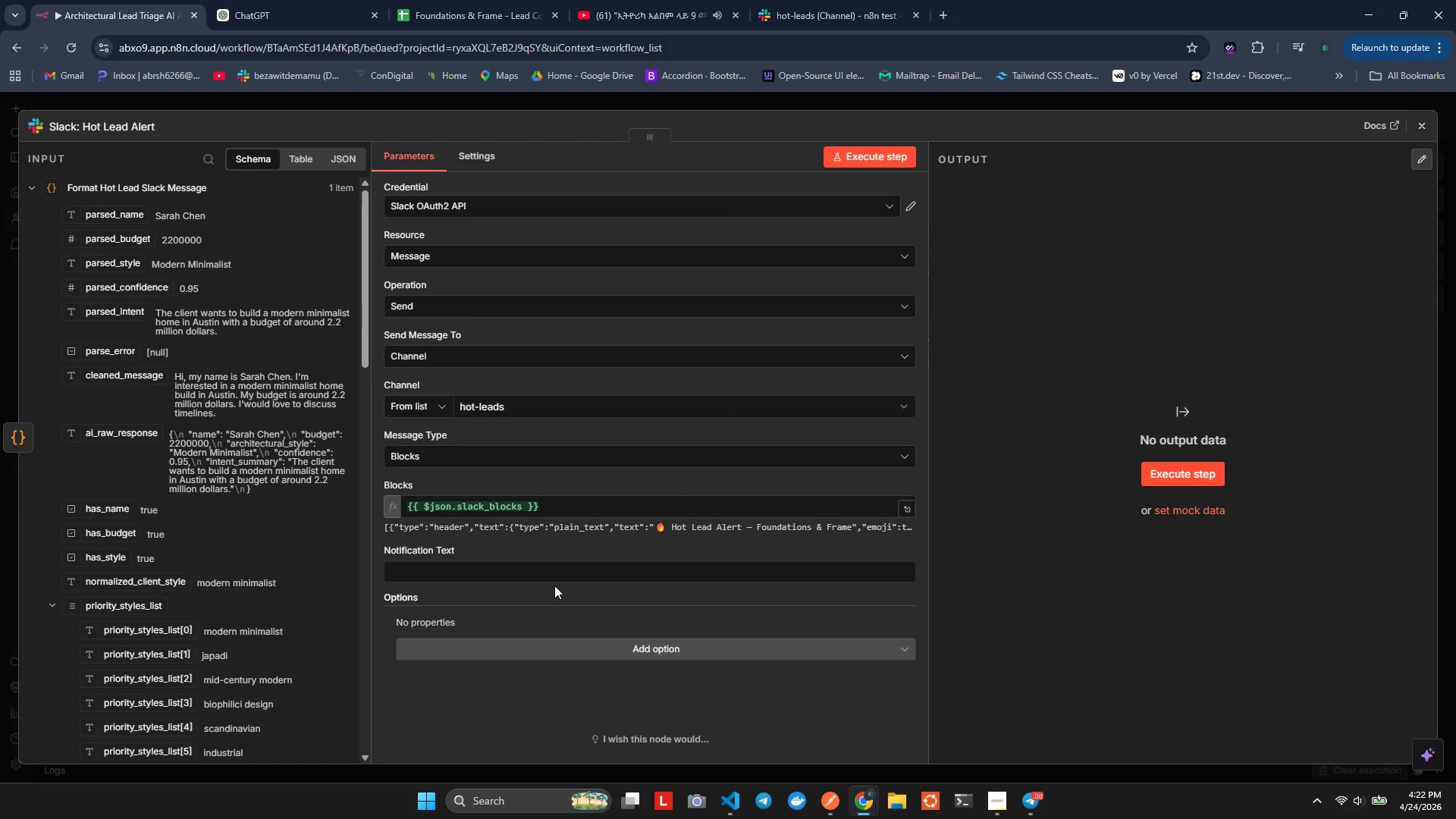 
mouse_move([502, 575])
 